 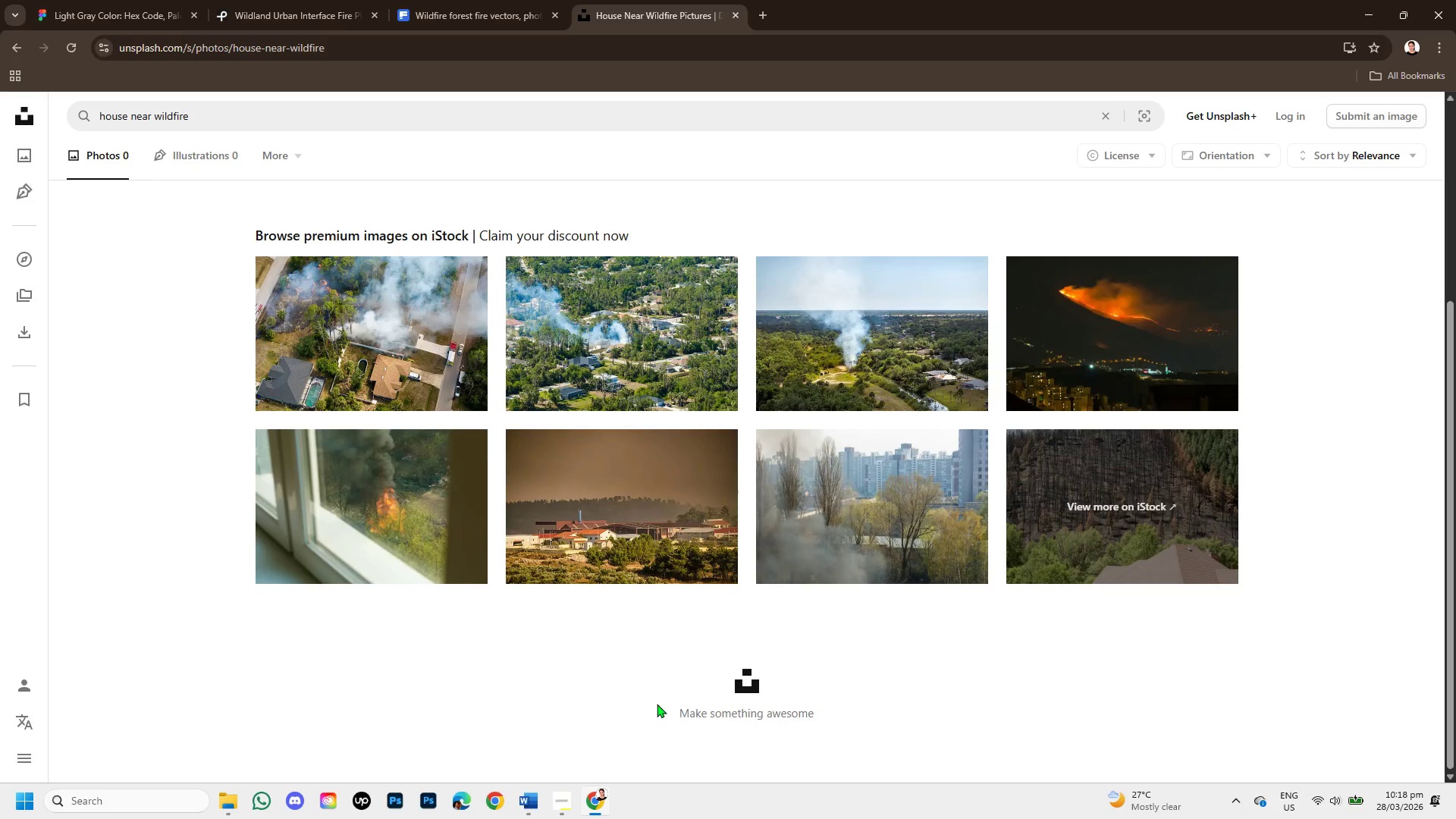 
scroll: coordinate [657, 704], scroll_direction: up, amount: 5.0
 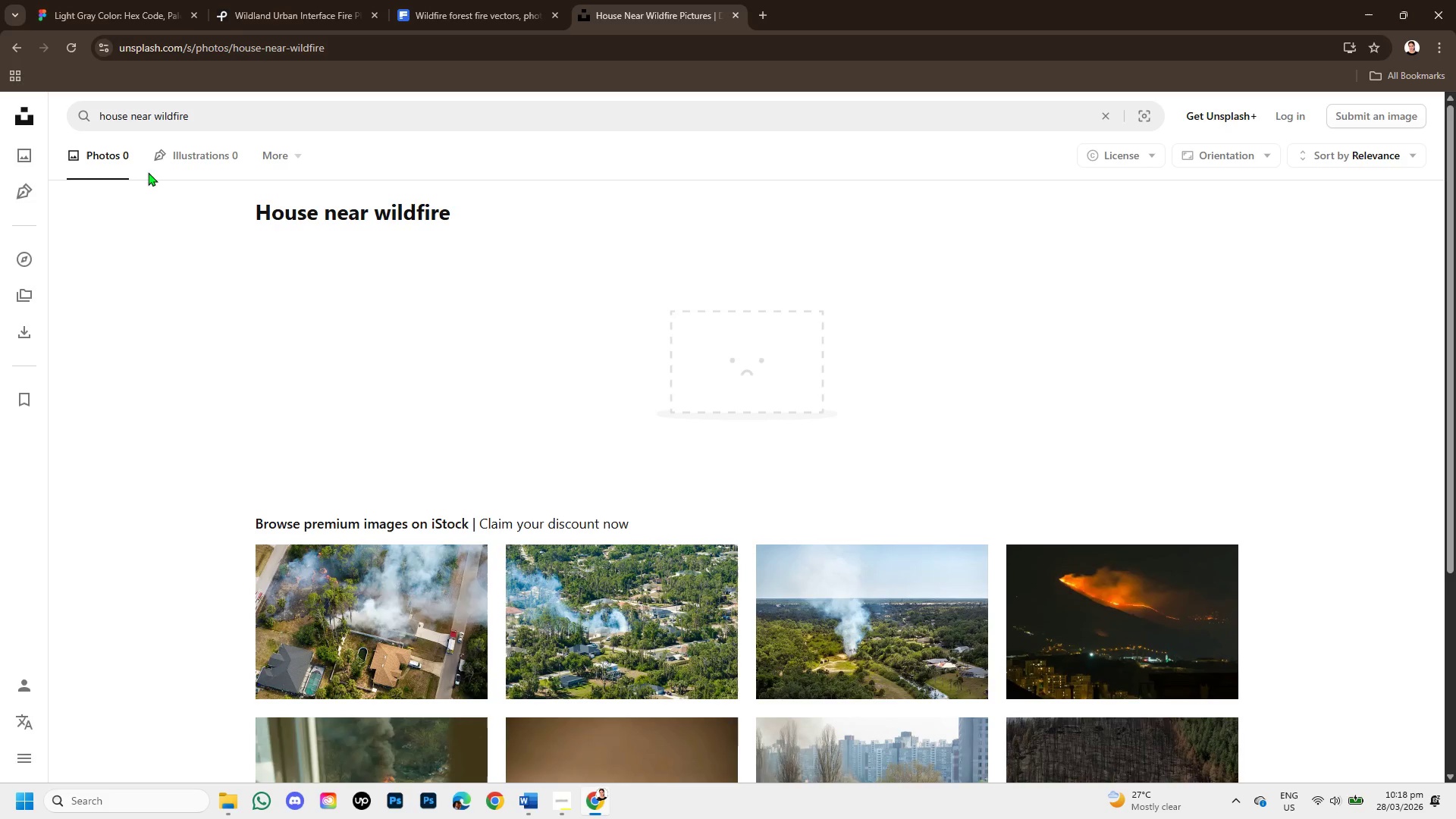 
left_click([253, 119])
 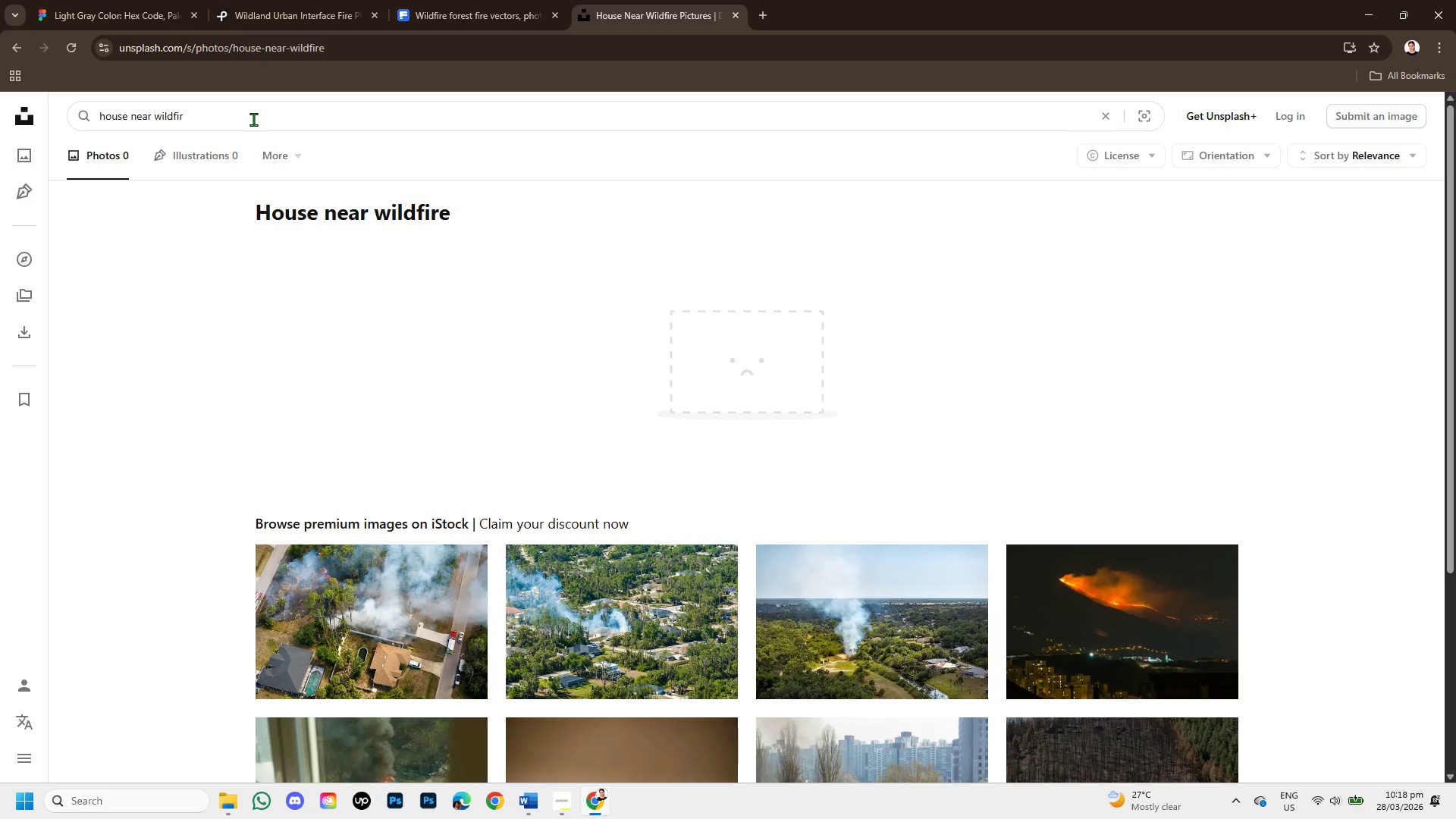 
hold_key(key=Backspace, duration=1.5)
 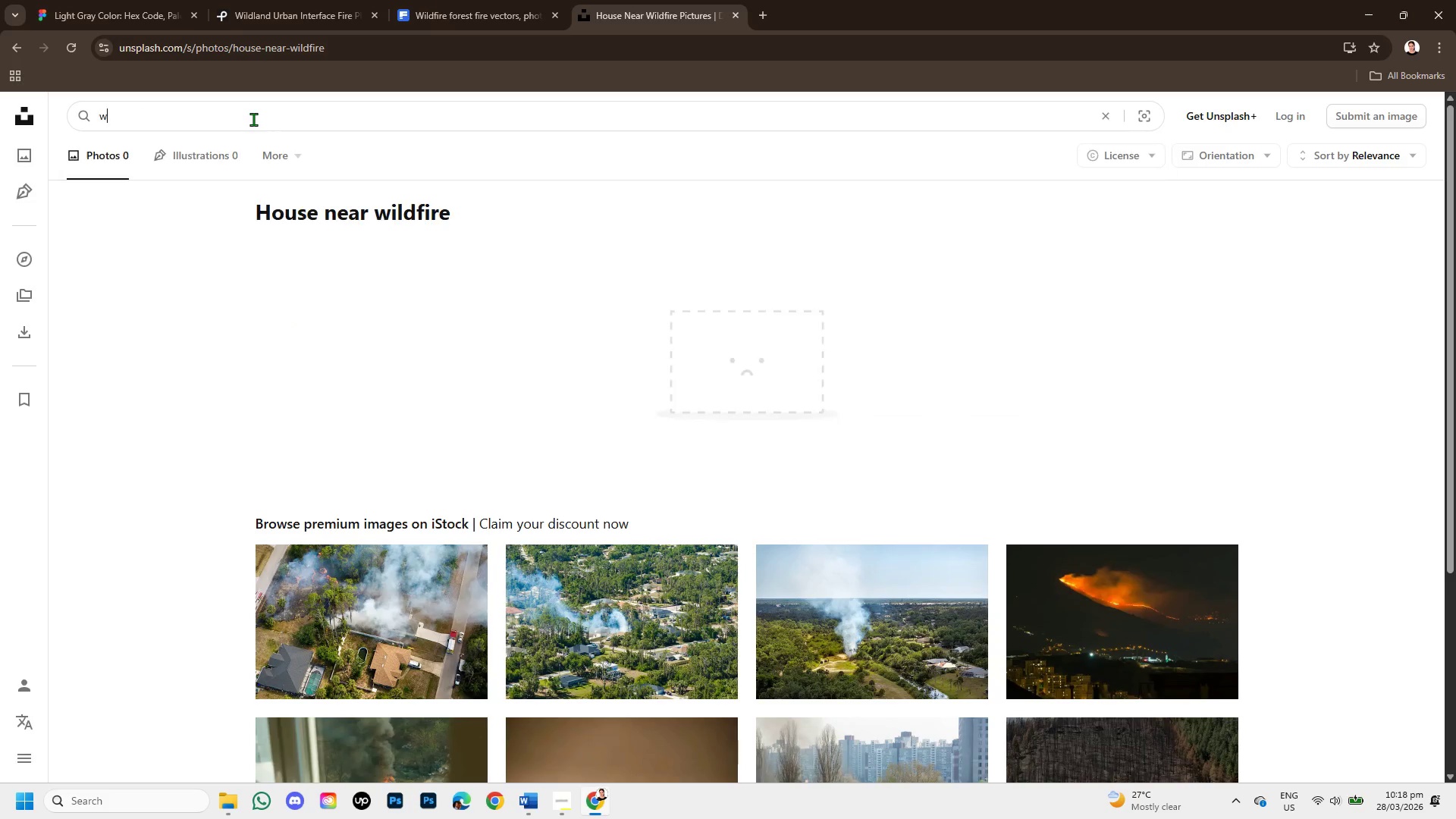 
hold_key(key=Backspace, duration=0.45)
 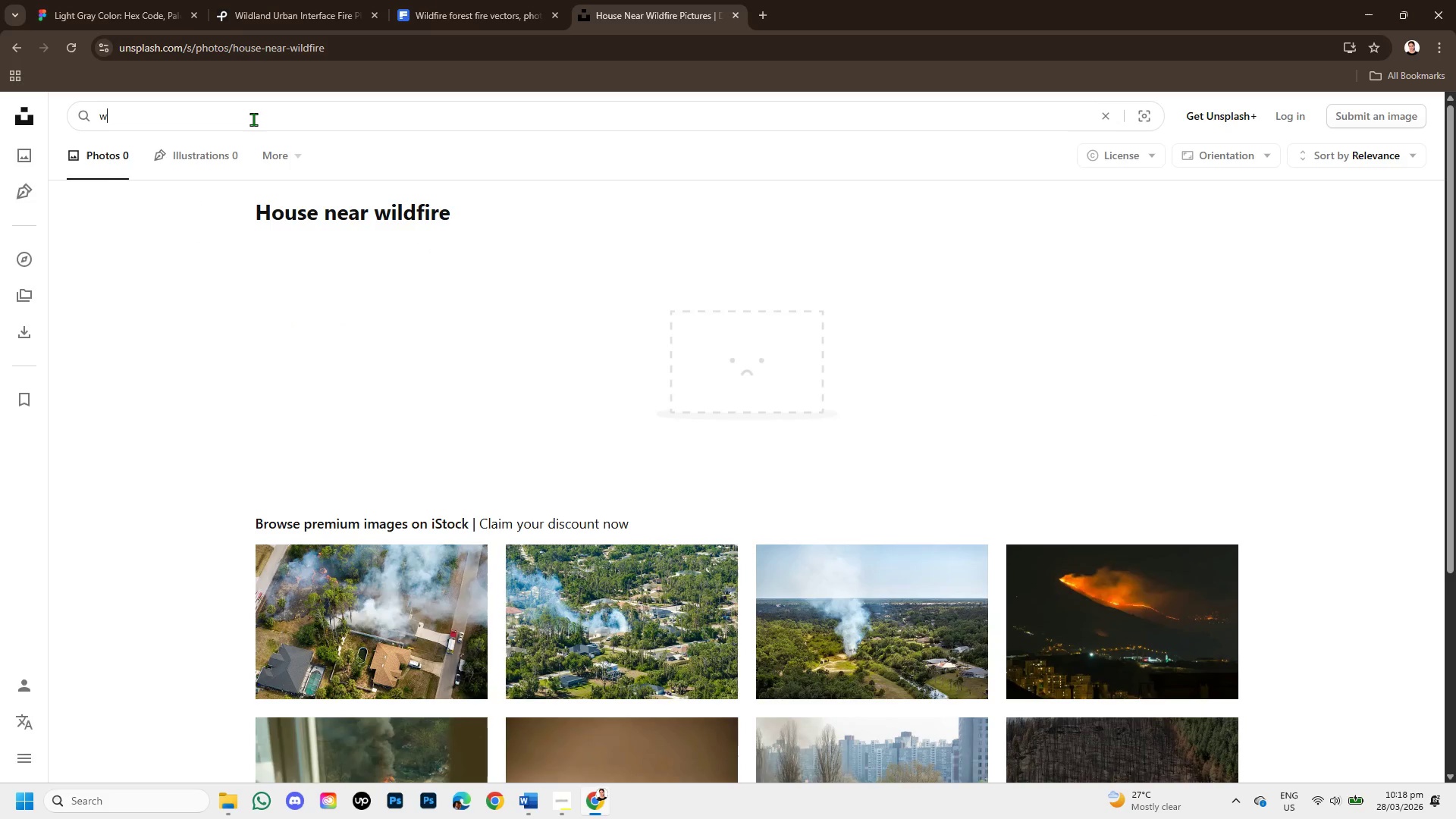 
type(wildfire forest fire )
 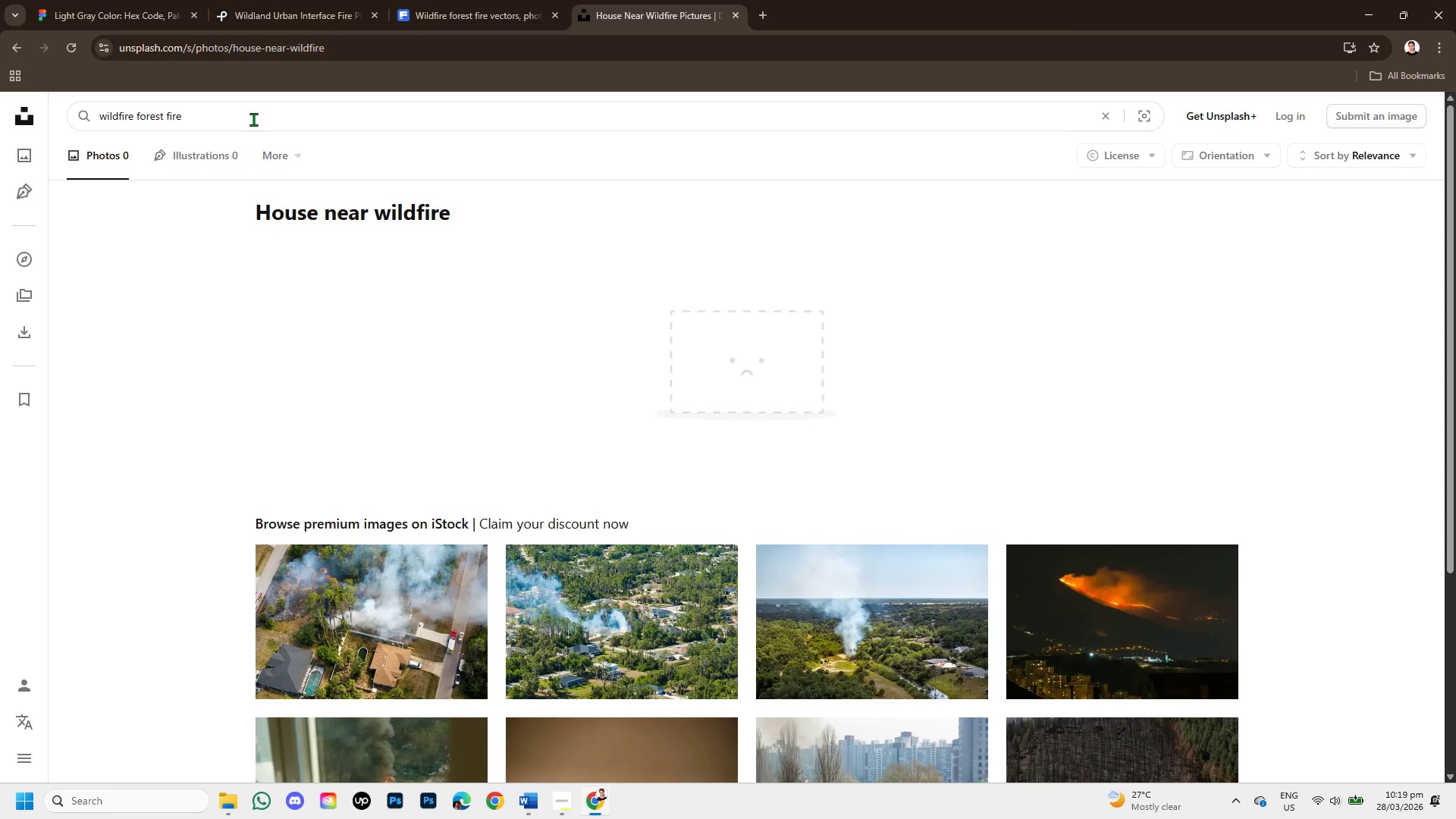 
key(Enter)
 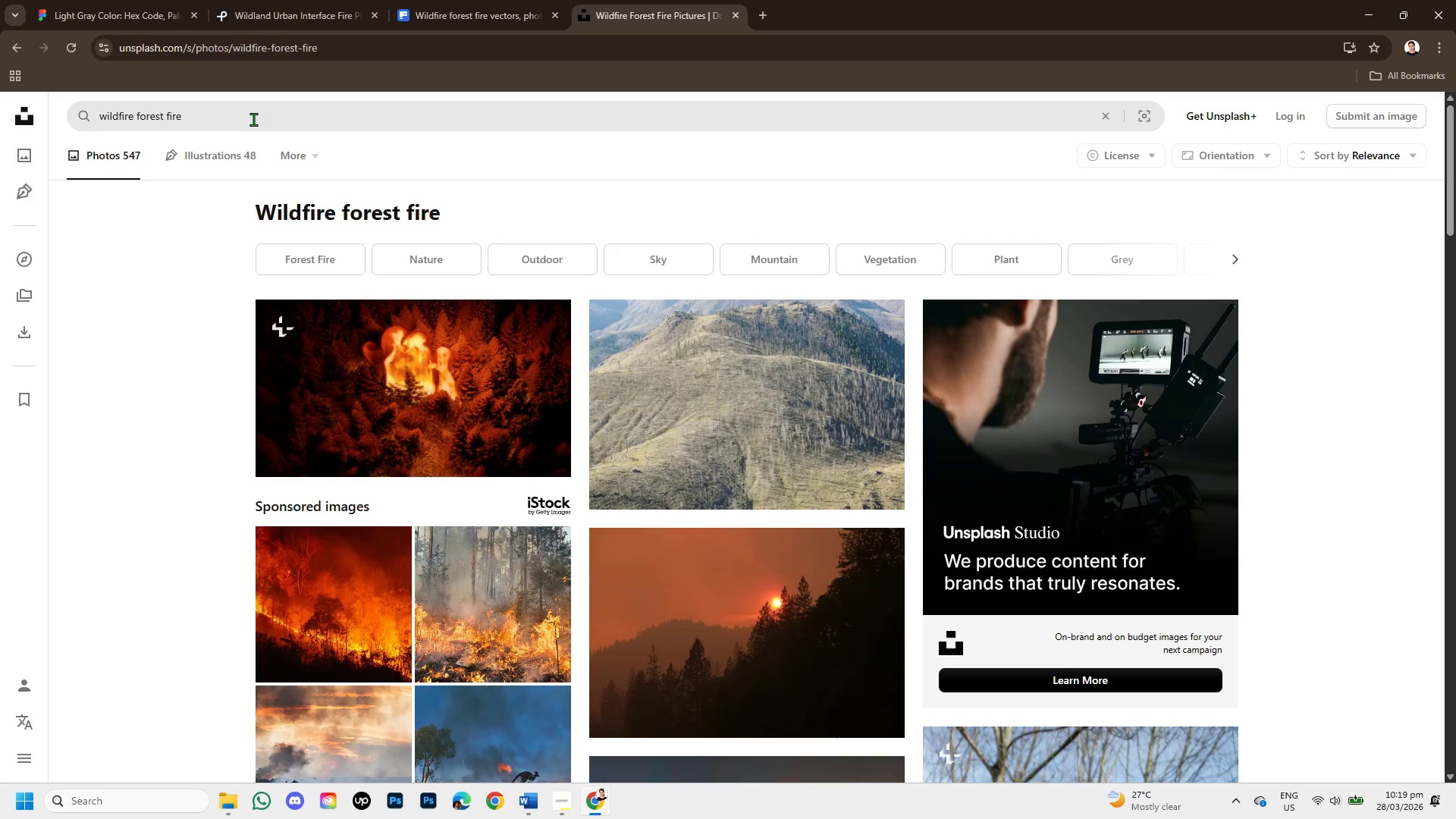 
wait(12.49)
 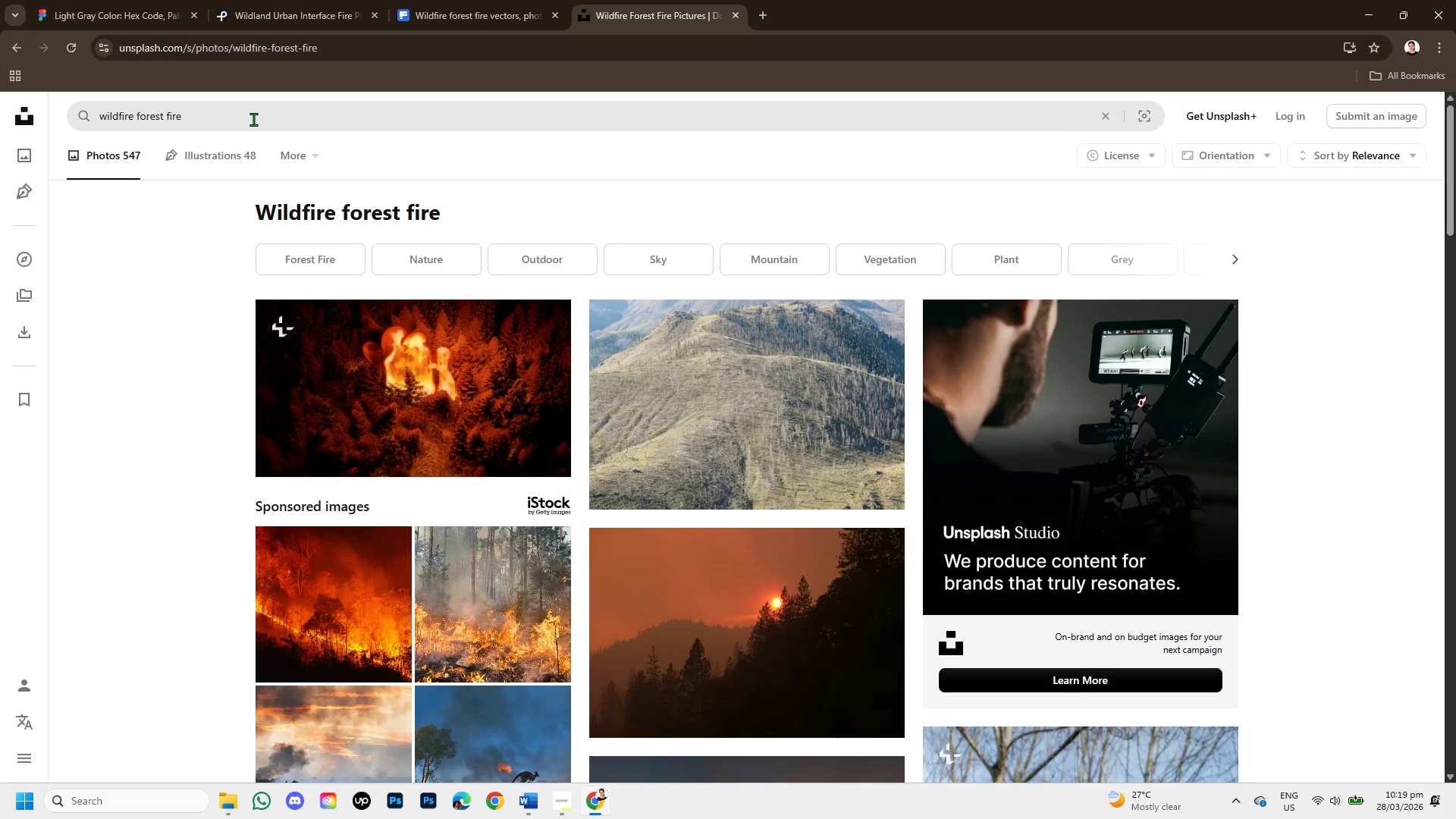 
left_click([760, 11])
 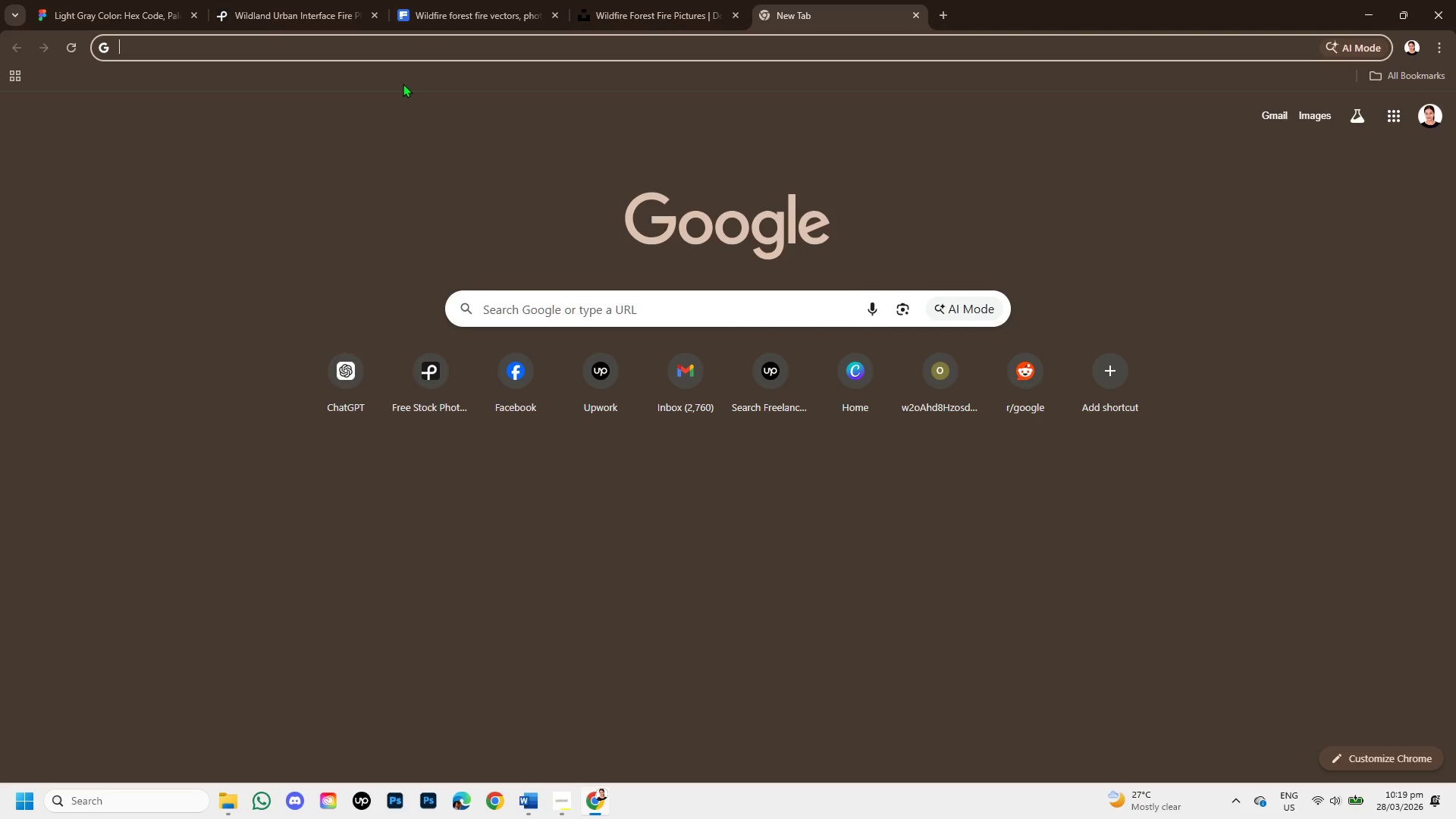 
key(G)
 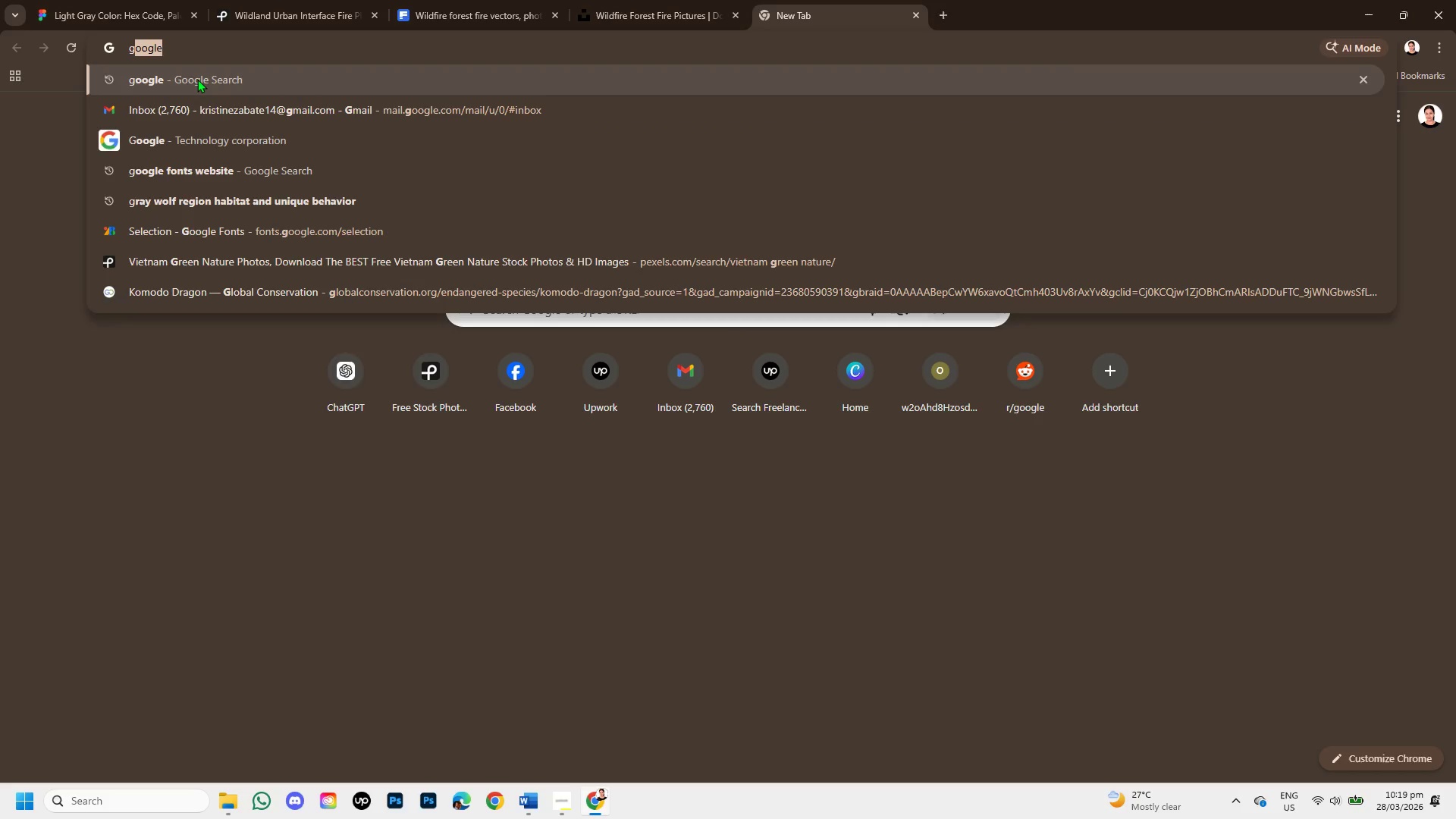 
left_click([197, 79])
 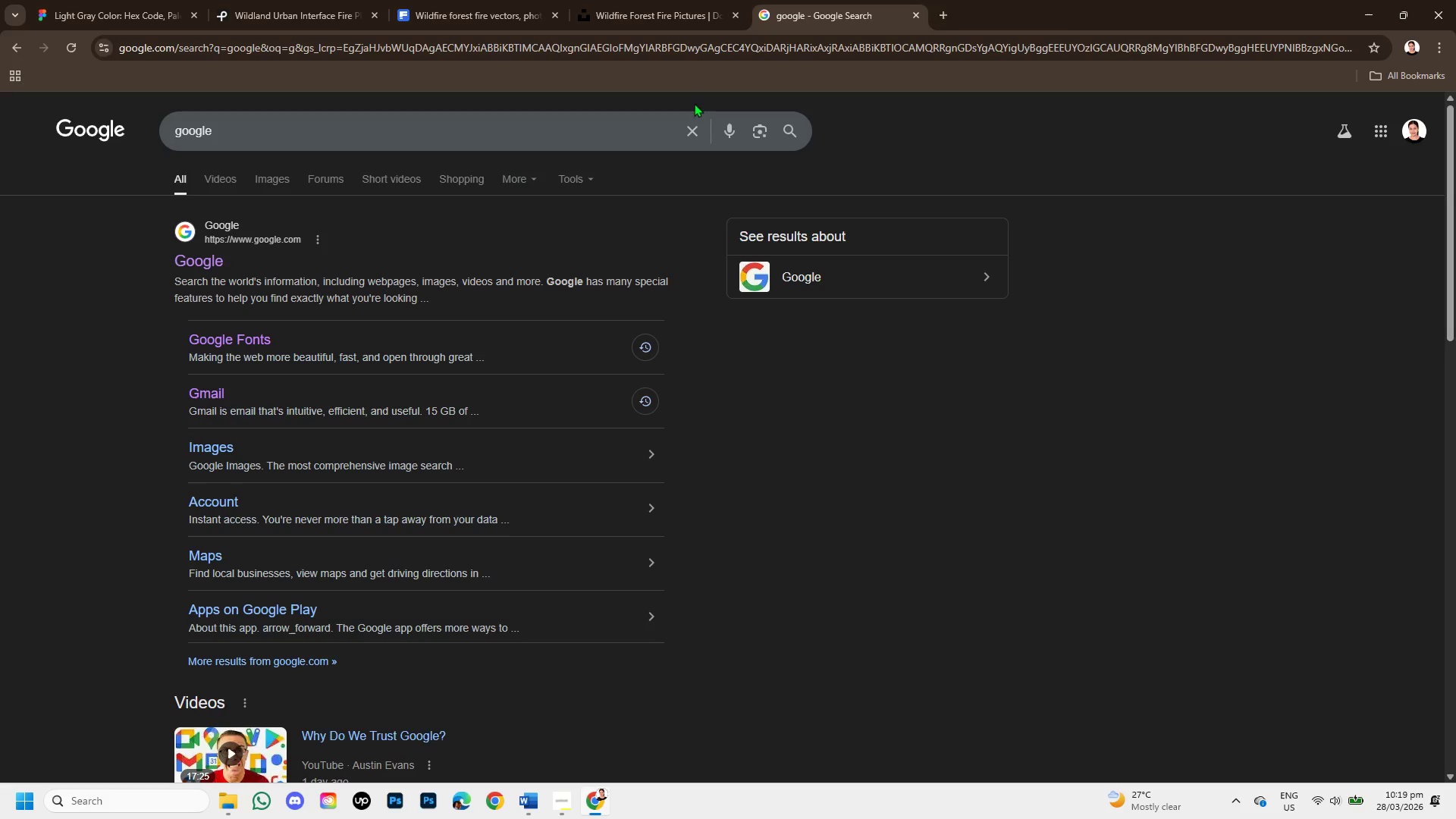 
left_click([690, 126])
 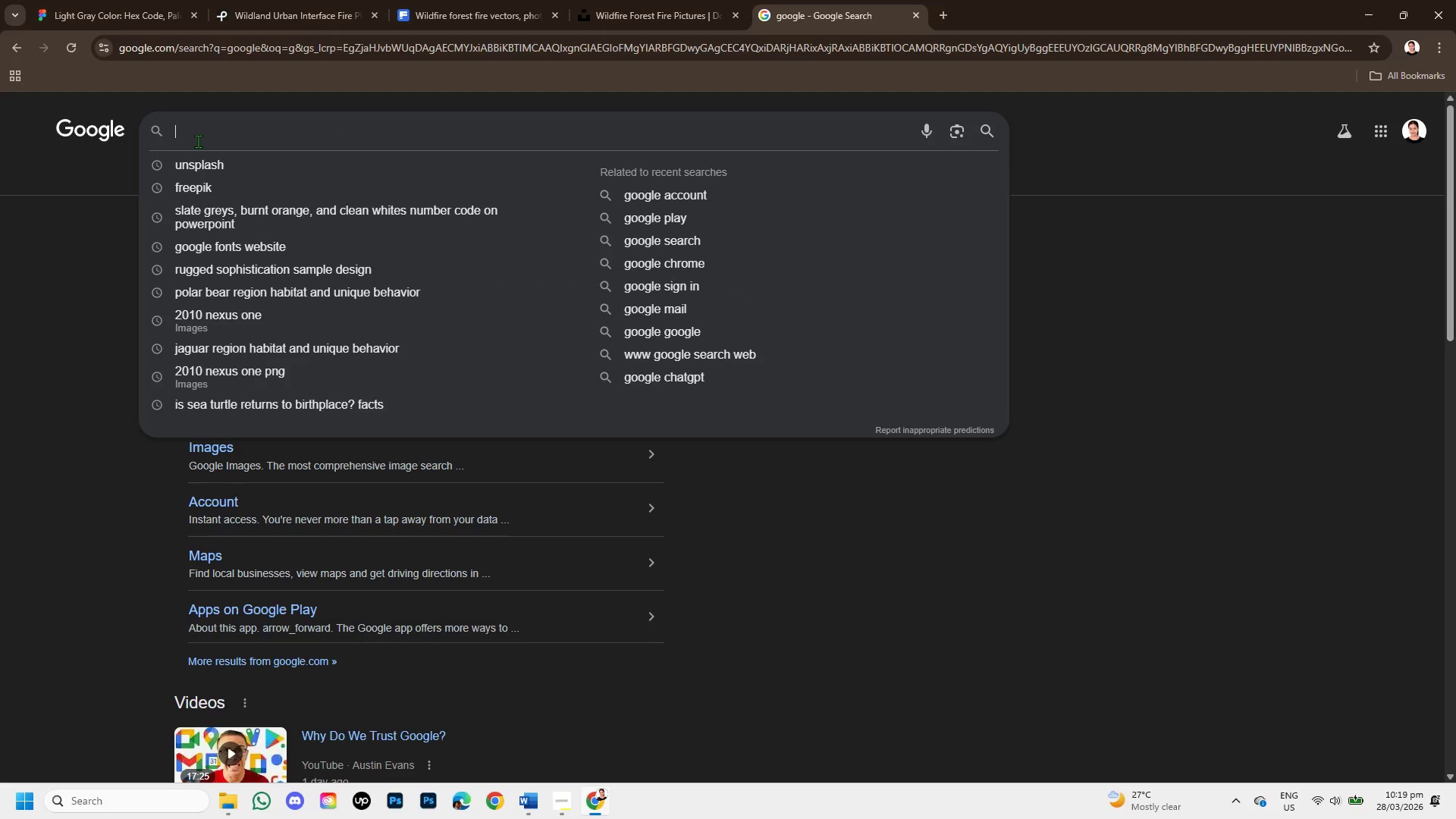 
type(wildfire housing market f)
key(Backspace)
type(demand)
 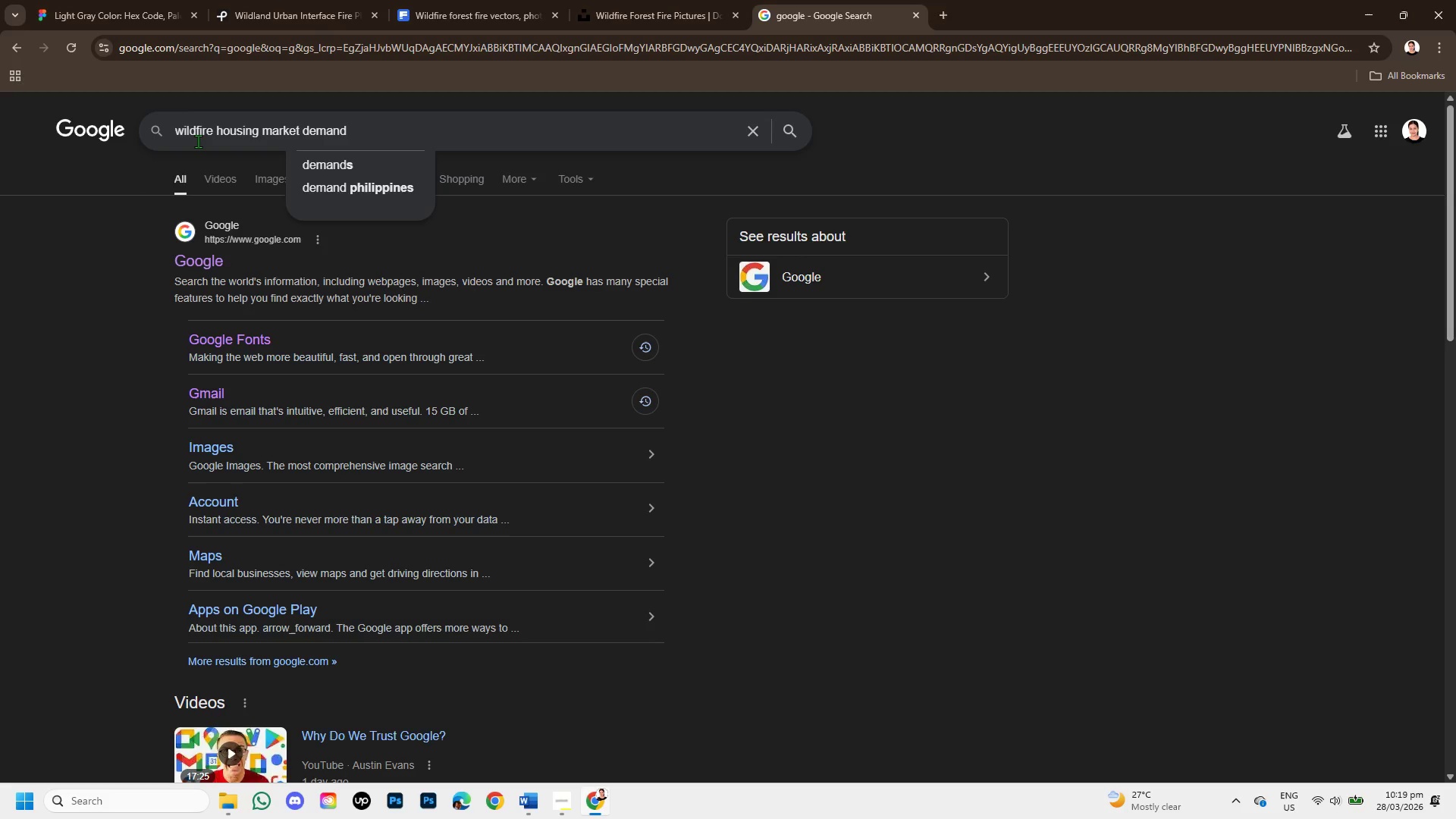 
key(Enter)
 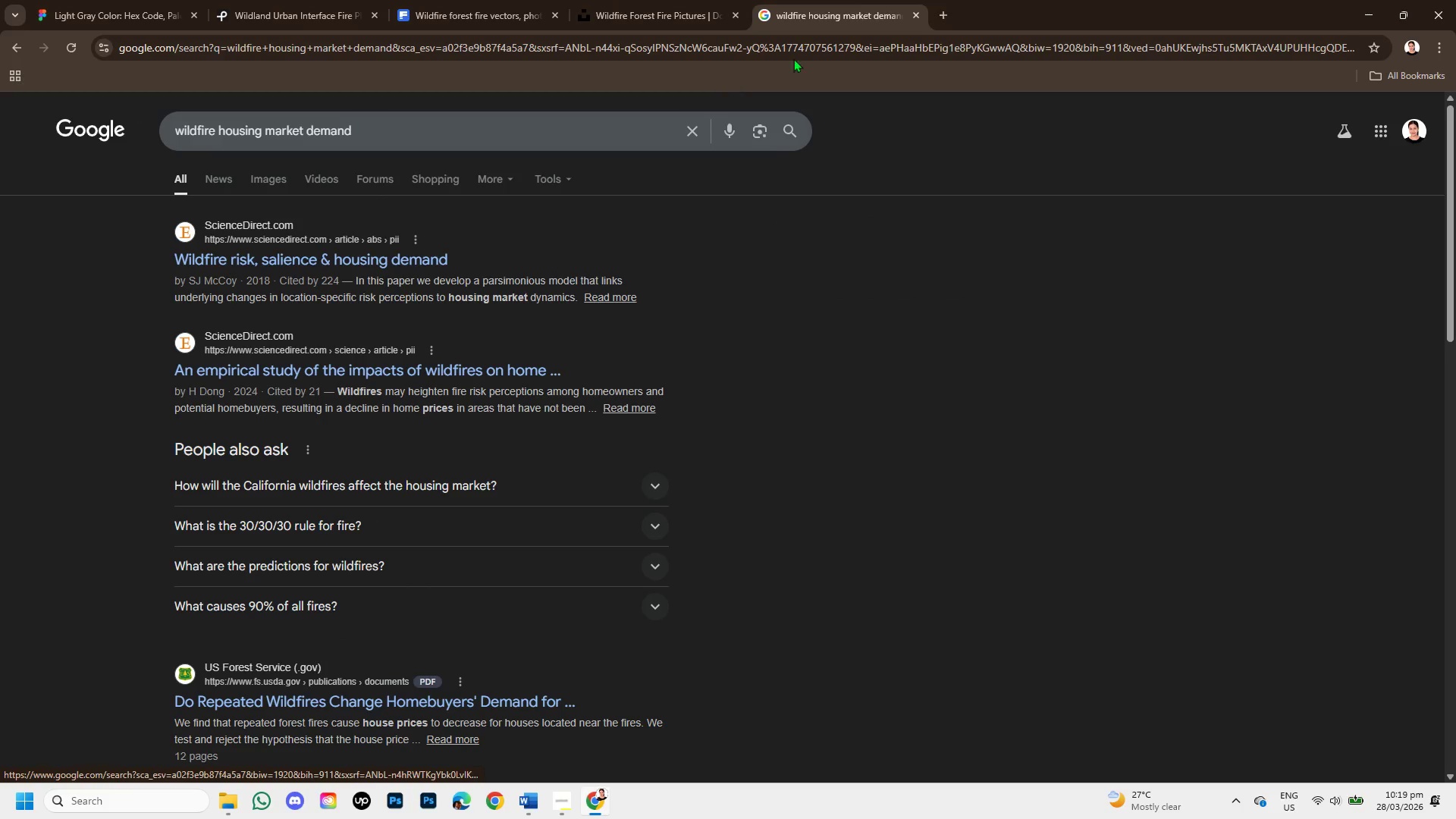 
left_click([940, 8])
 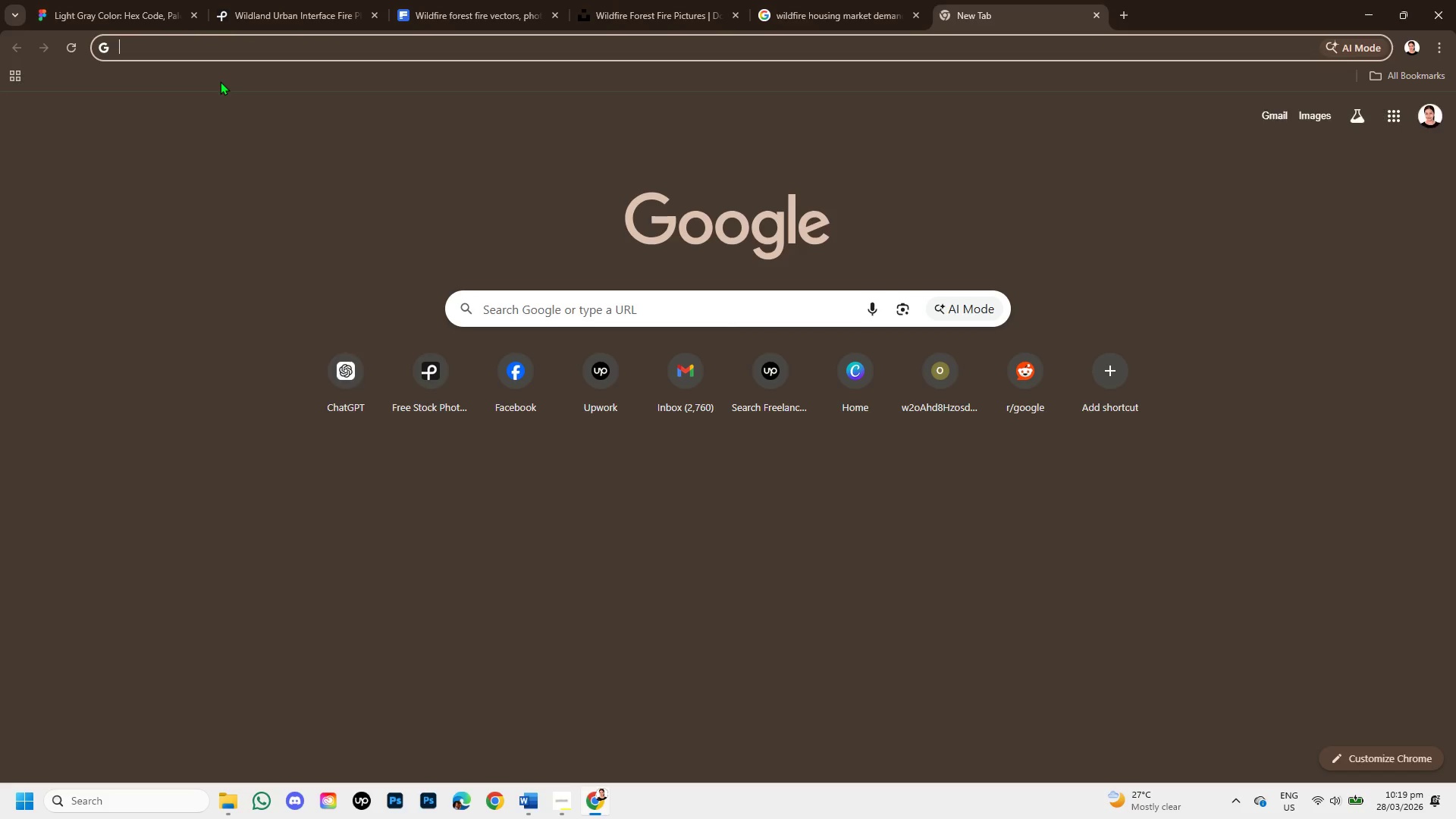 
key(G)
 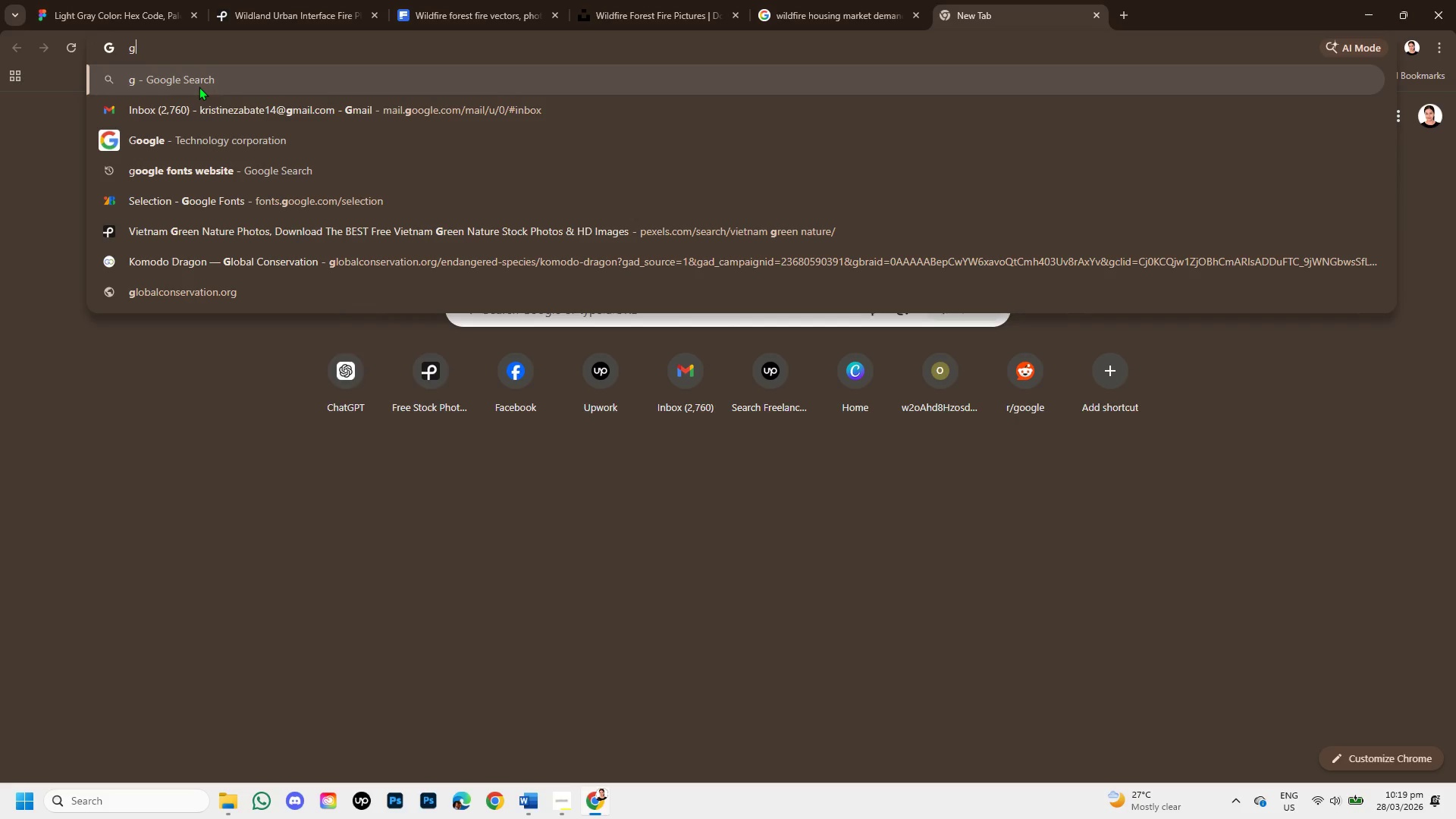 
left_click([199, 86])
 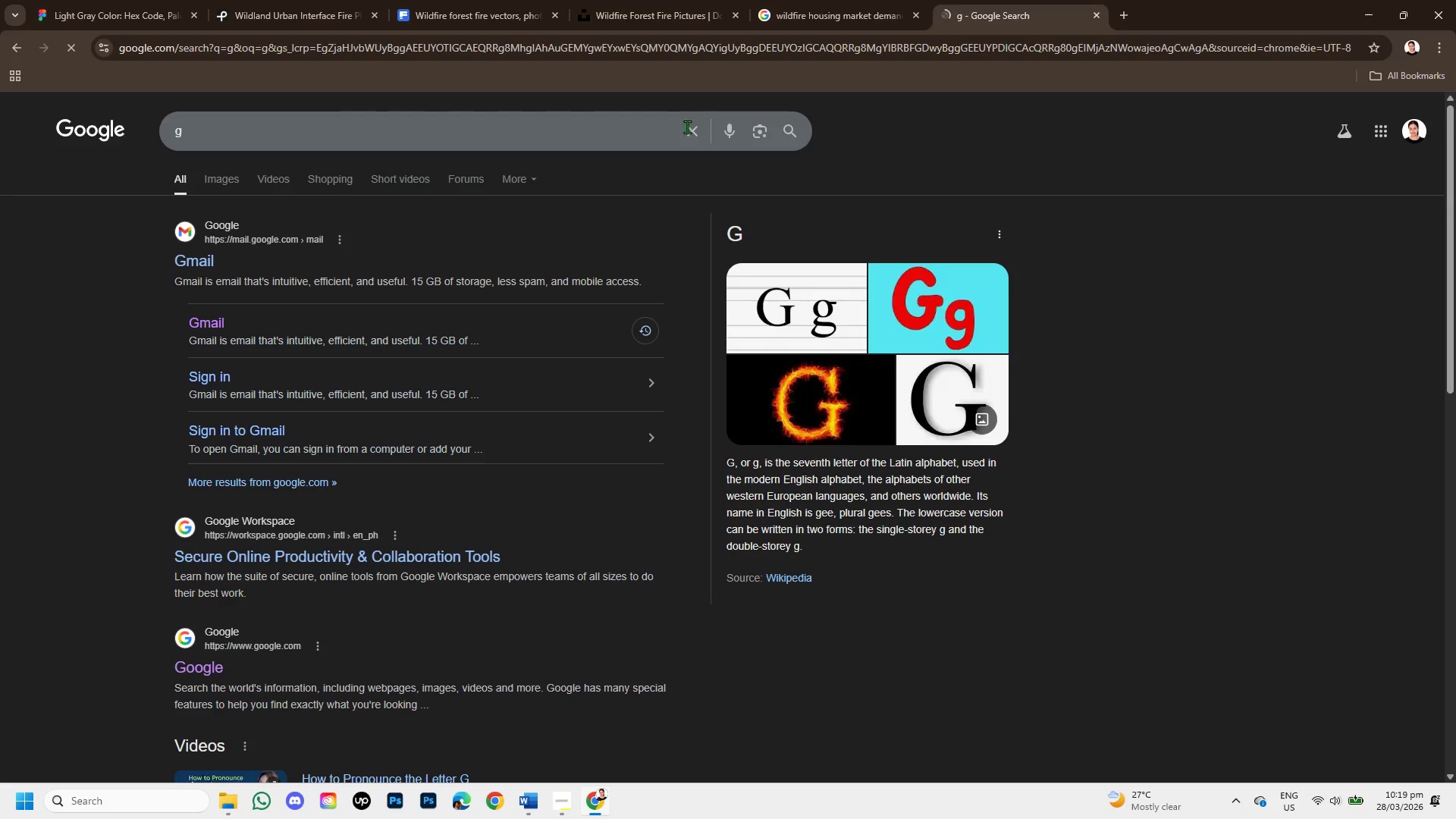 
left_click([697, 131])
 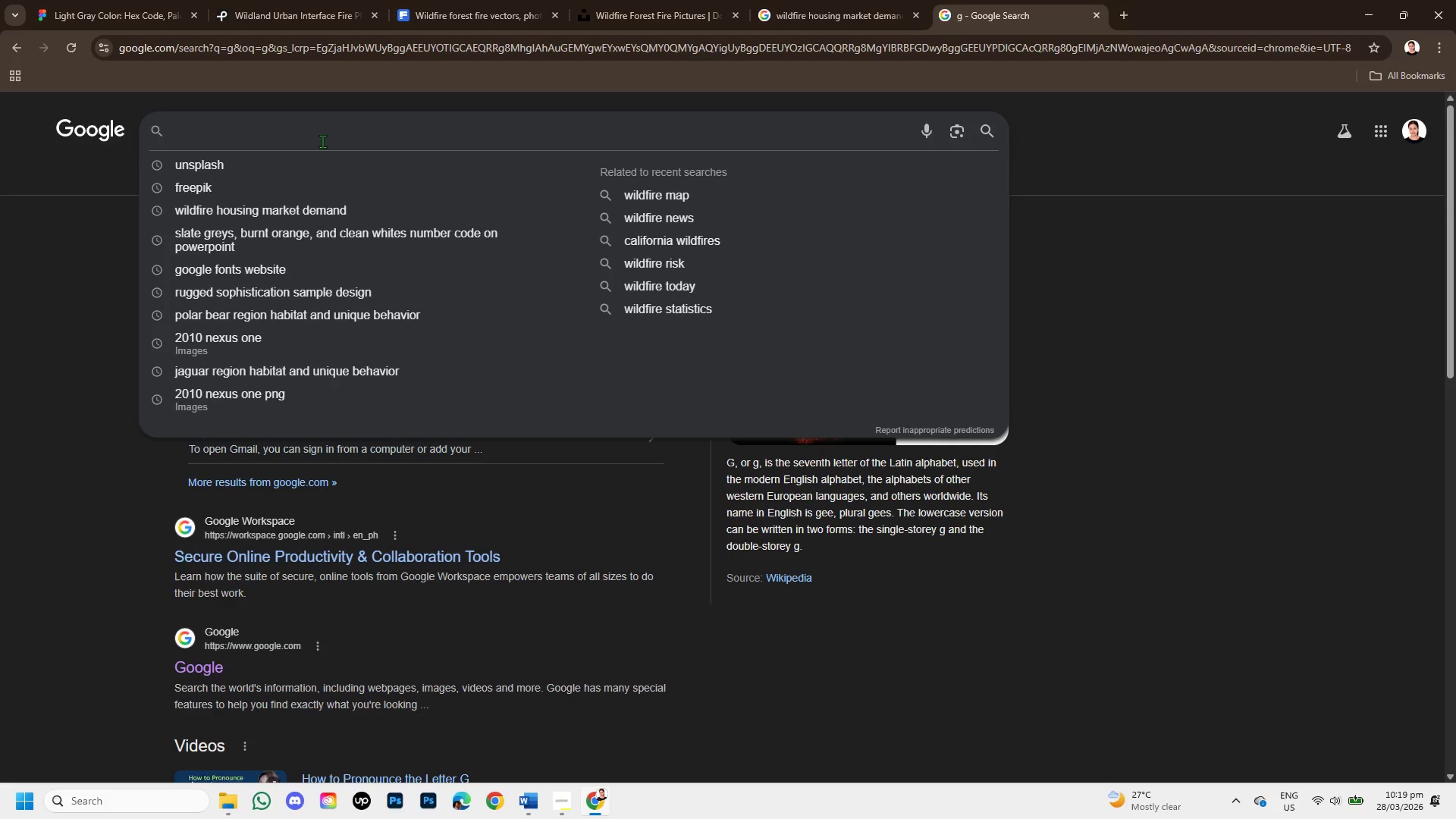 
type(wildland urban interface housing statistice)
key(Backspace)
 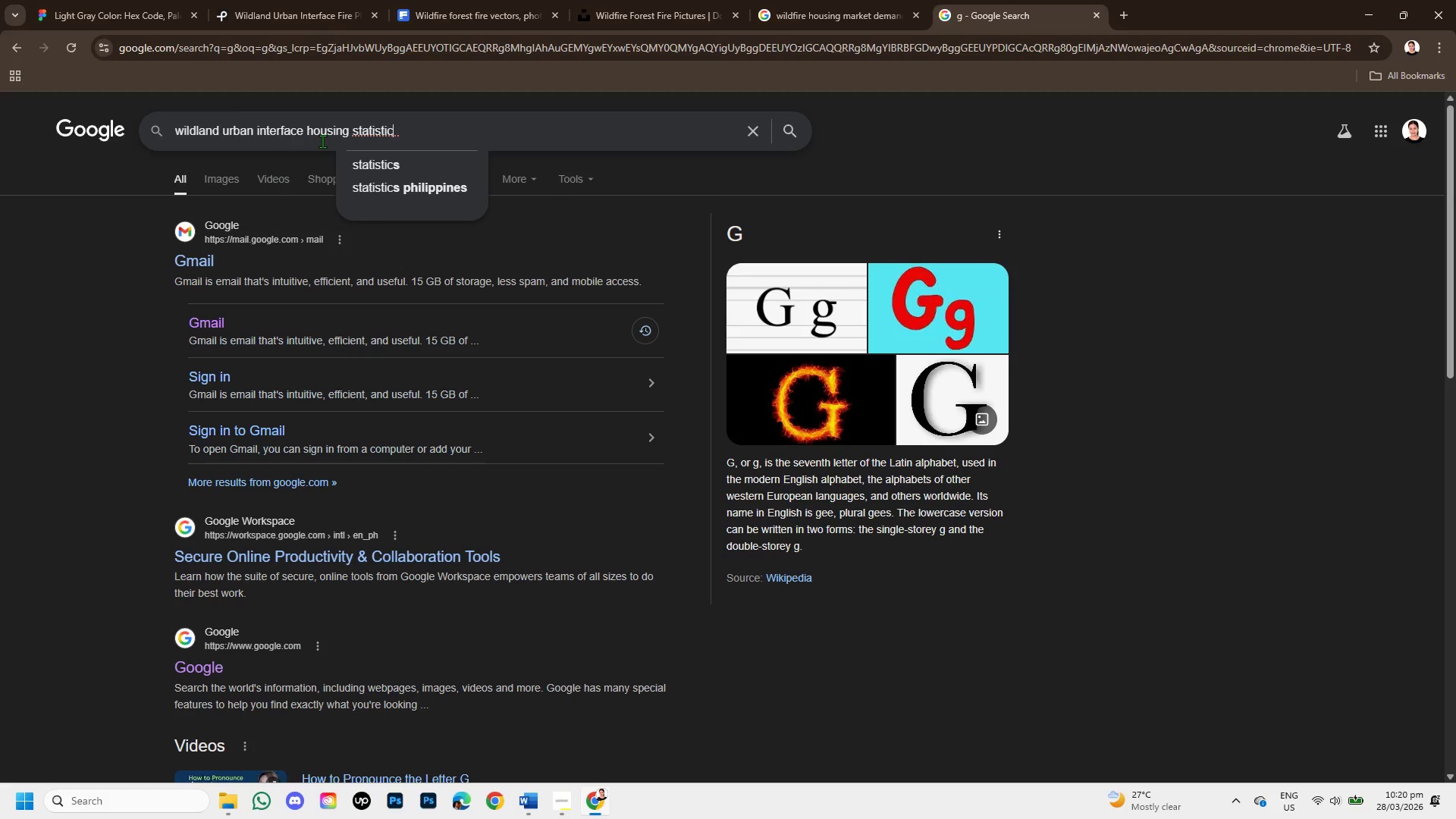 
key(S)
 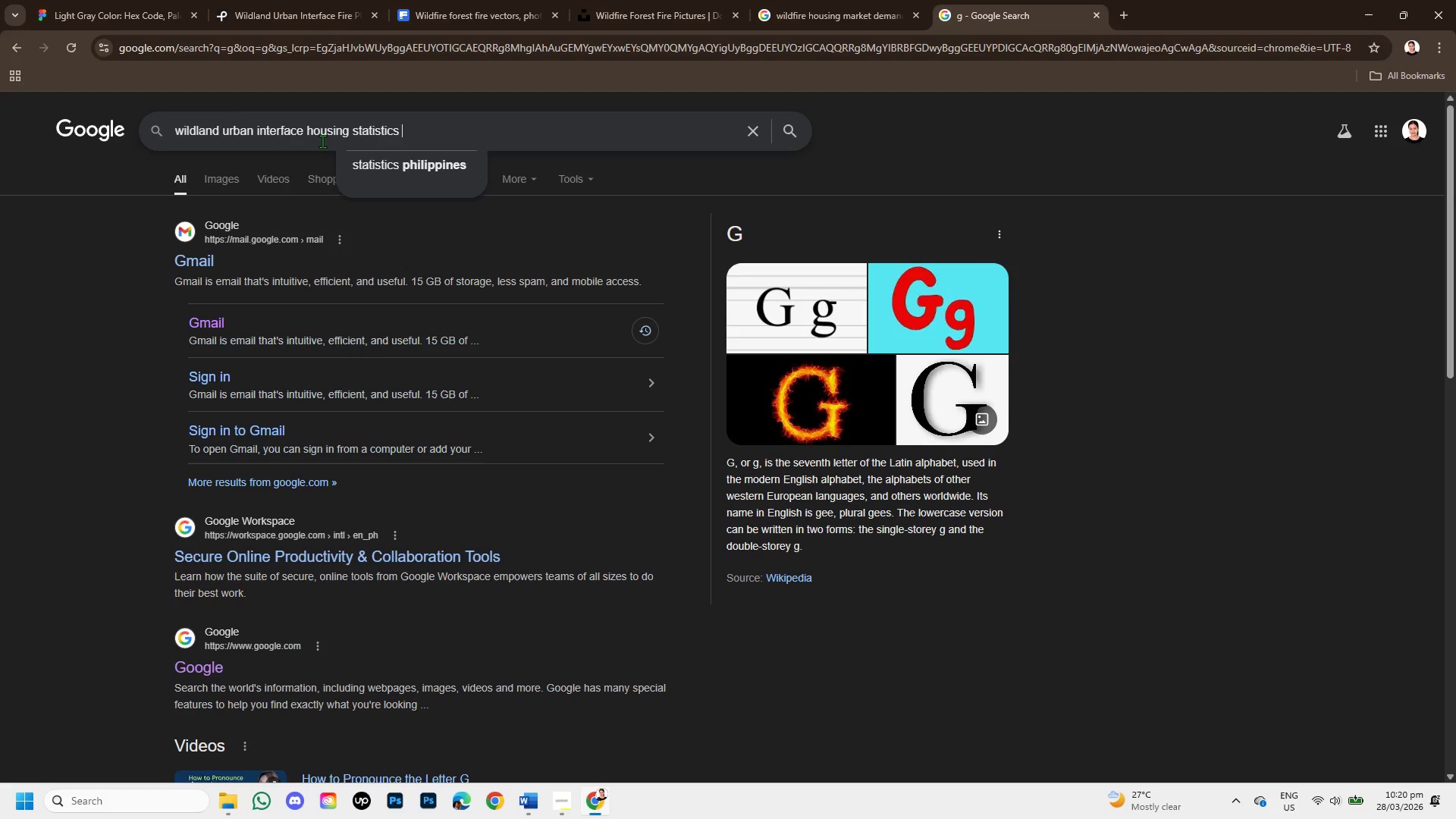 
key(Space)
 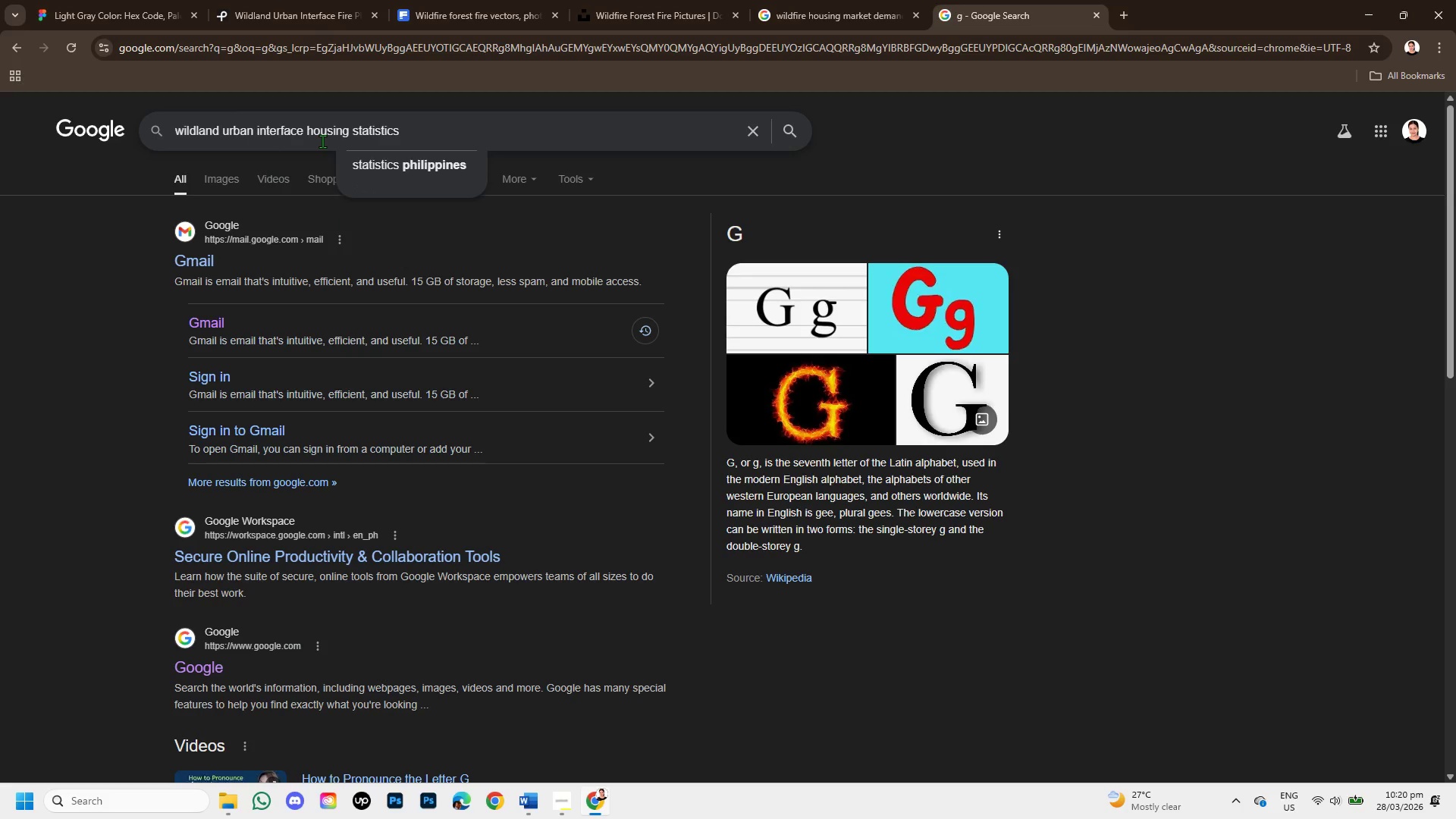 
key(Enter)
 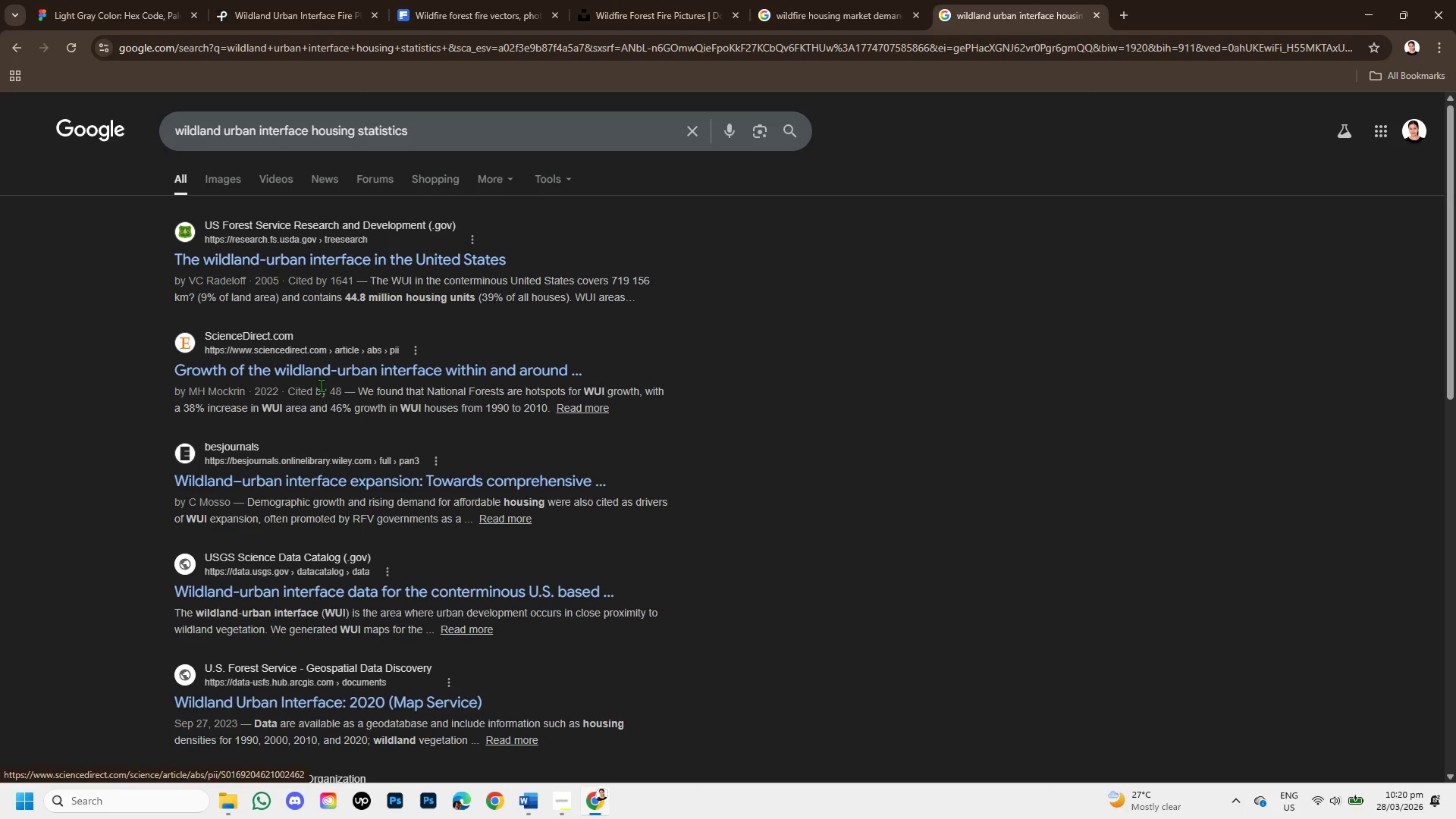 
wait(6.11)
 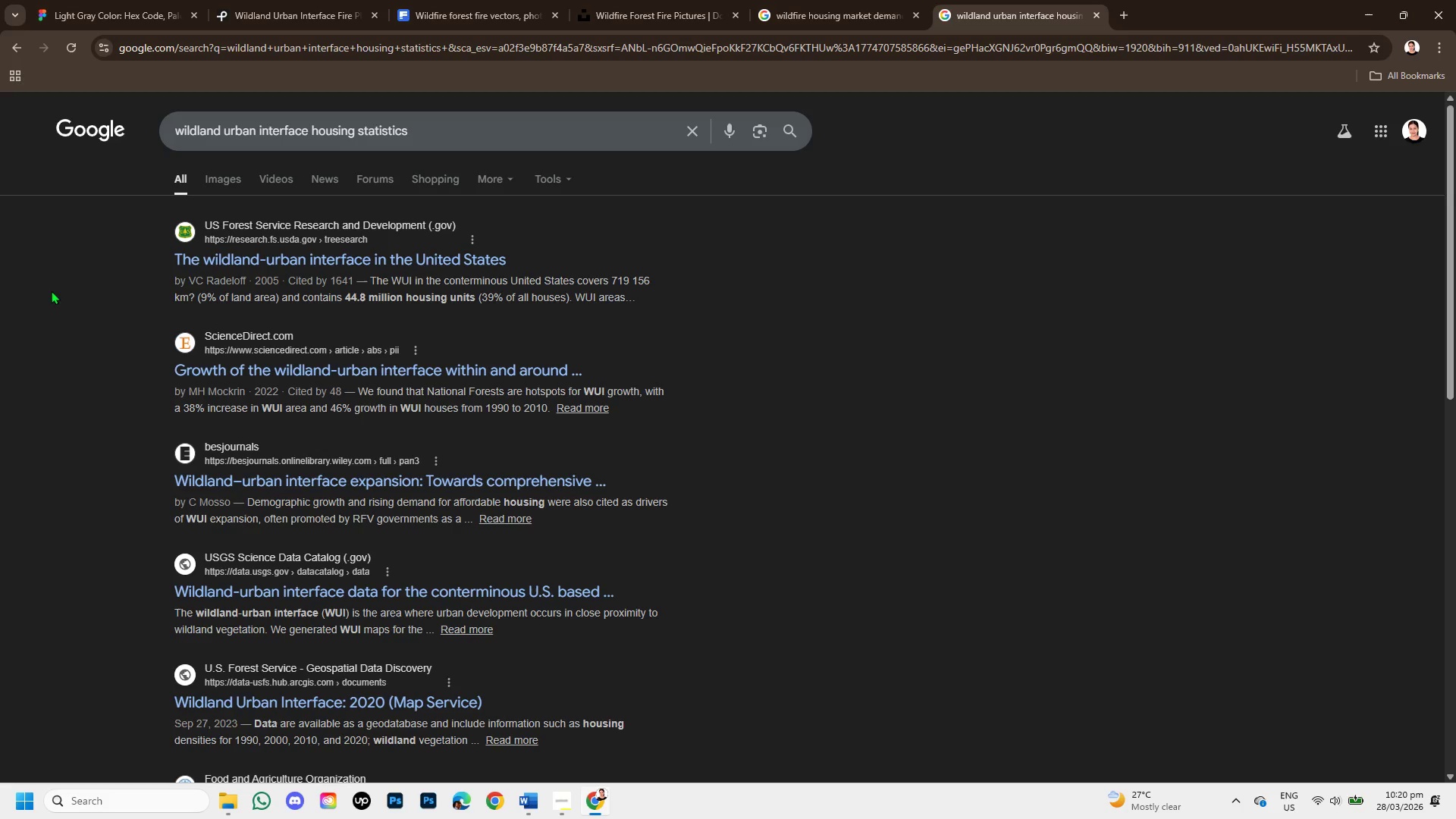 
right_click([325, 371])
 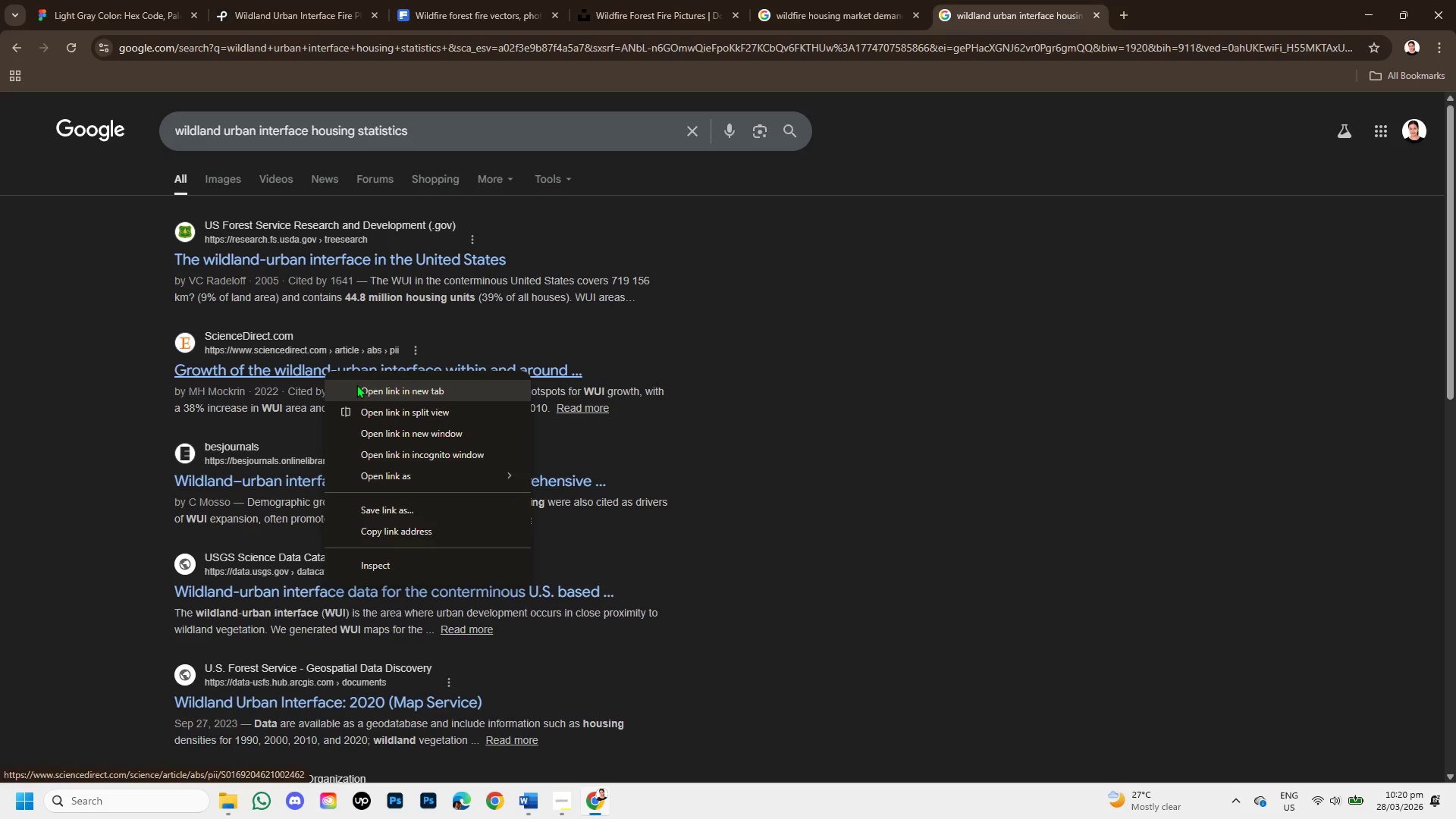 
left_click([359, 386])
 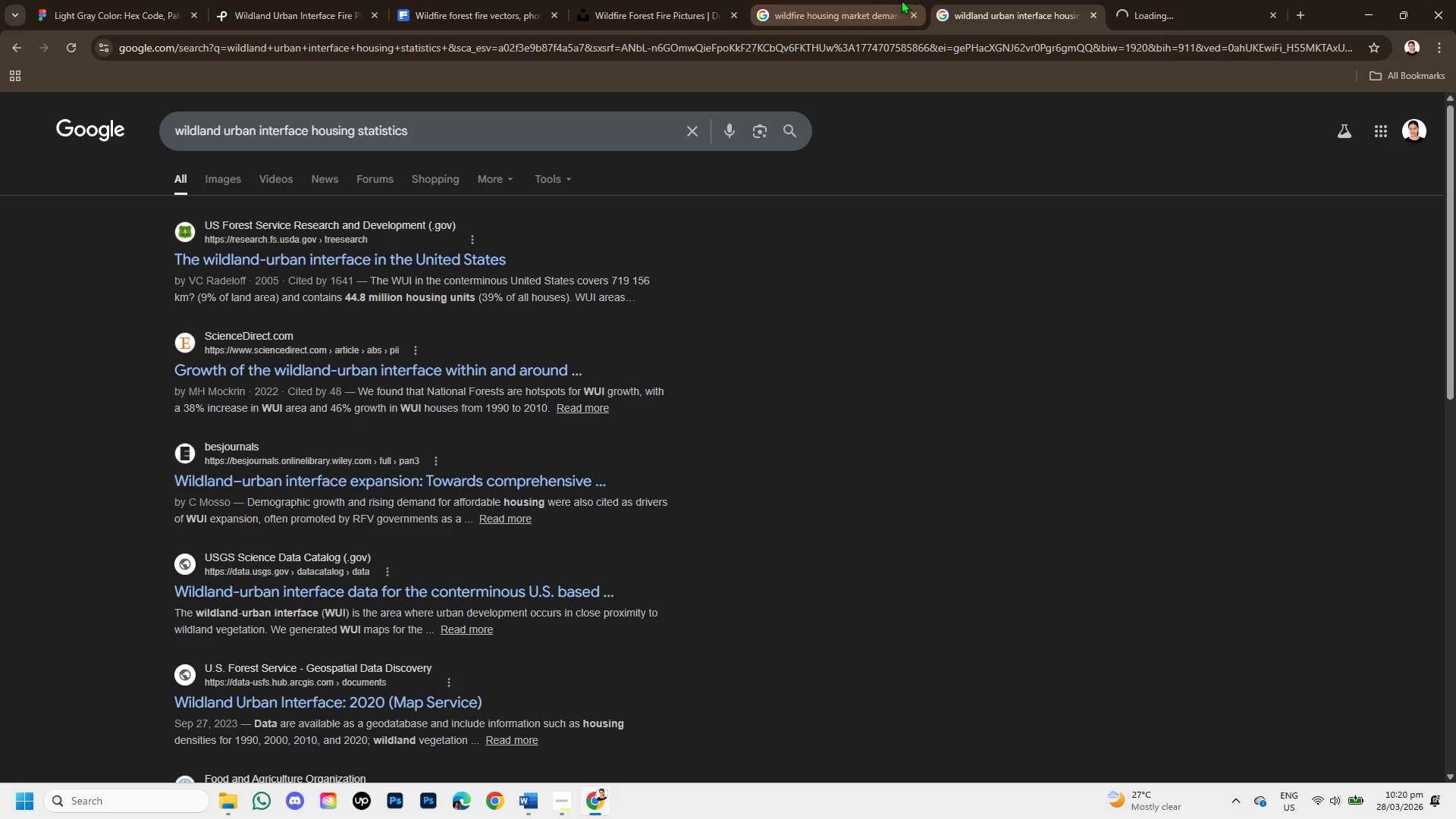 
left_click([883, 0])
 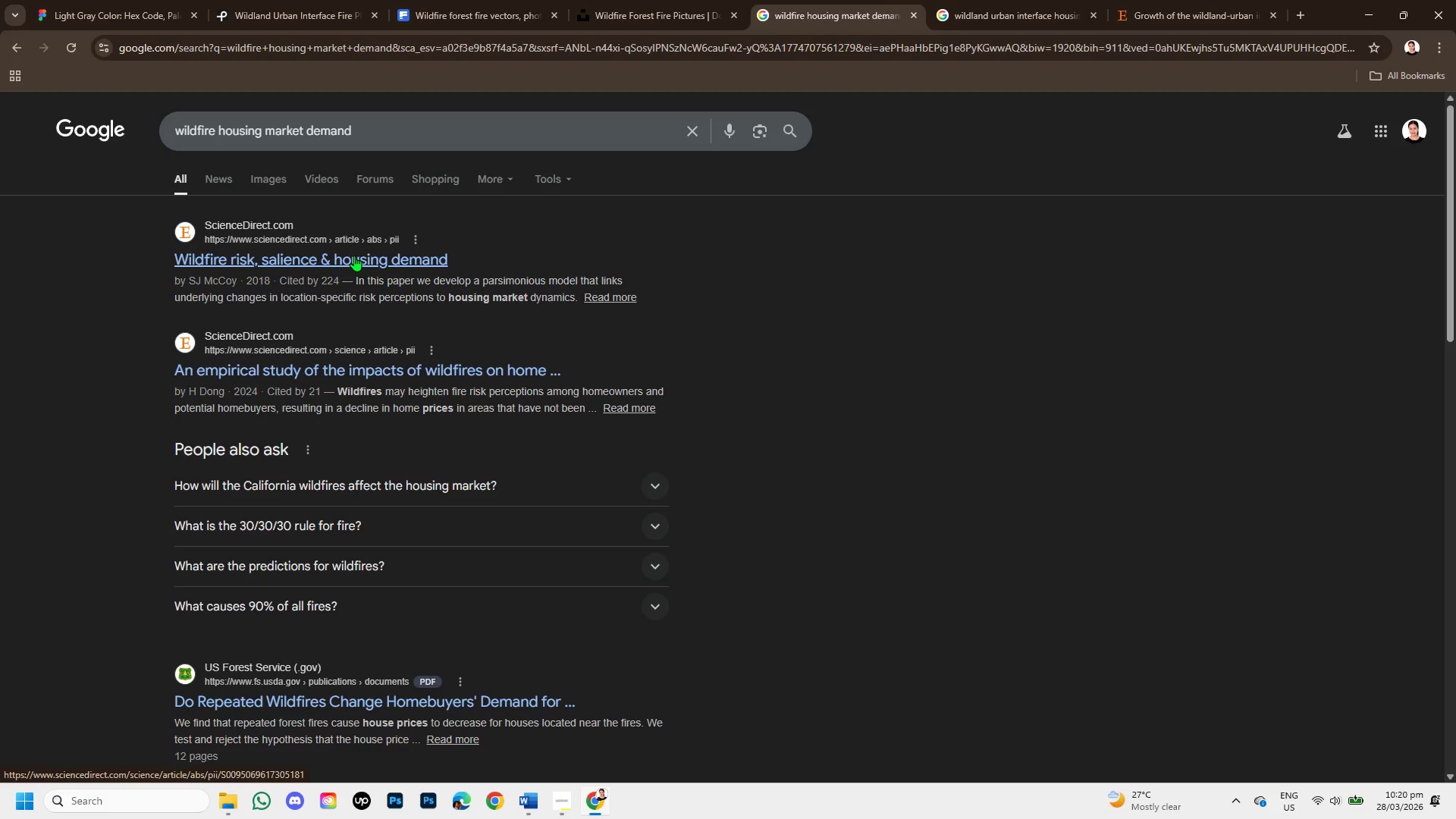 
left_click([385, 275])
 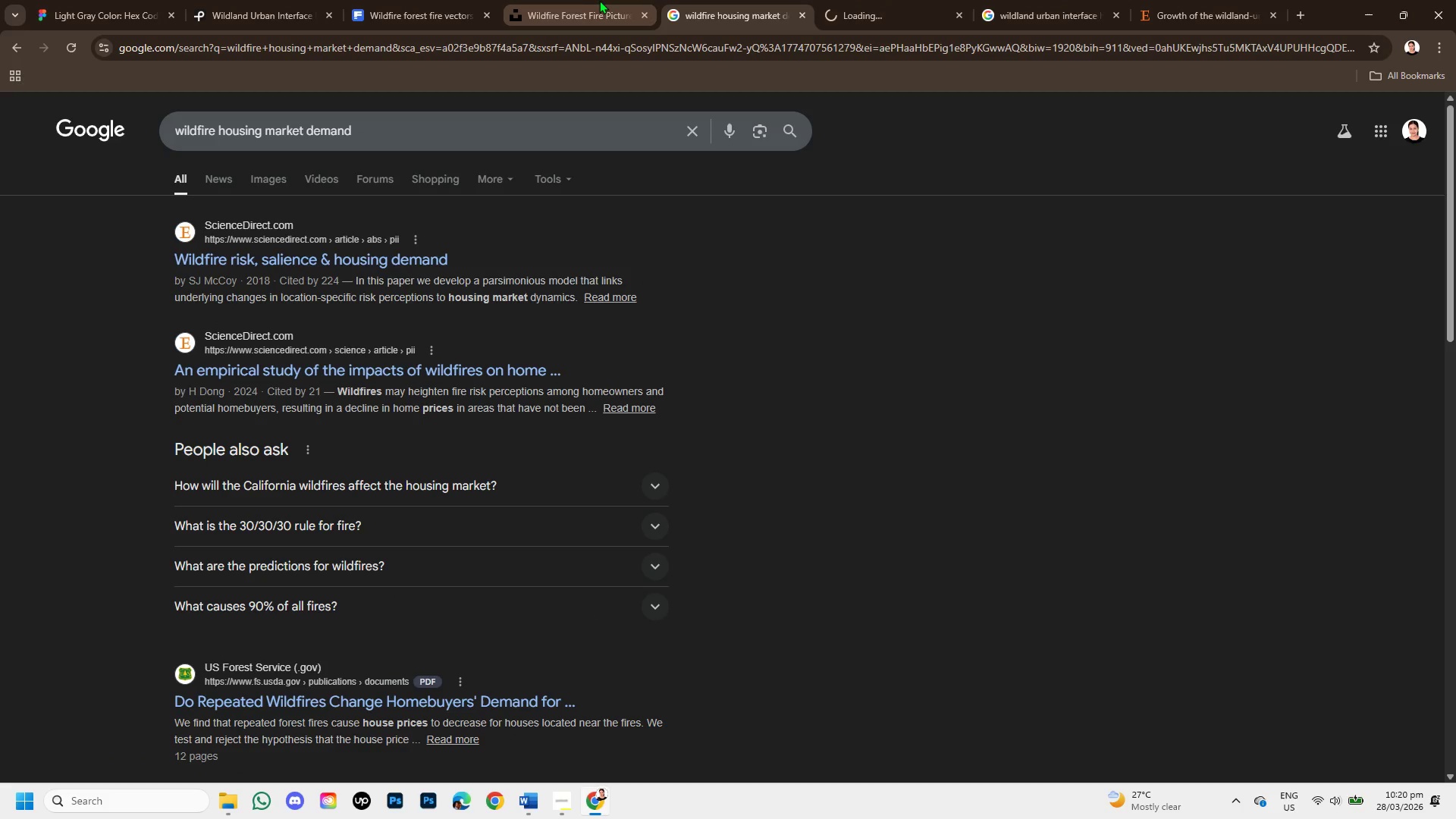 
left_click([588, 0])
 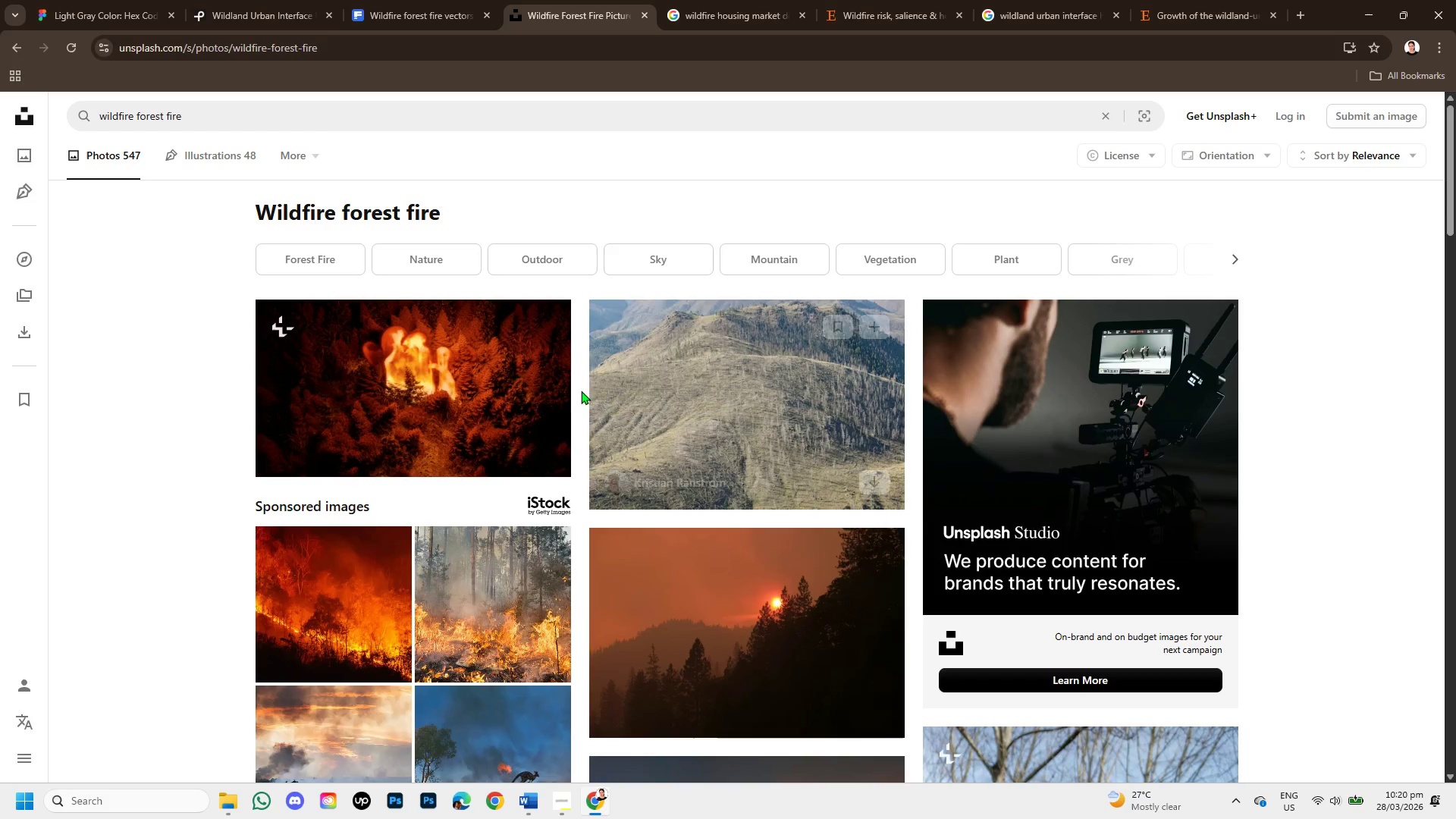 
scroll: coordinate [576, 421], scroll_direction: down, amount: 4.0
 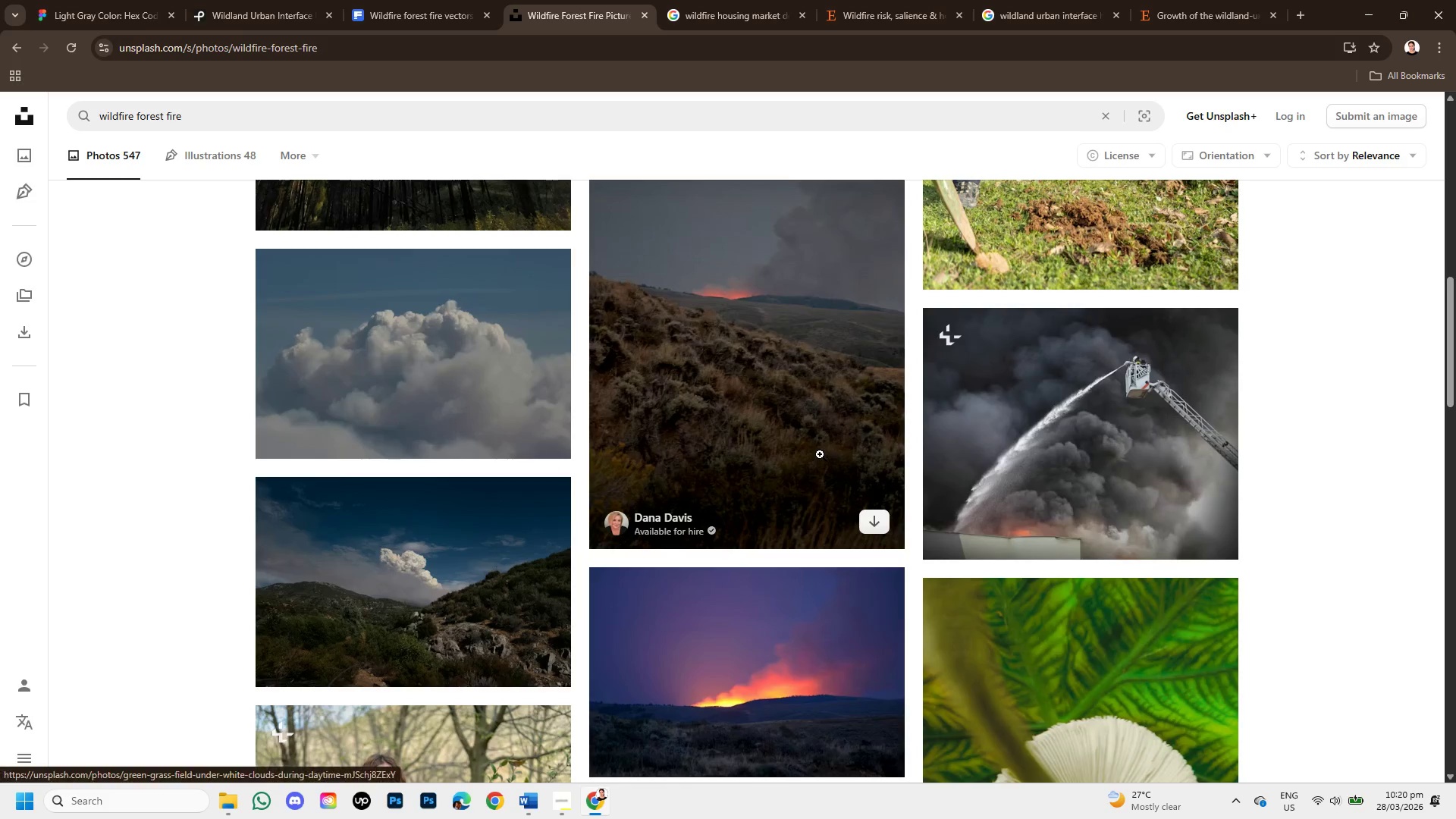 
scroll: coordinate [823, 471], scroll_direction: up, amount: 1.0
 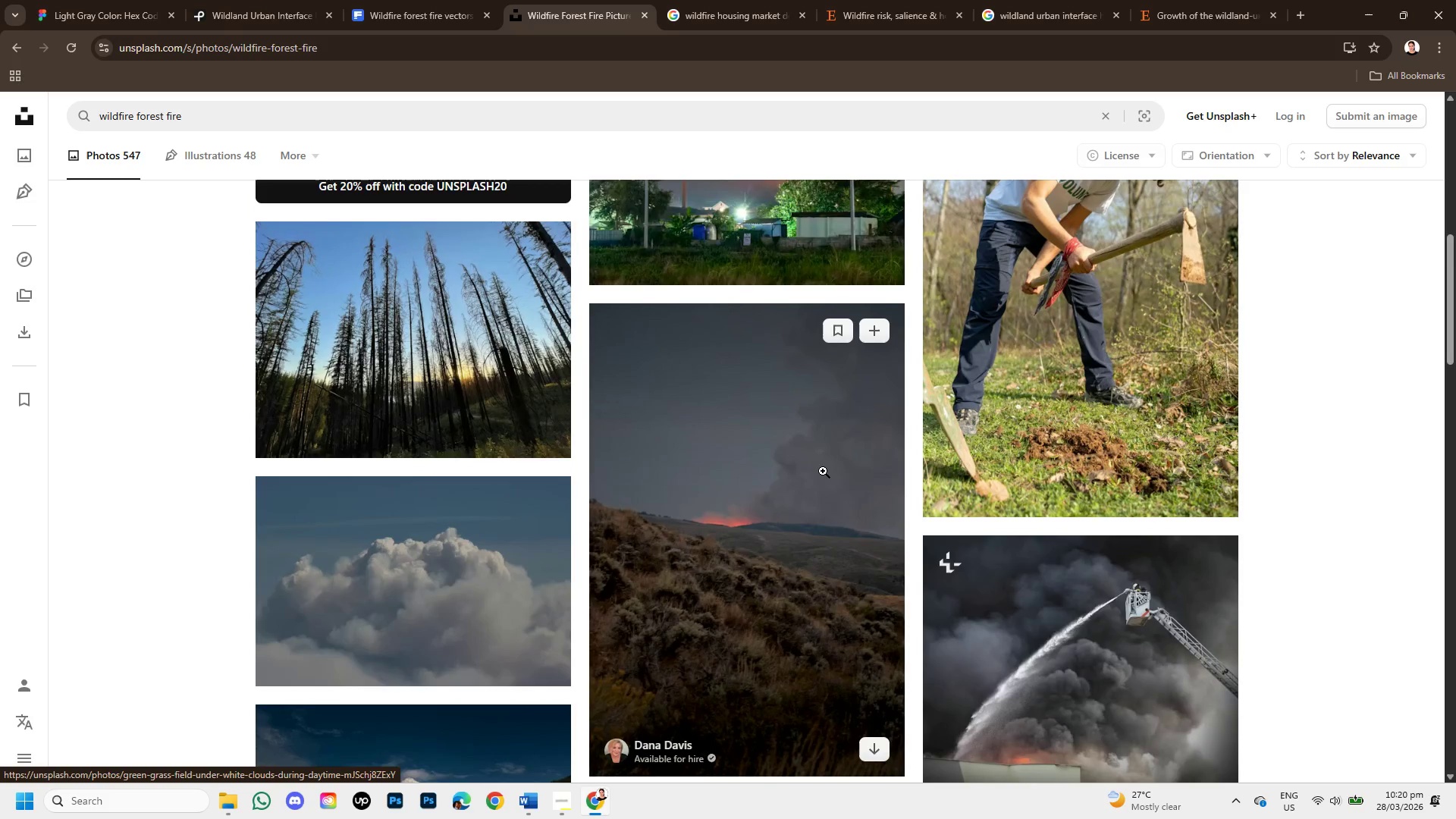 
scroll: coordinate [807, 504], scroll_direction: down, amount: 7.0
 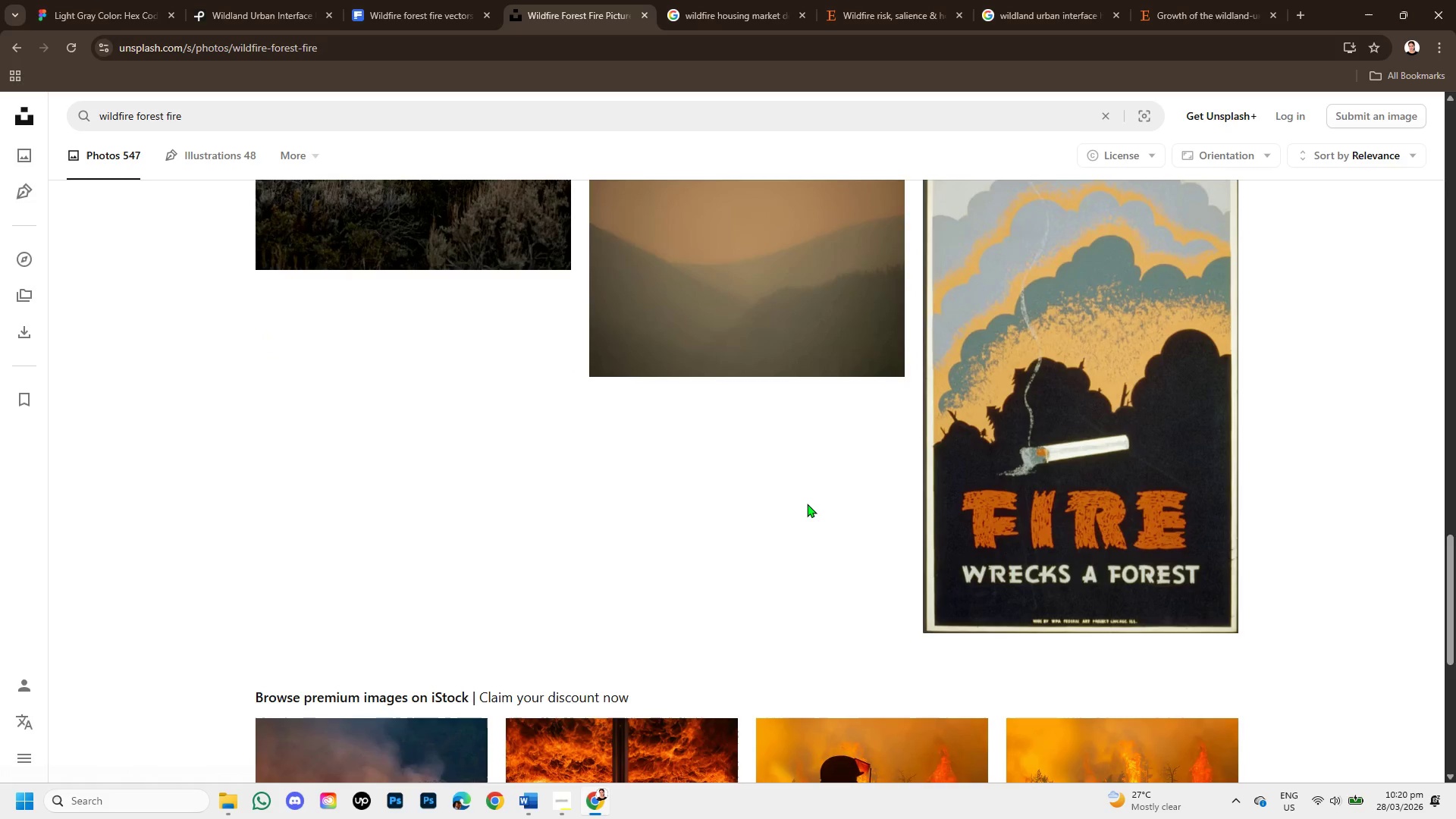 
scroll: coordinate [807, 504], scroll_direction: up, amount: 6.0
 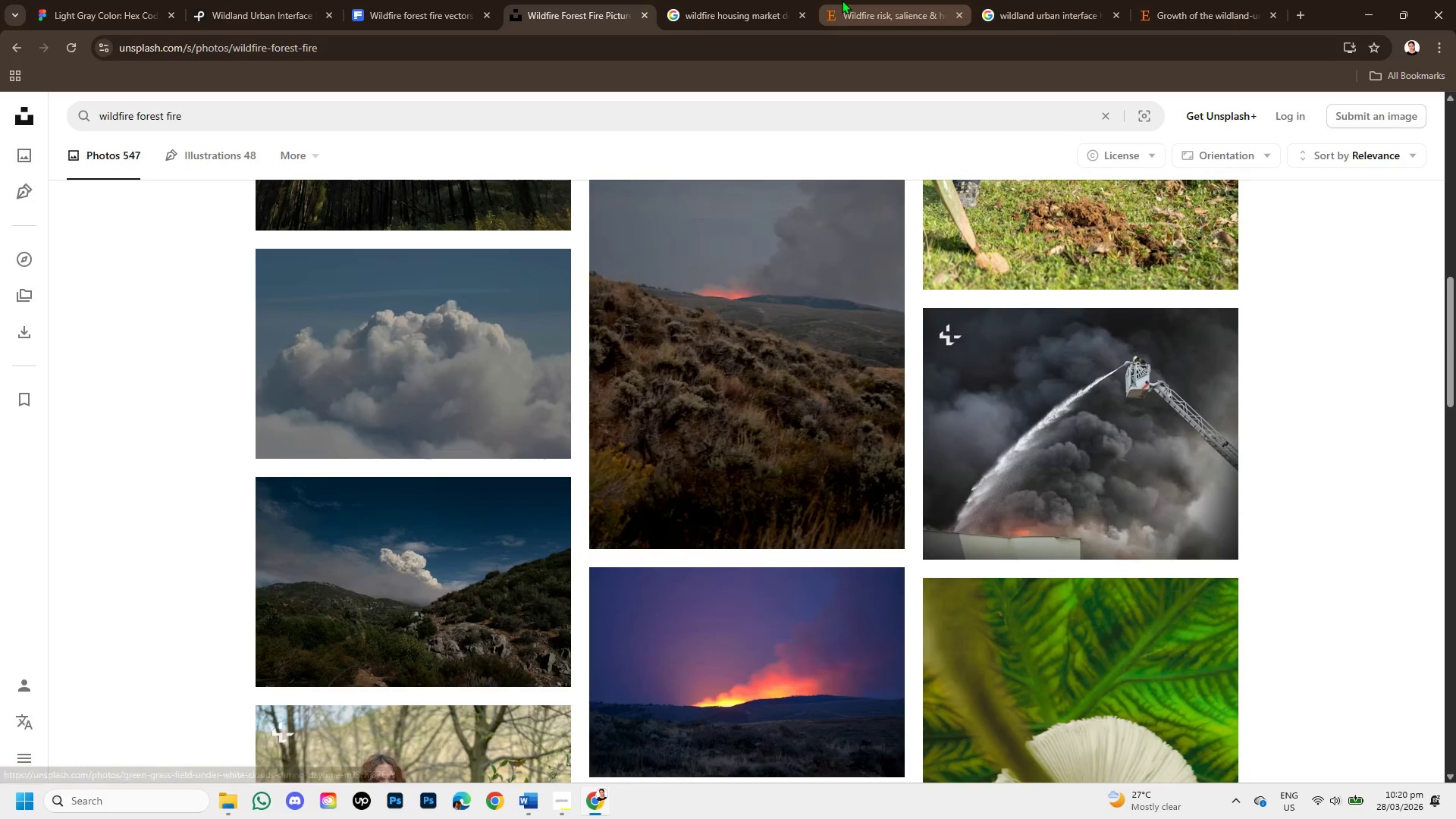 
left_click([842, 0])
 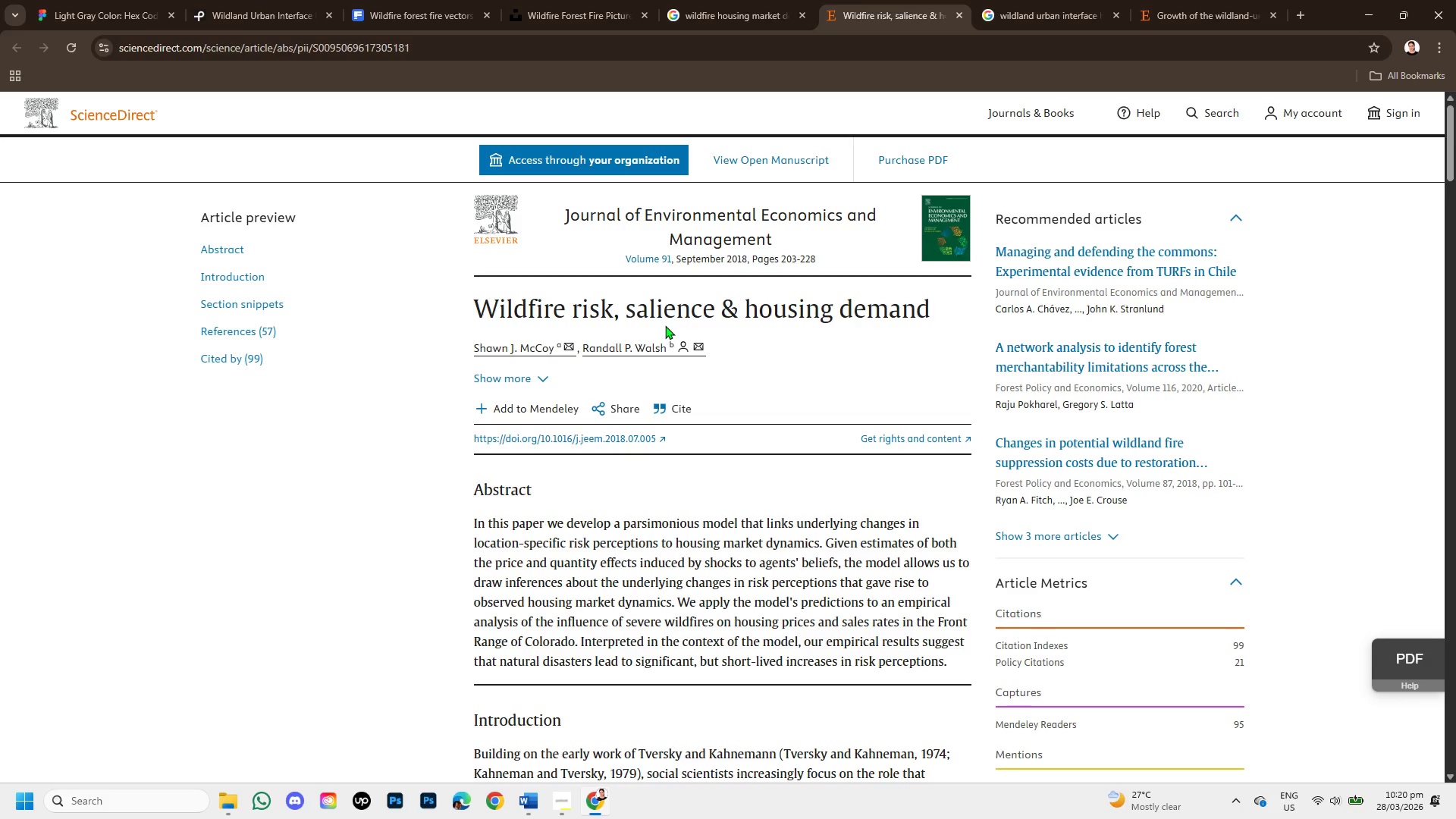 
scroll: coordinate [664, 353], scroll_direction: down, amount: 1.0
 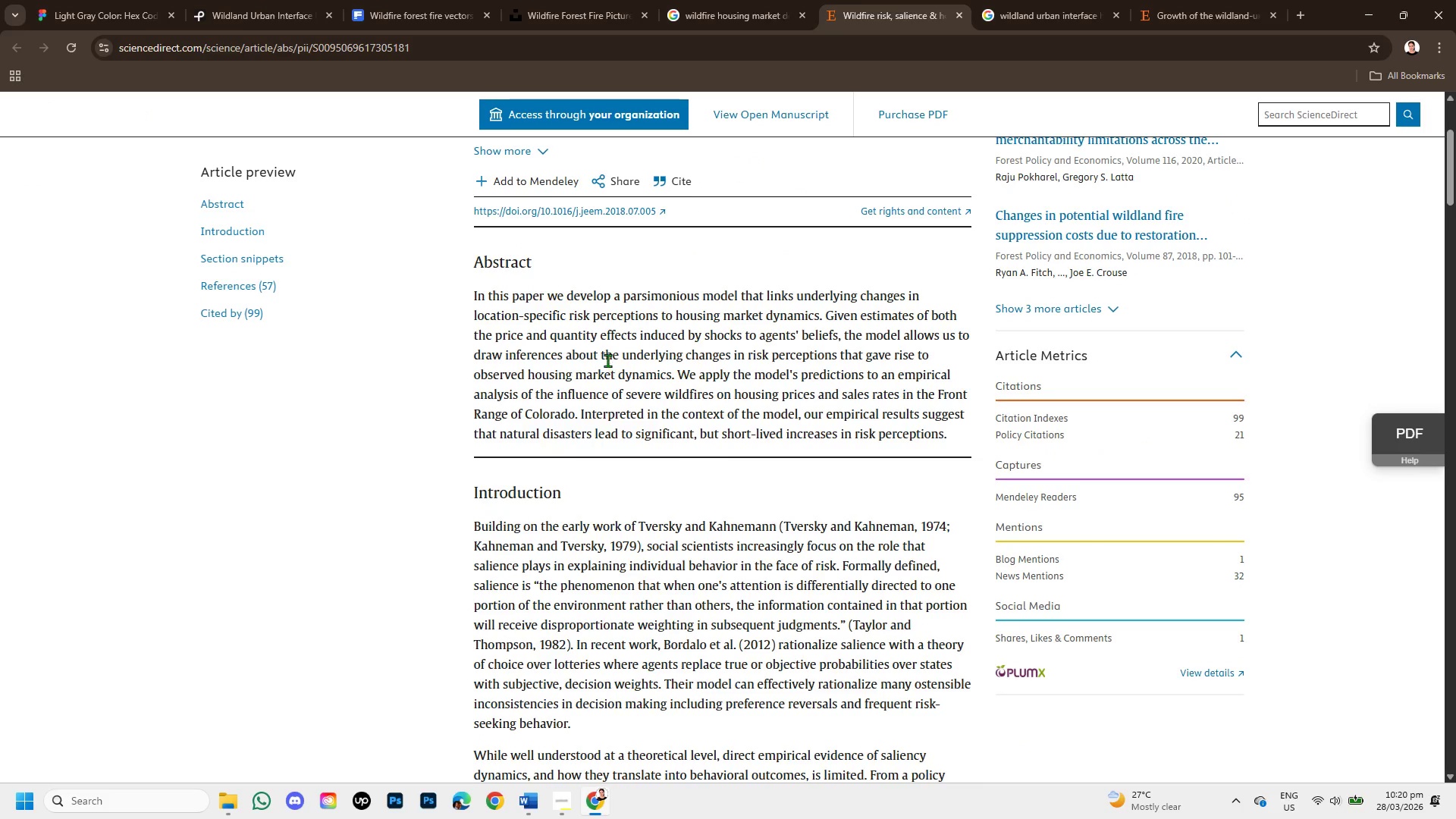 
scroll: coordinate [607, 360], scroll_direction: up, amount: 3.0
 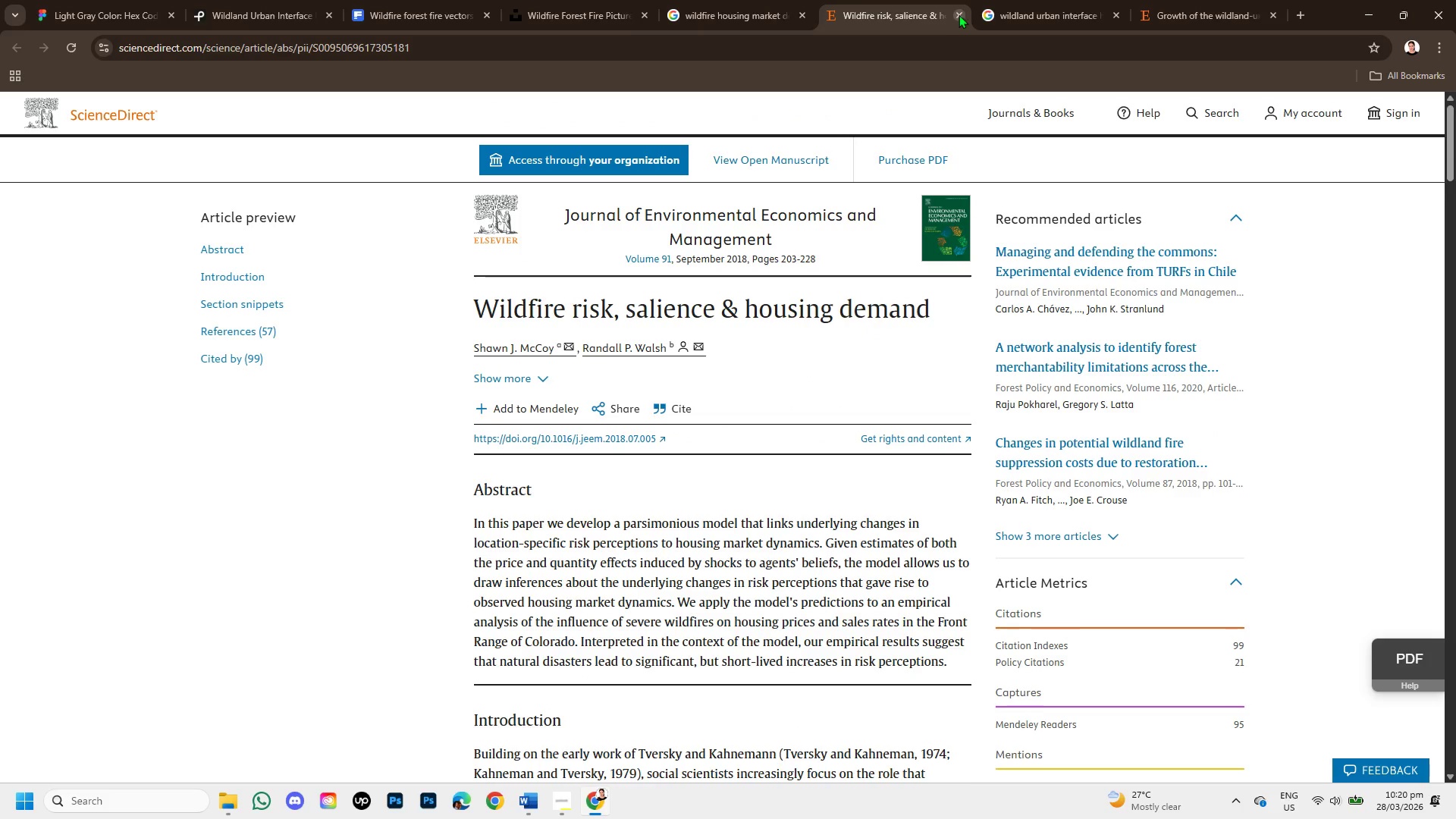 
left_click([961, 15])
 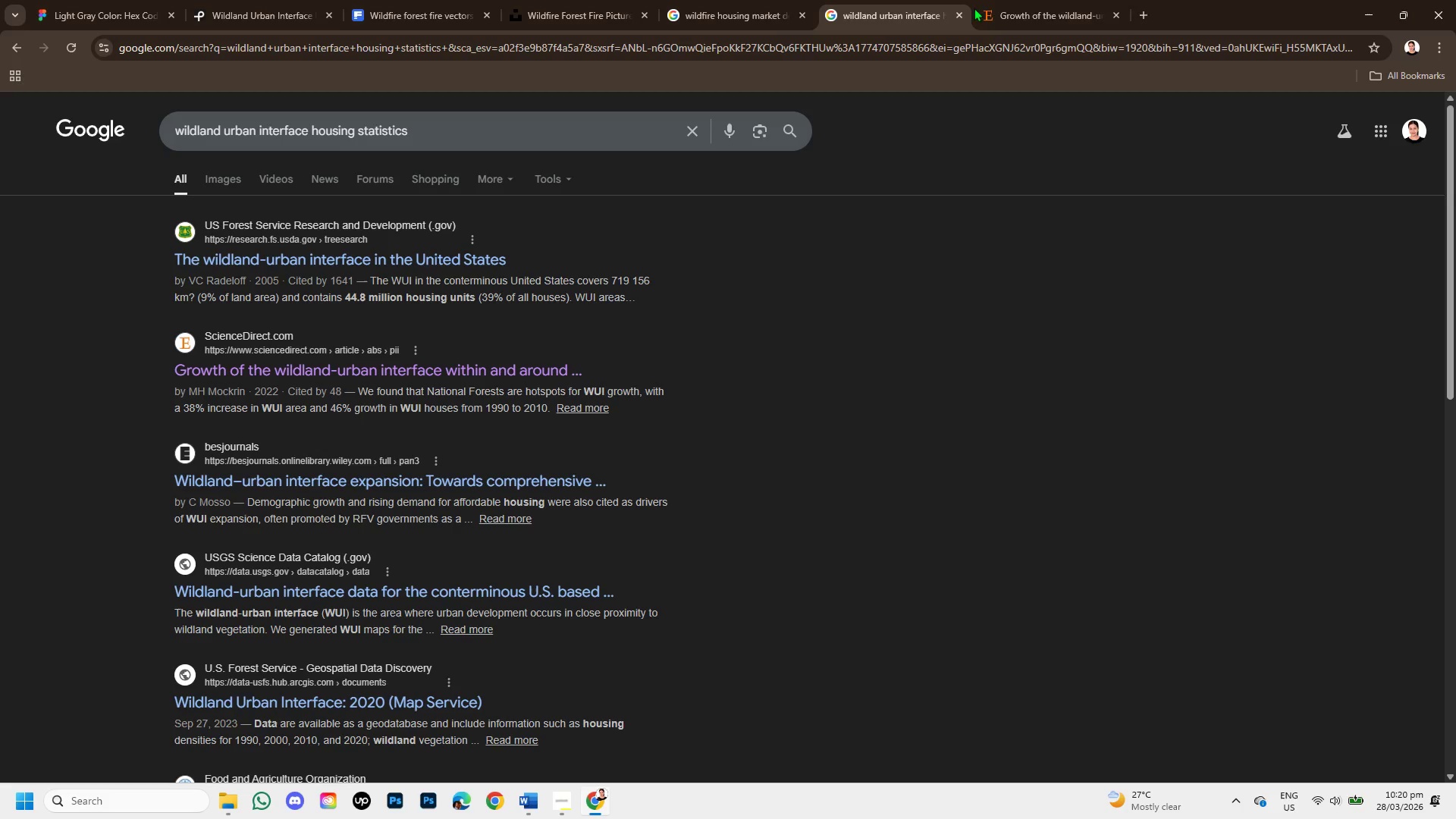 
left_click([987, 2])
 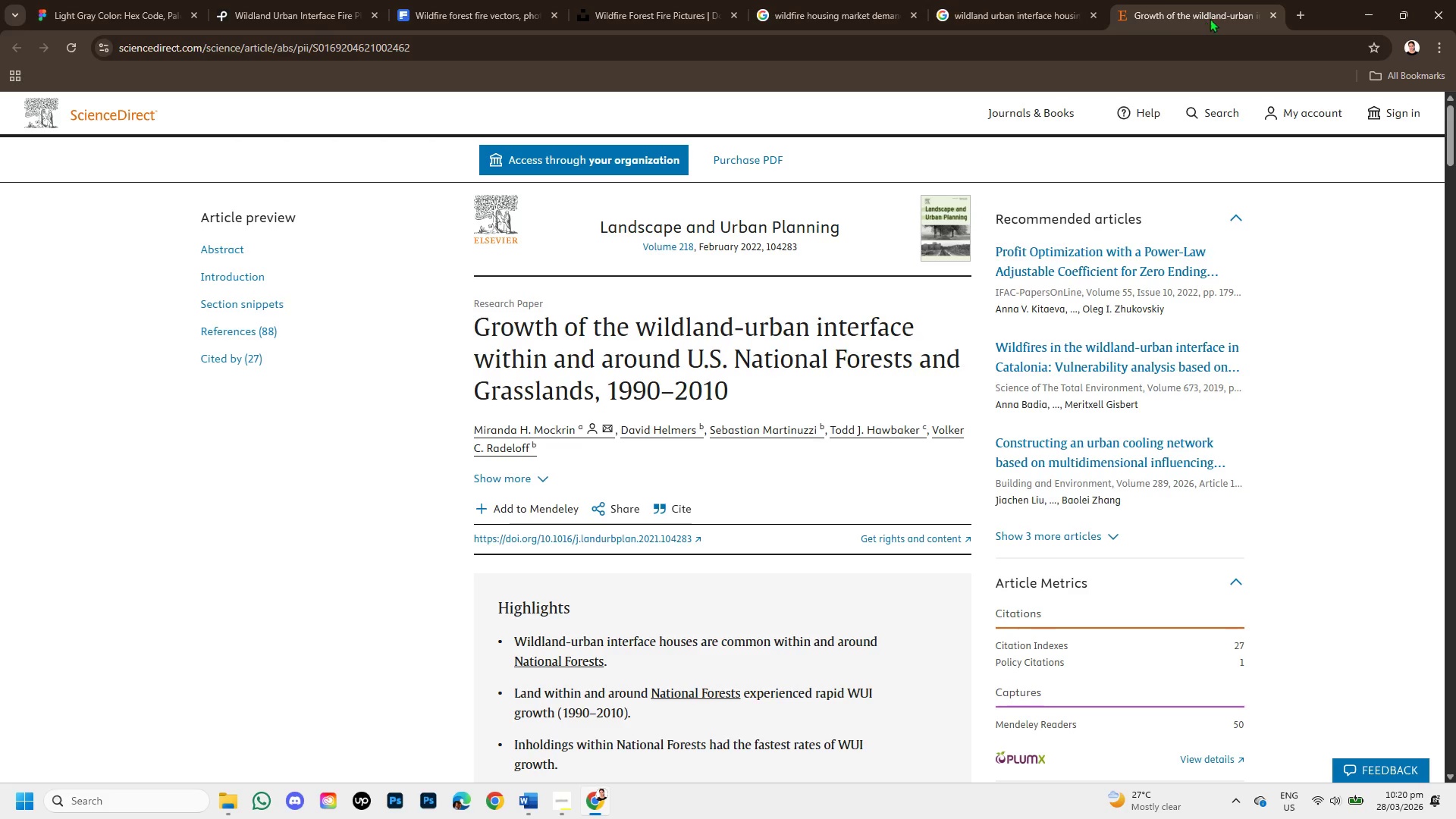 
mouse_move([1251, 27])
 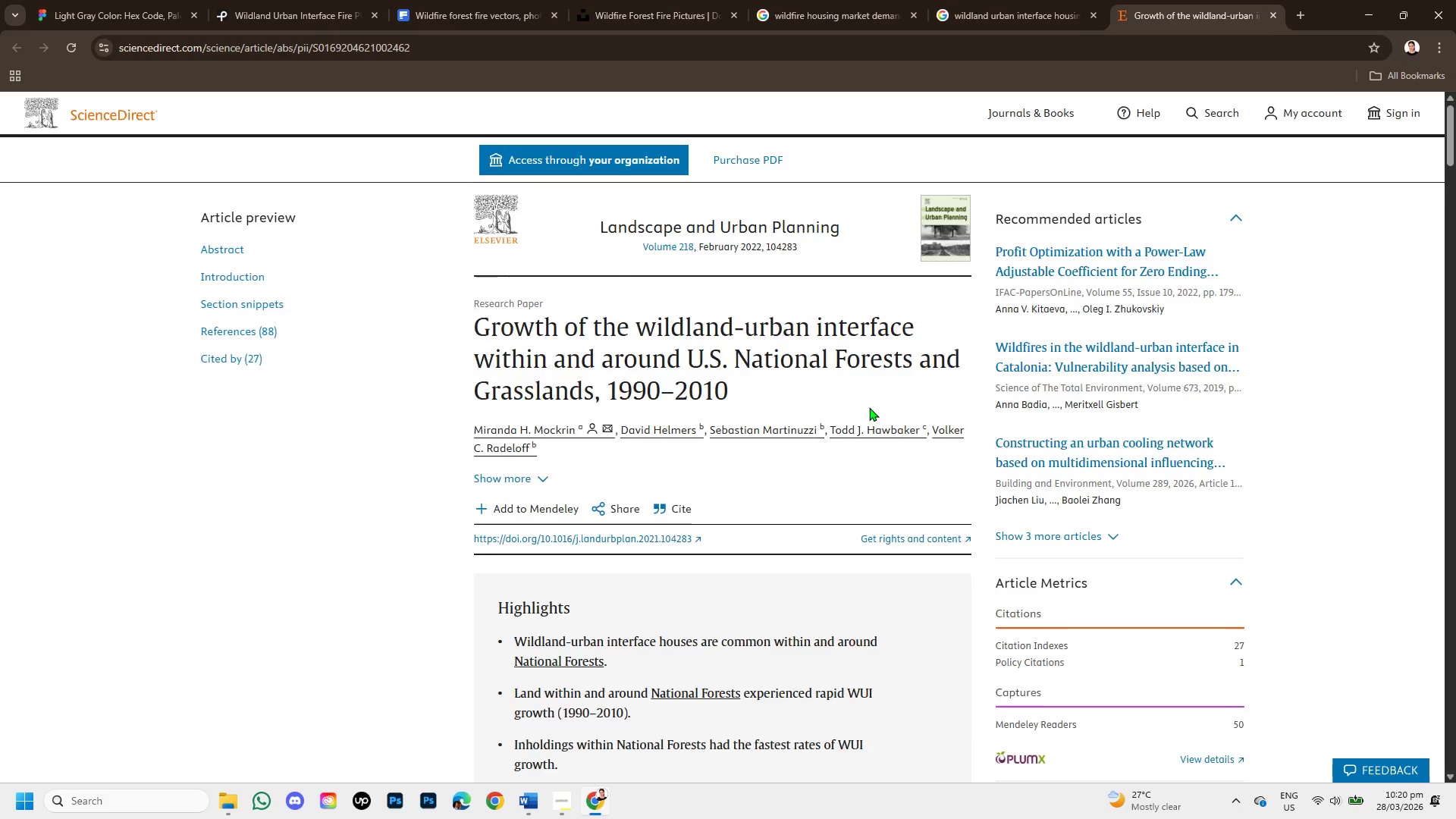 
scroll: coordinate [864, 414], scroll_direction: down, amount: 15.0
 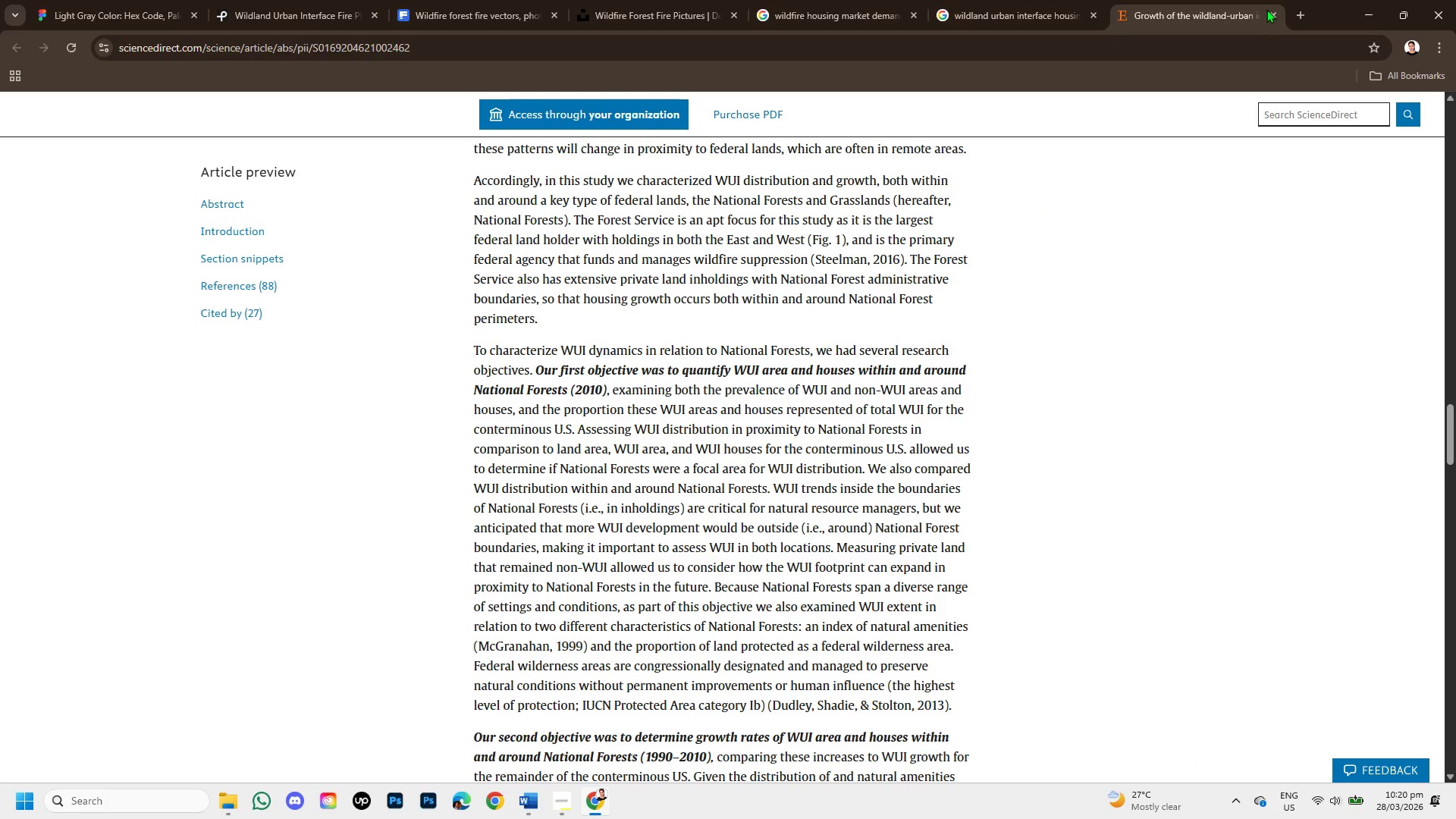 
left_click([1271, 12])
 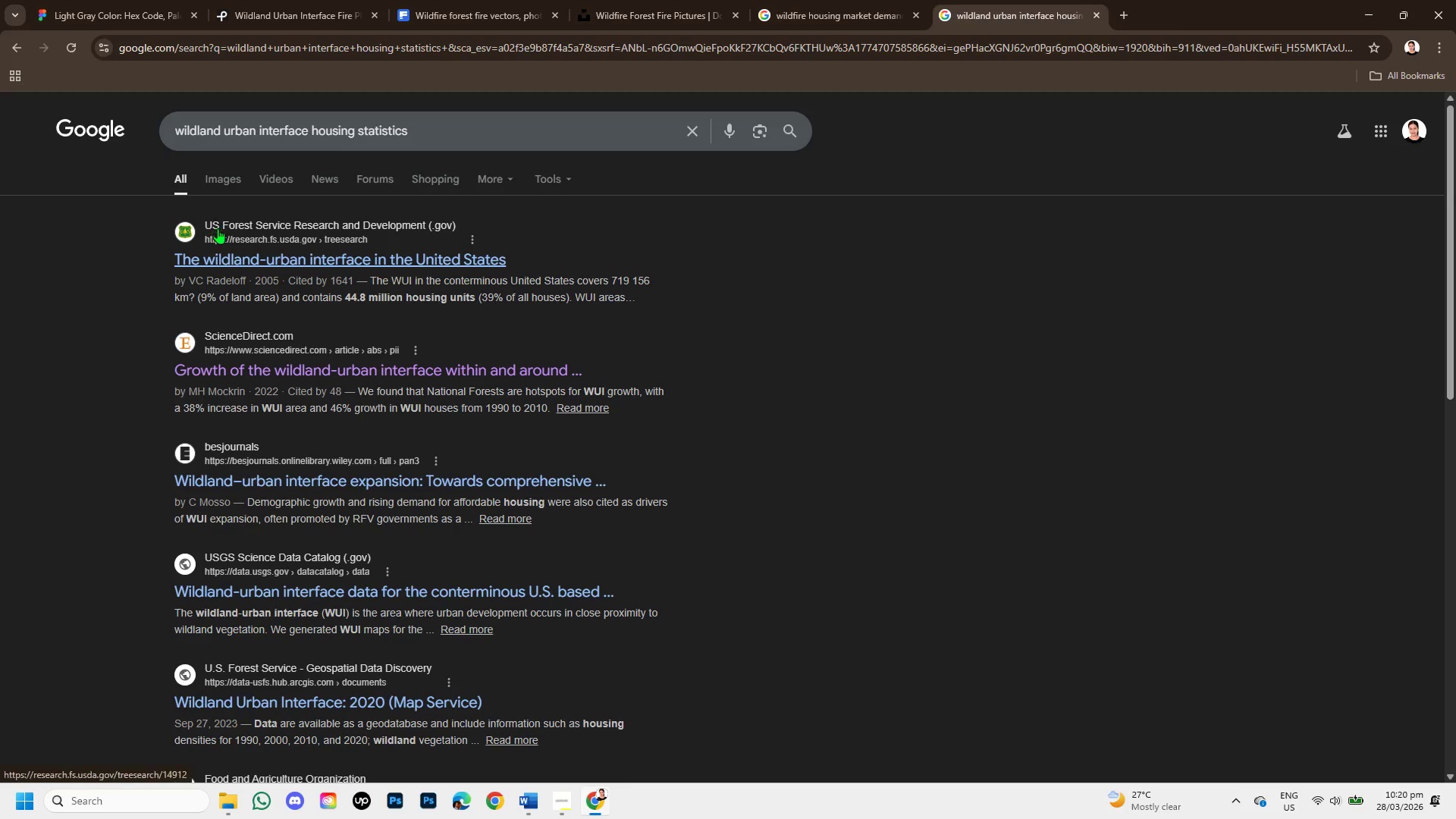 
right_click([222, 237])
 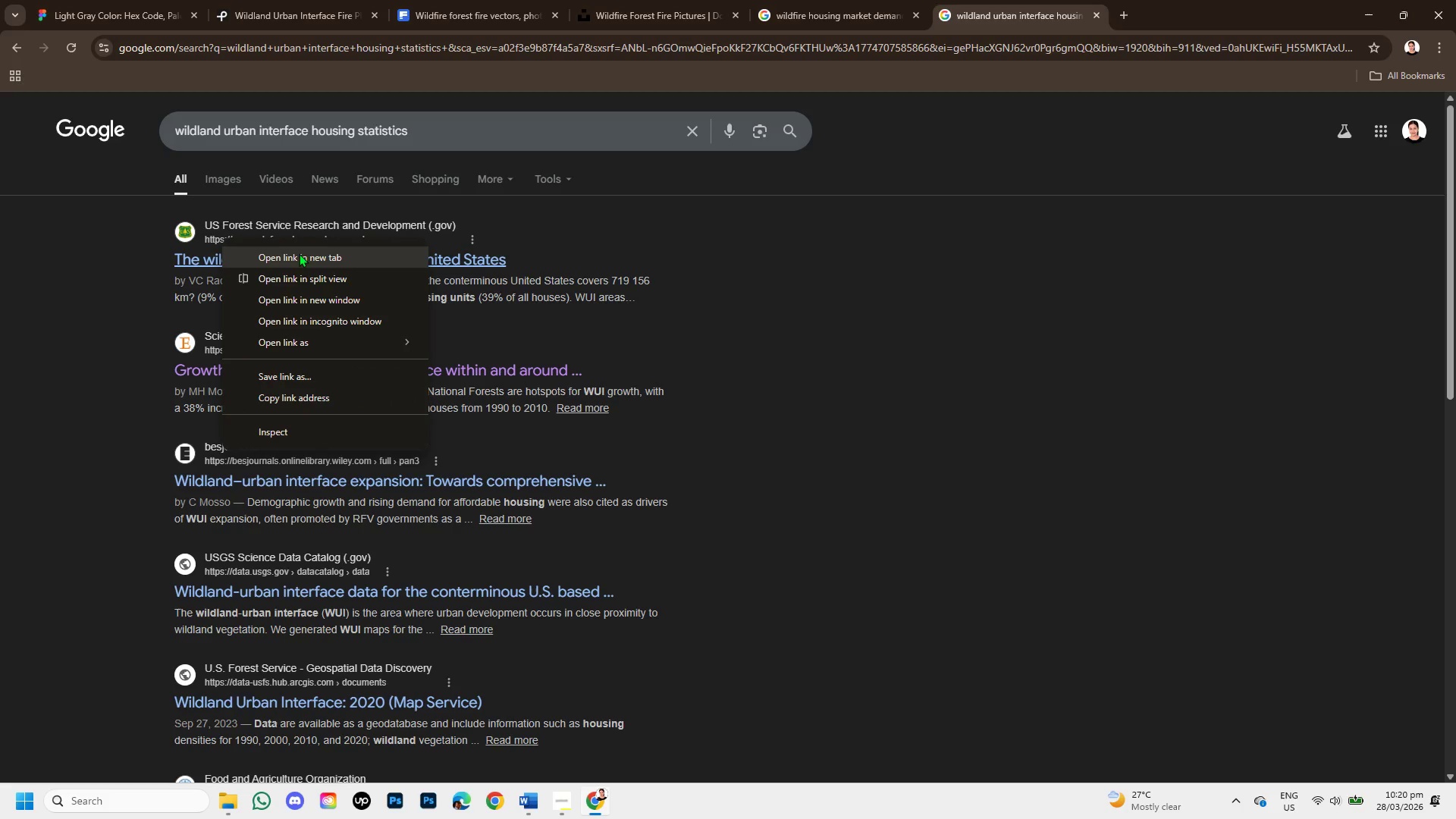 
left_click([309, 259])
 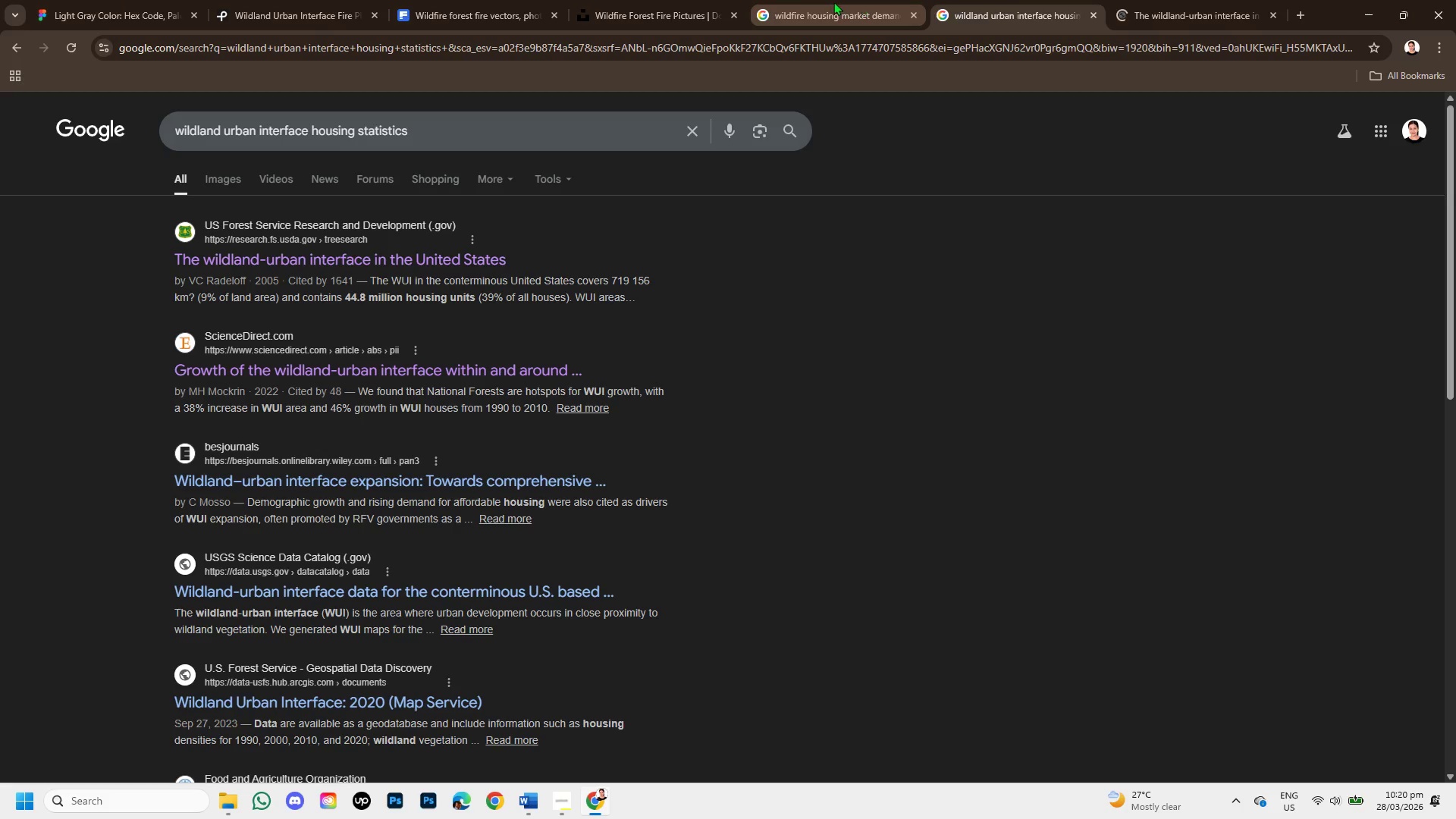 
left_click([825, 2])
 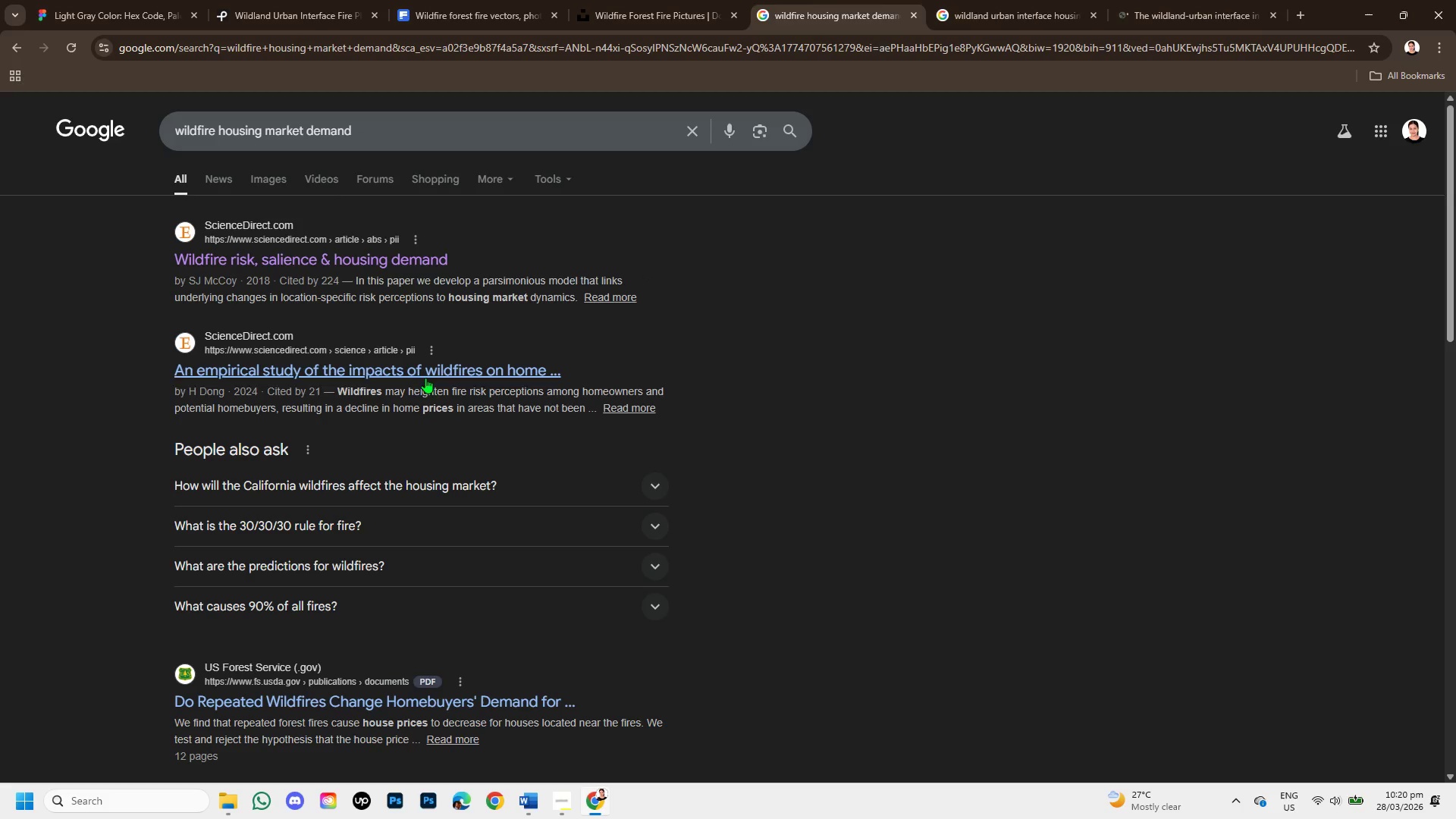 
scroll: coordinate [409, 406], scroll_direction: down, amount: 2.0
 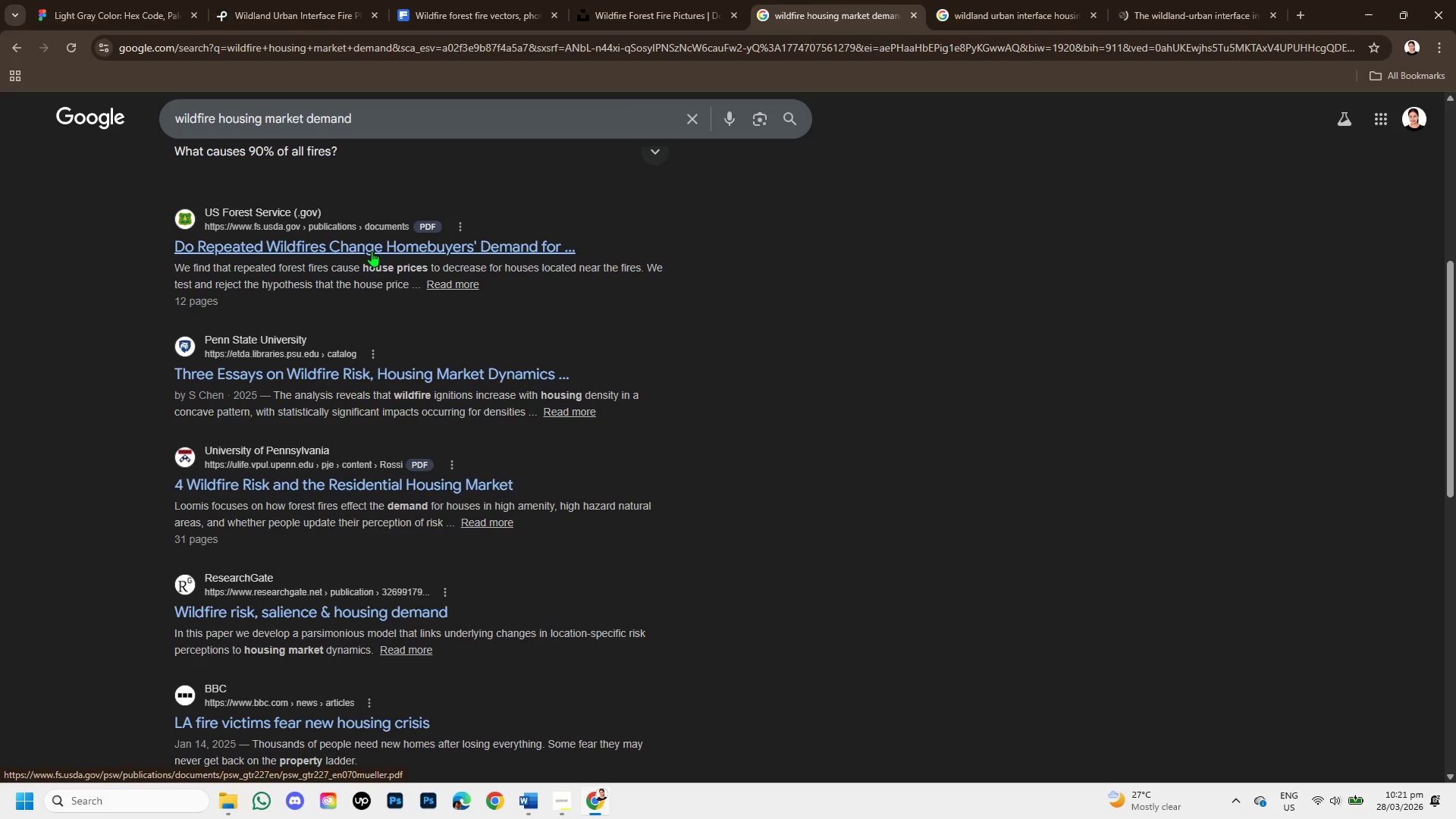 
right_click([372, 251])
 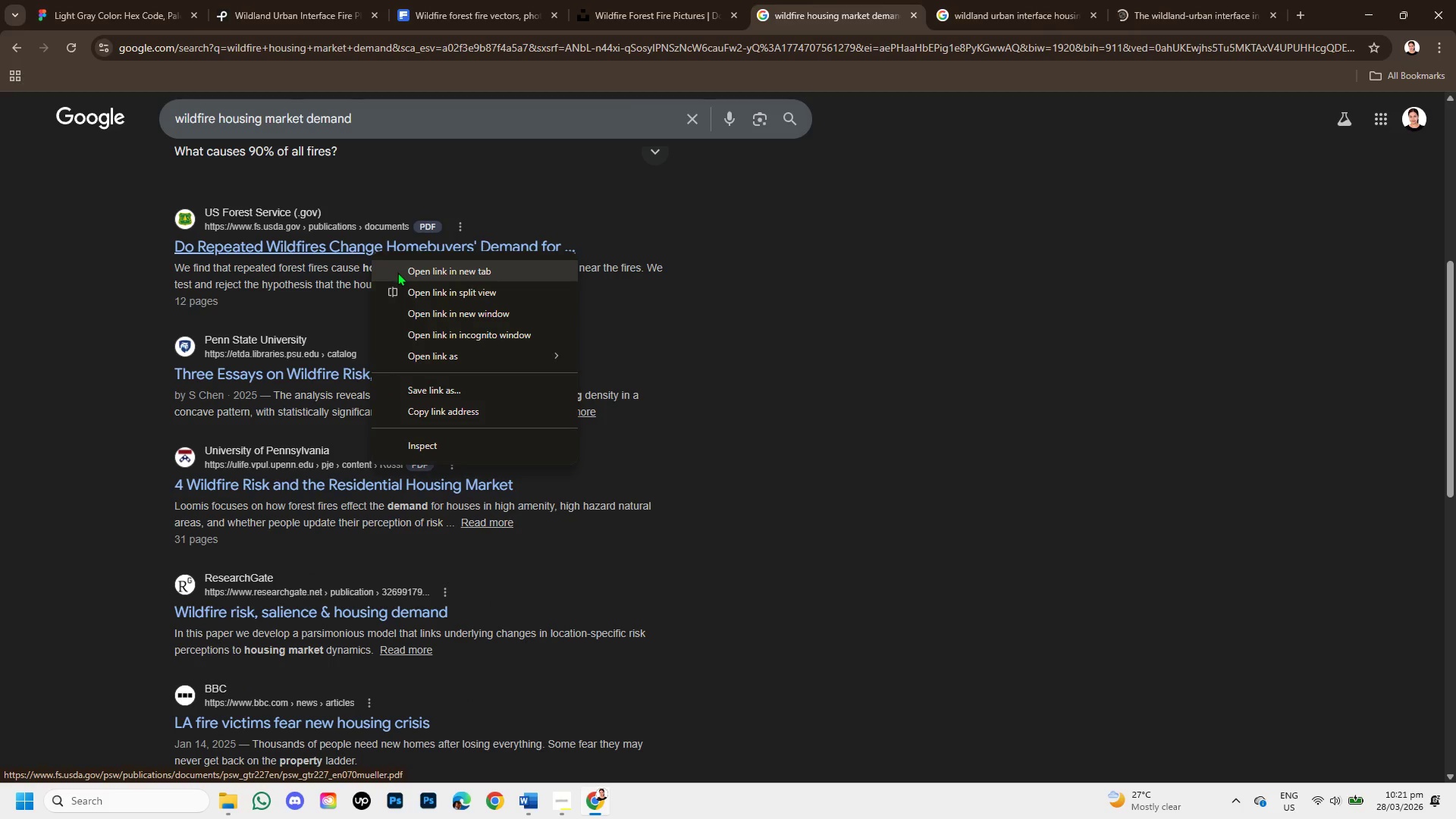 
left_click([397, 272])
 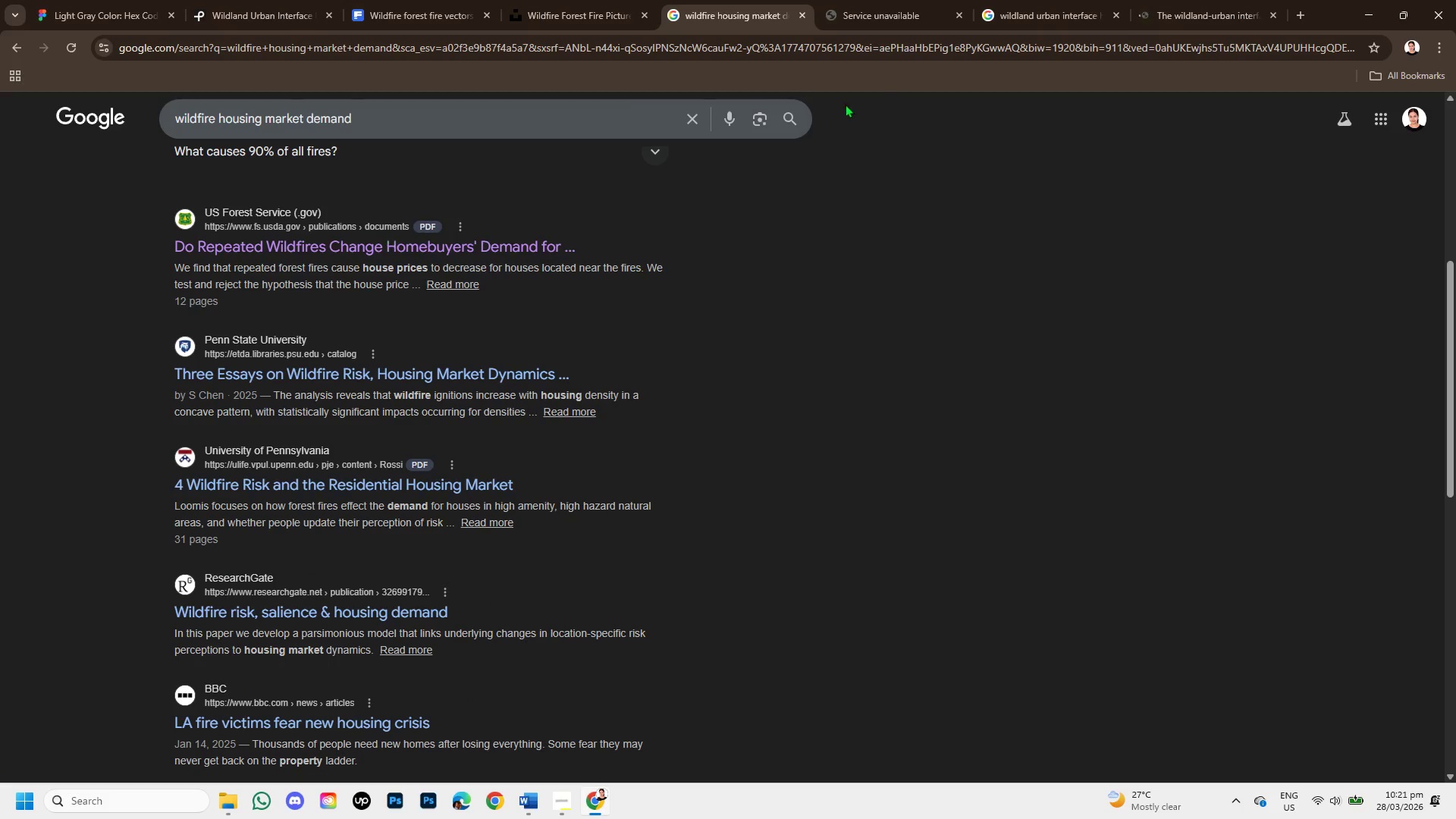 
left_click([915, 8])
 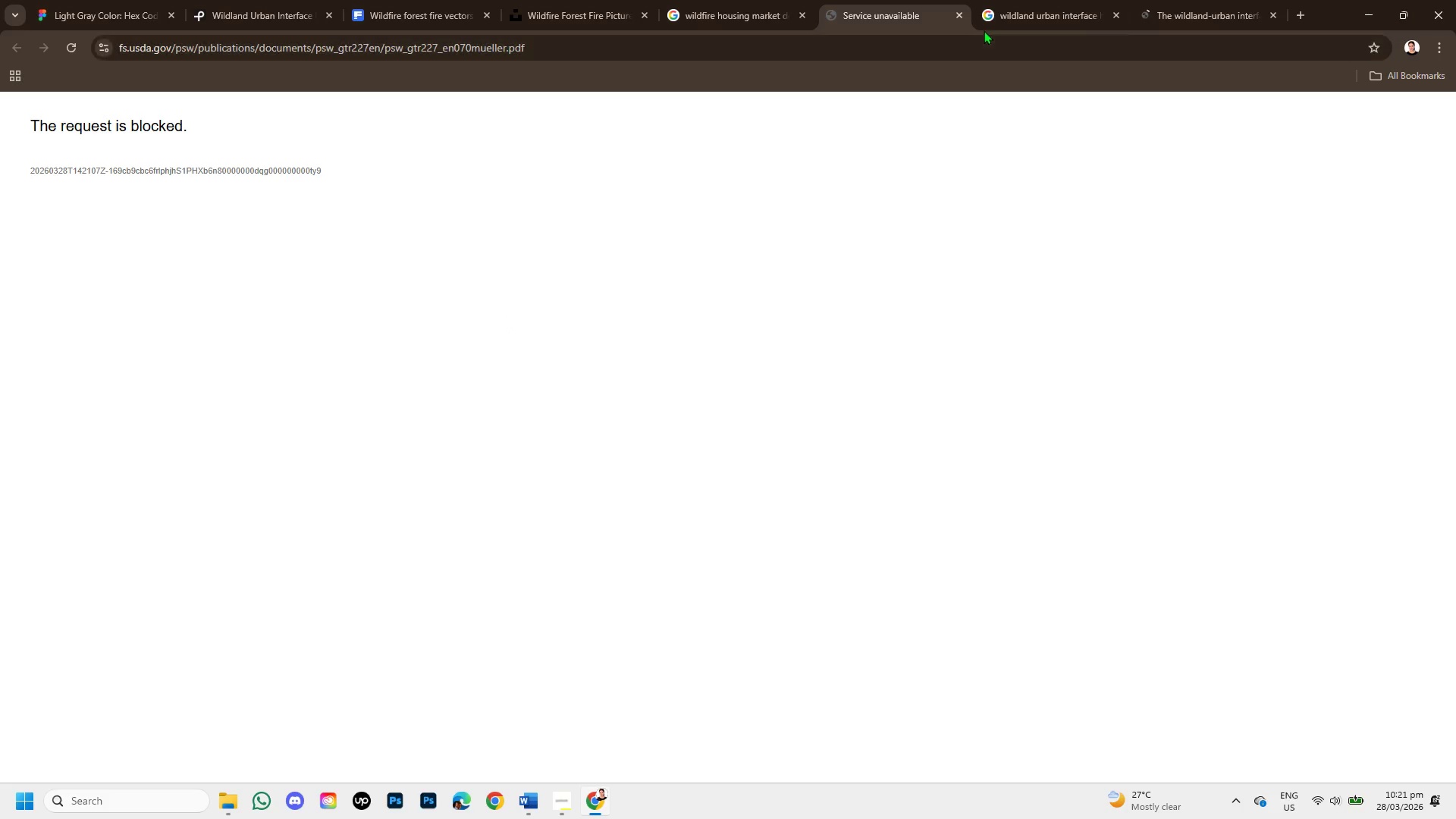 
left_click([958, 12])
 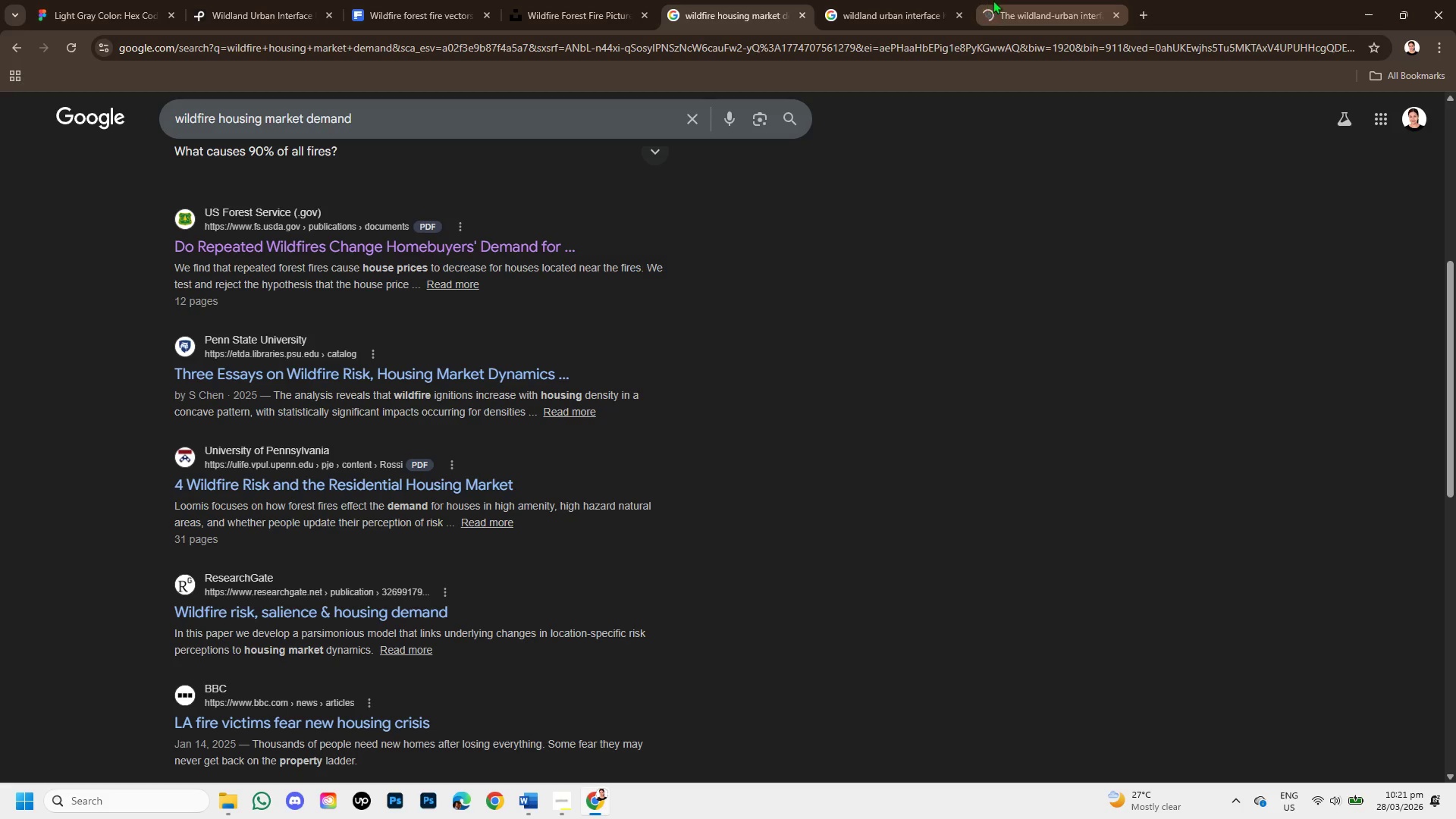 
left_click([998, 2])
 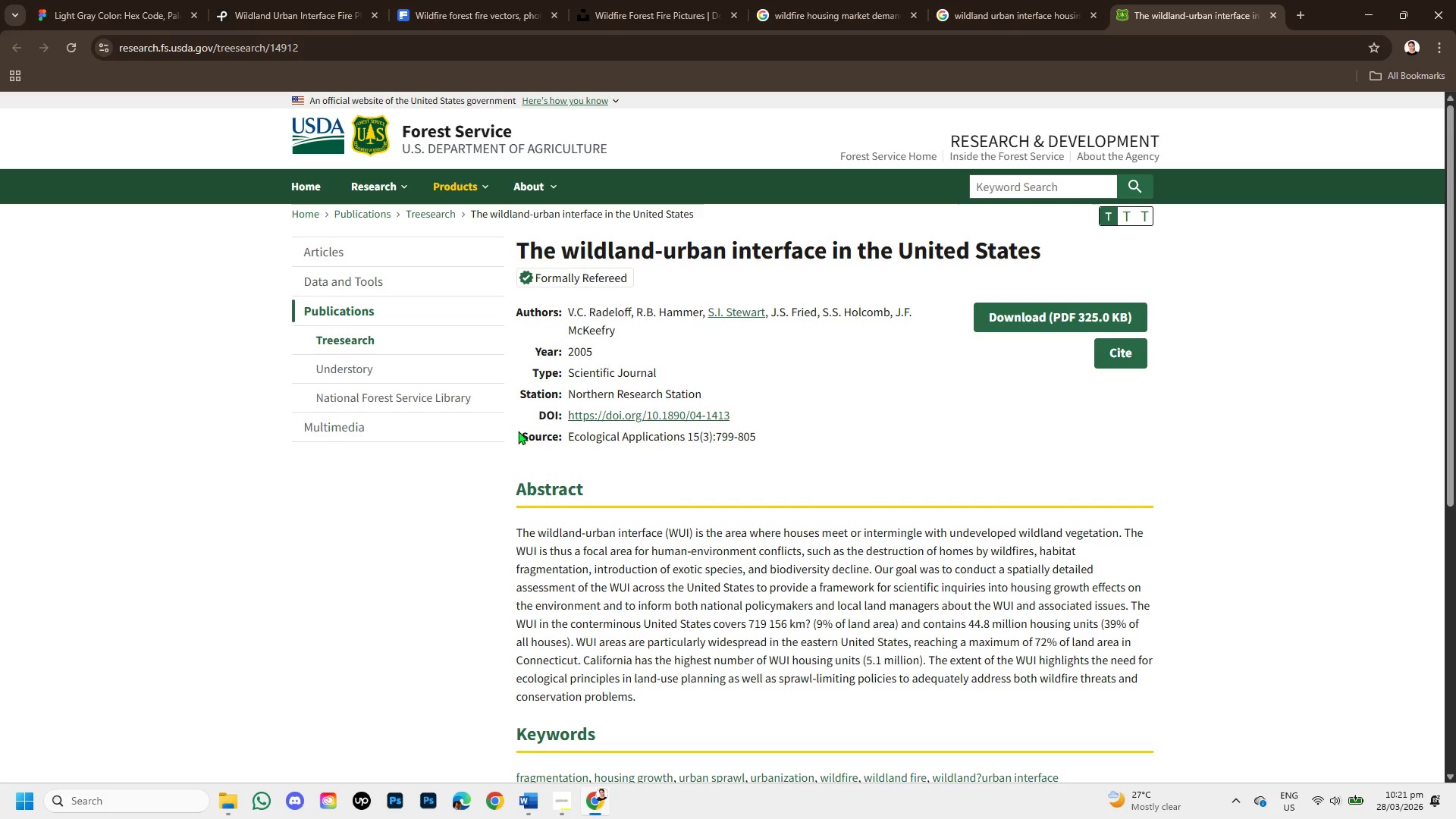 
scroll: coordinate [518, 431], scroll_direction: down, amount: 2.0
 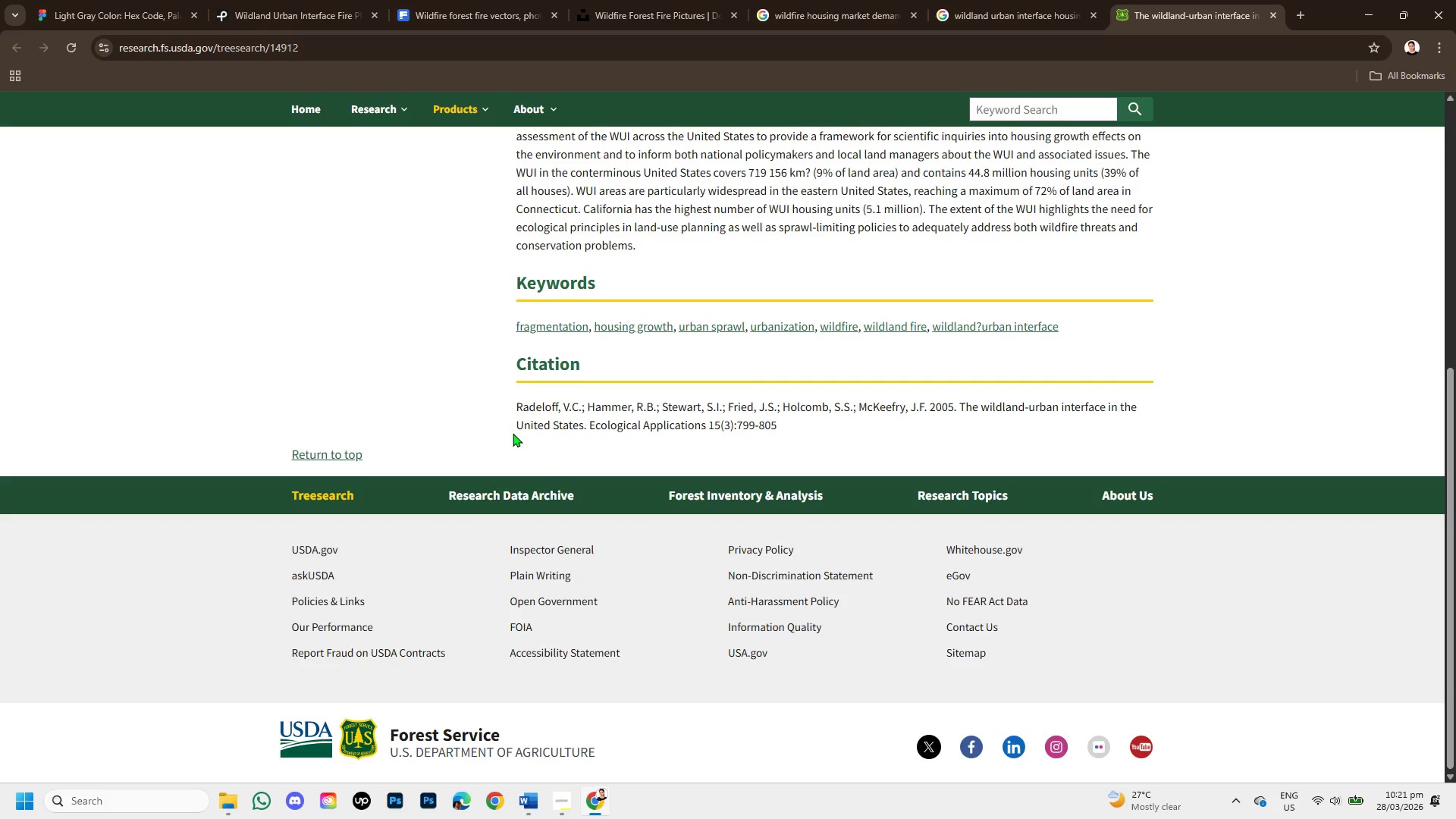 
scroll: coordinate [513, 433], scroll_direction: up, amount: 1.0
 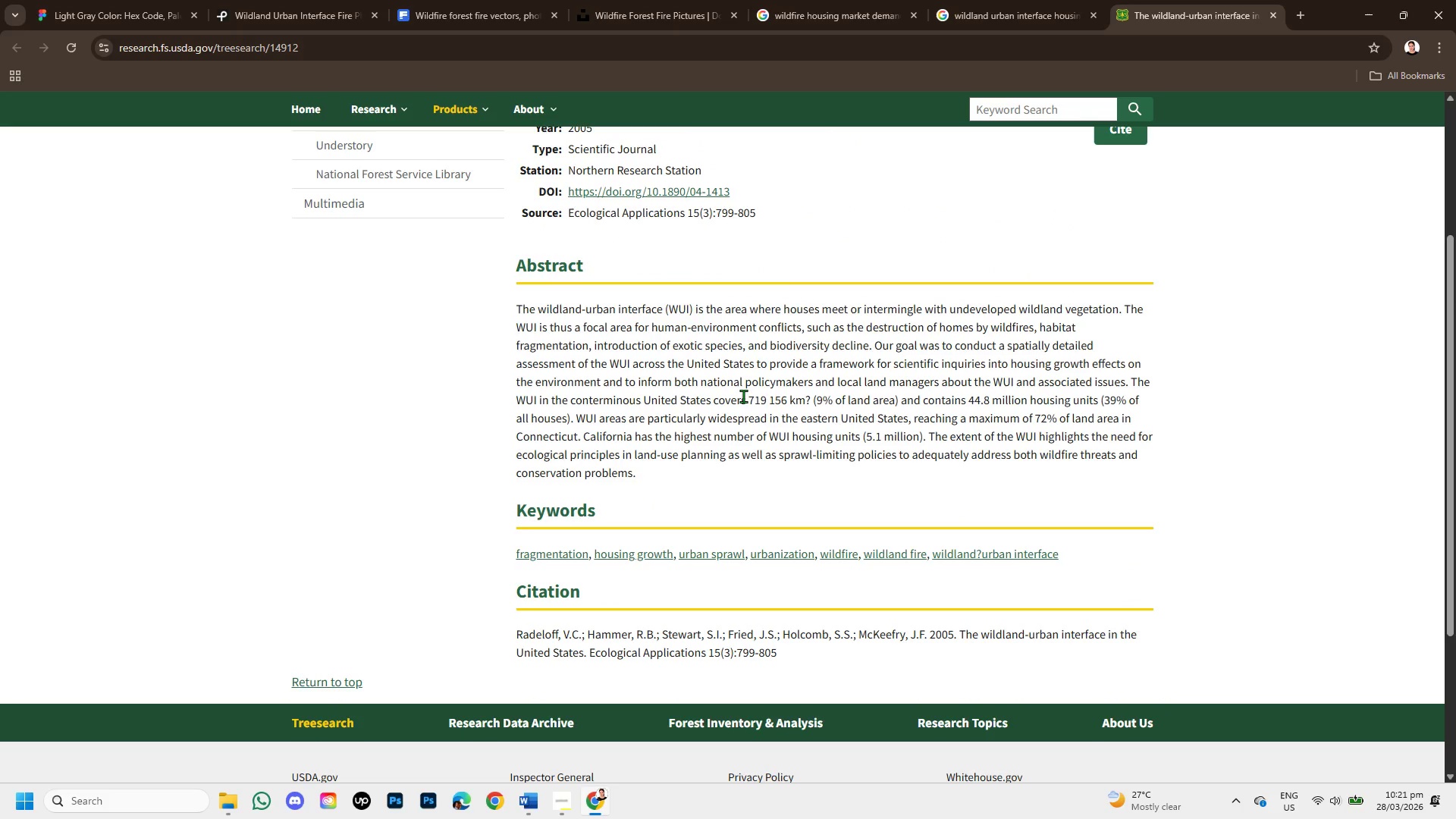 
wait(7.52)
 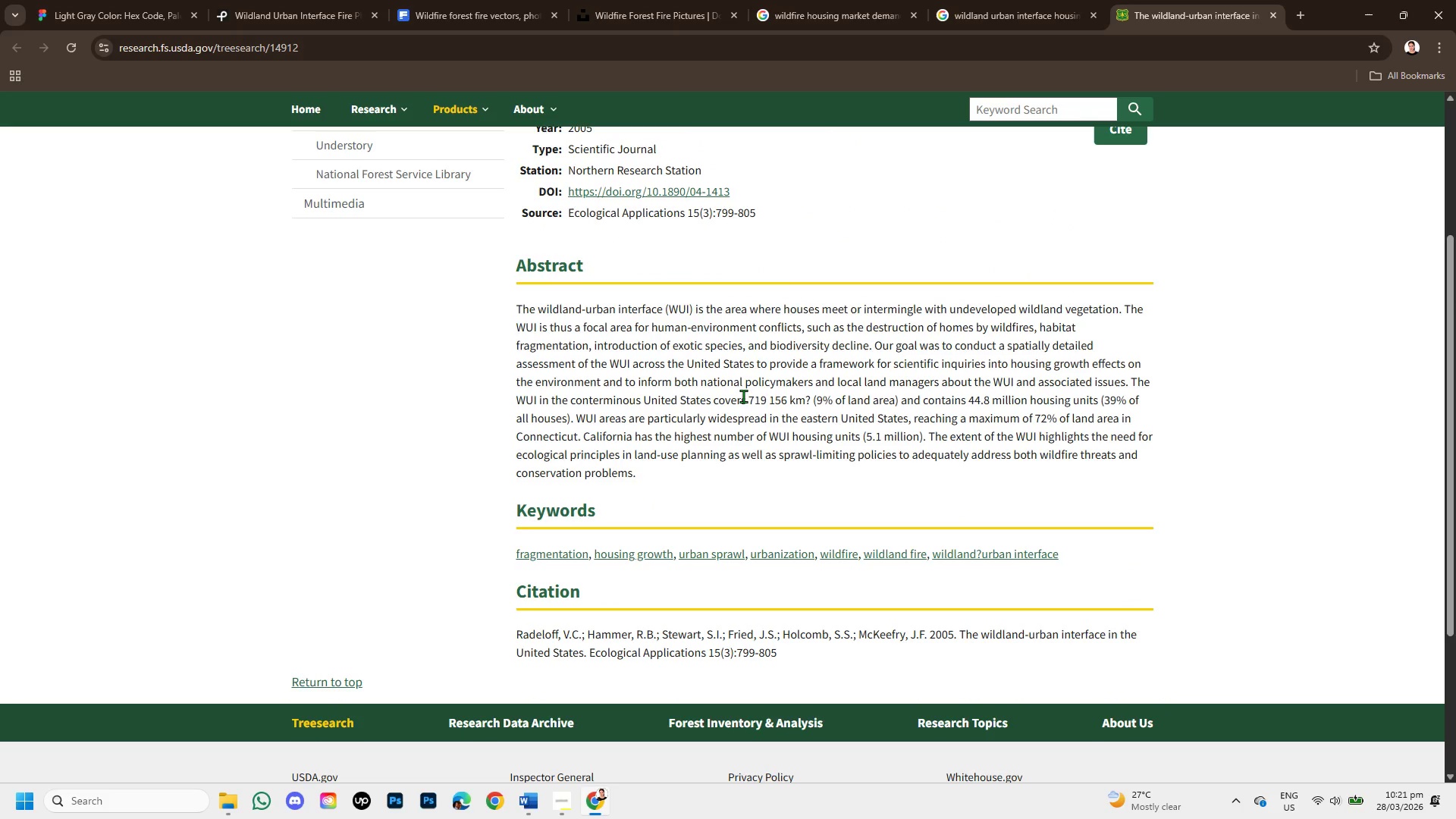 
left_click([1270, 15])
 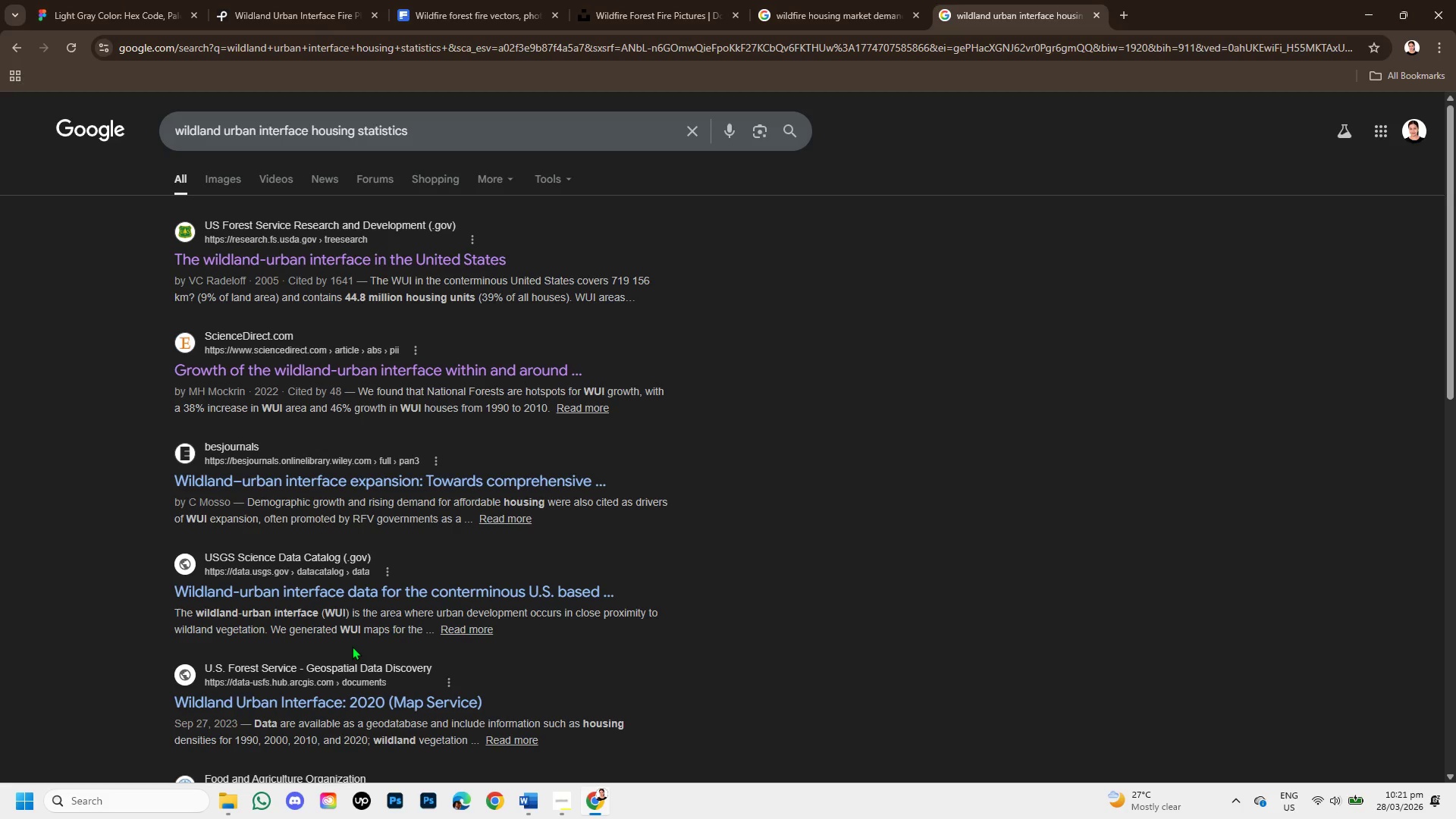 
scroll: coordinate [352, 646], scroll_direction: down, amount: 1.0
 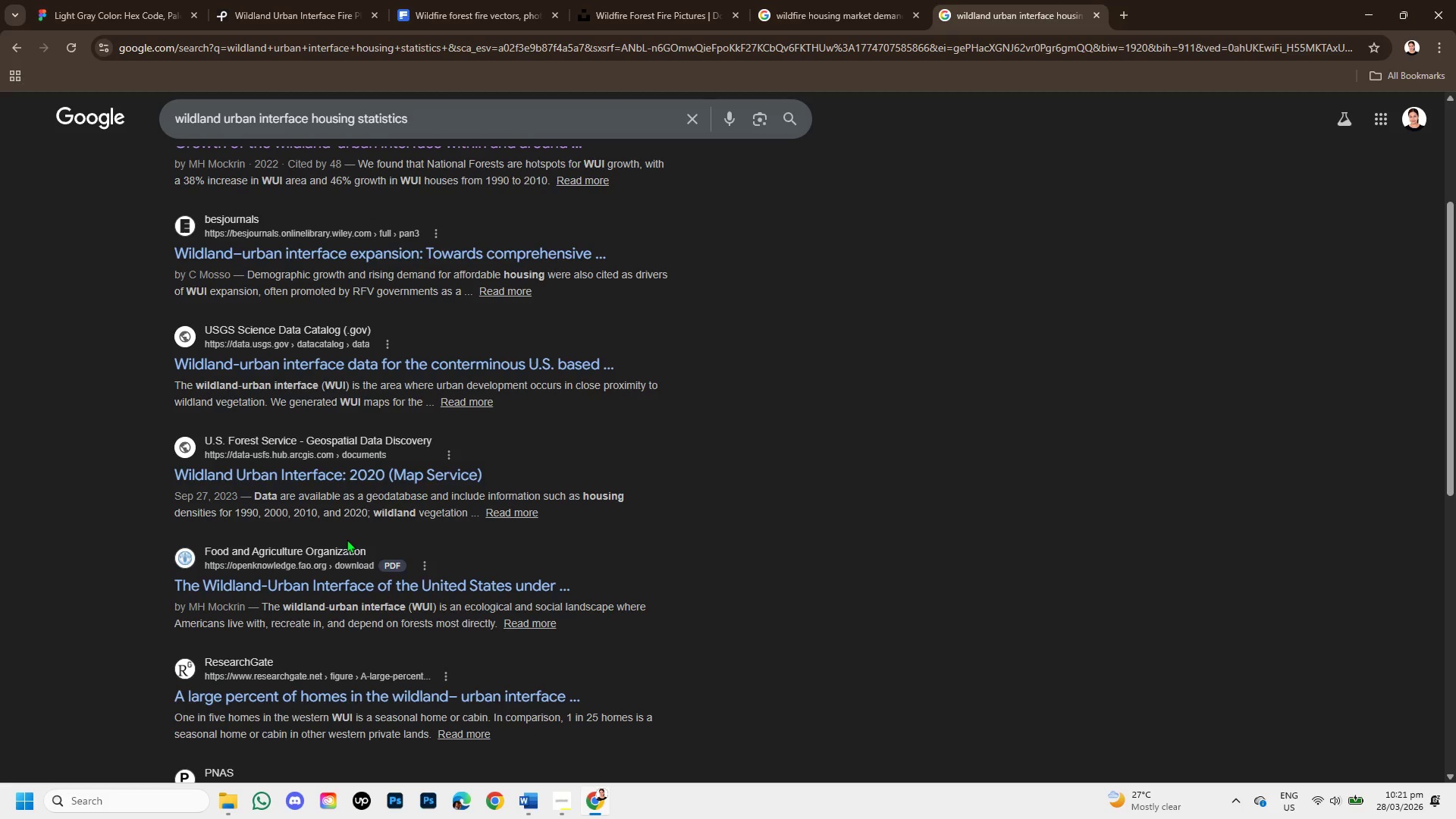 
scroll: coordinate [347, 539], scroll_direction: up, amount: 1.0
 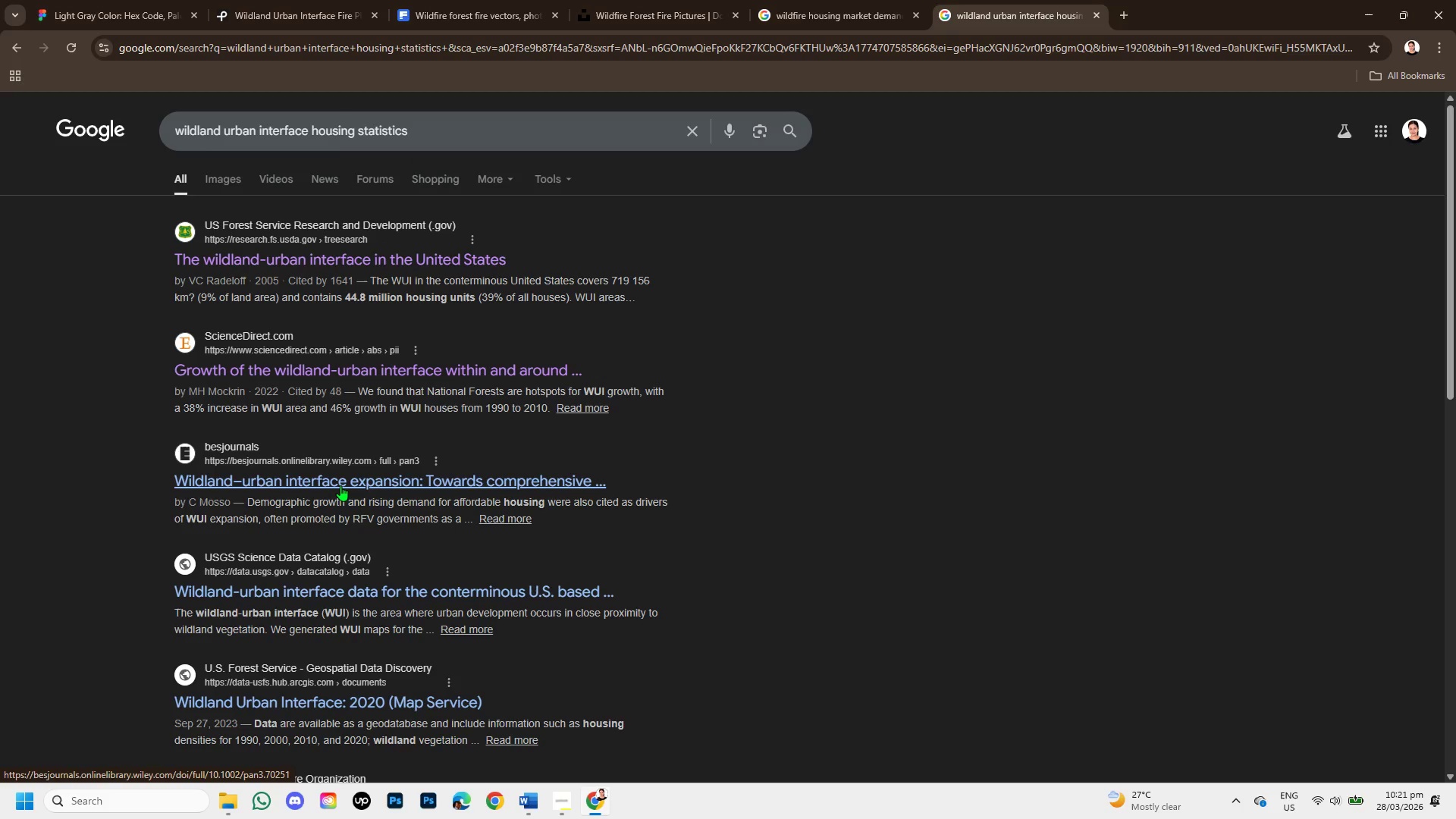 
right_click([340, 485])
 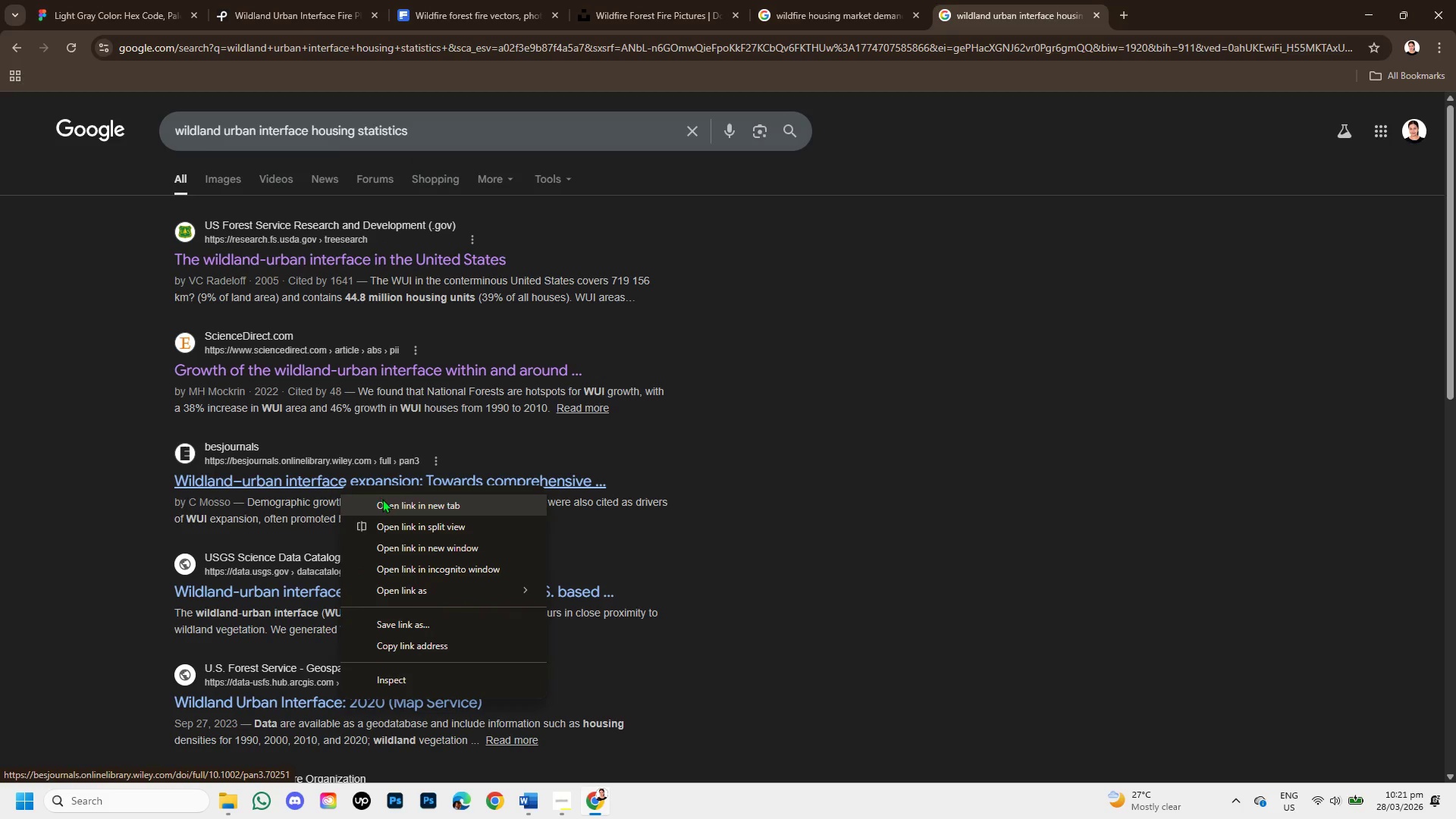 
left_click([382, 499])
 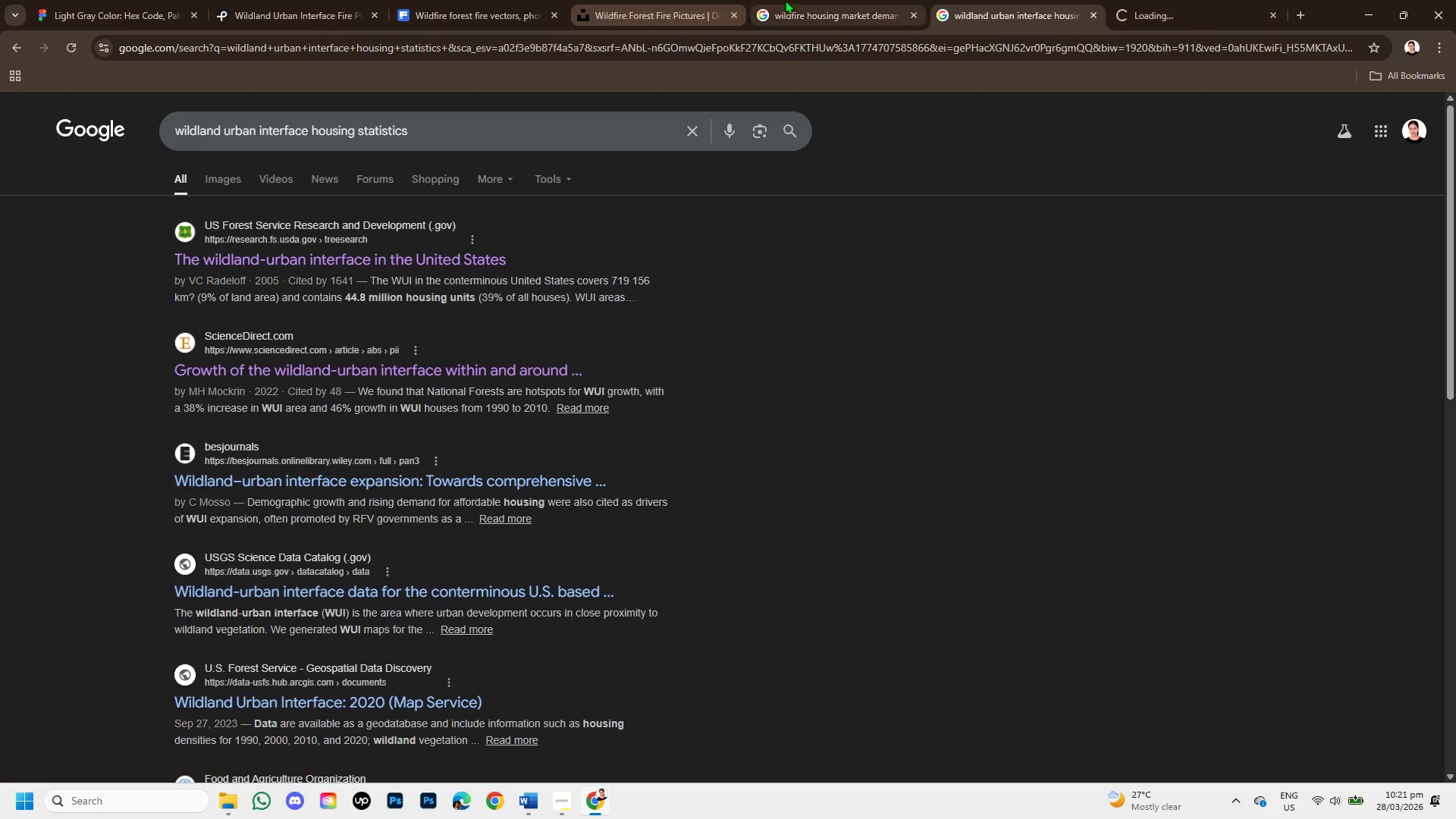 
left_click([801, 0])
 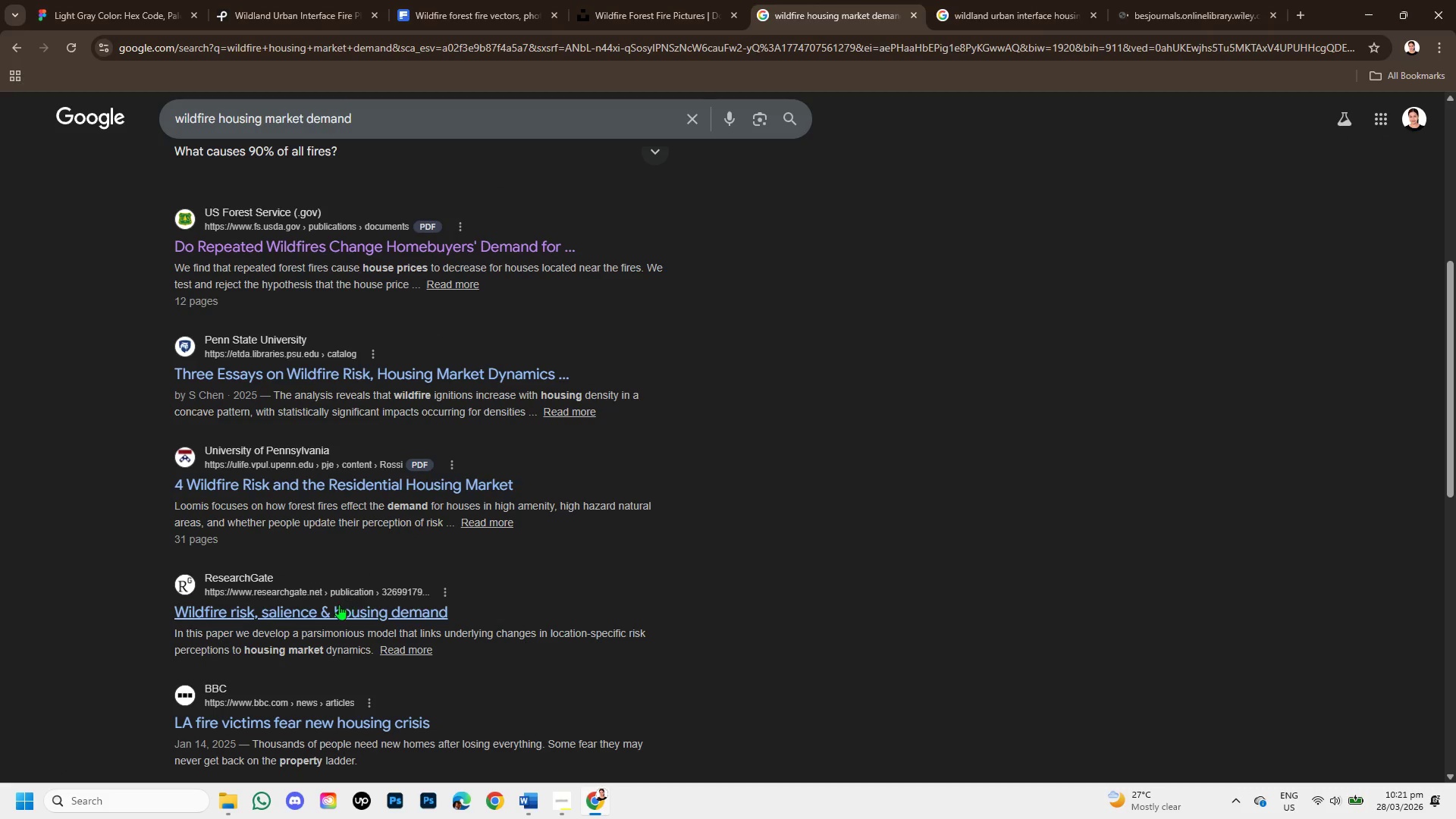 
right_click([327, 611])
 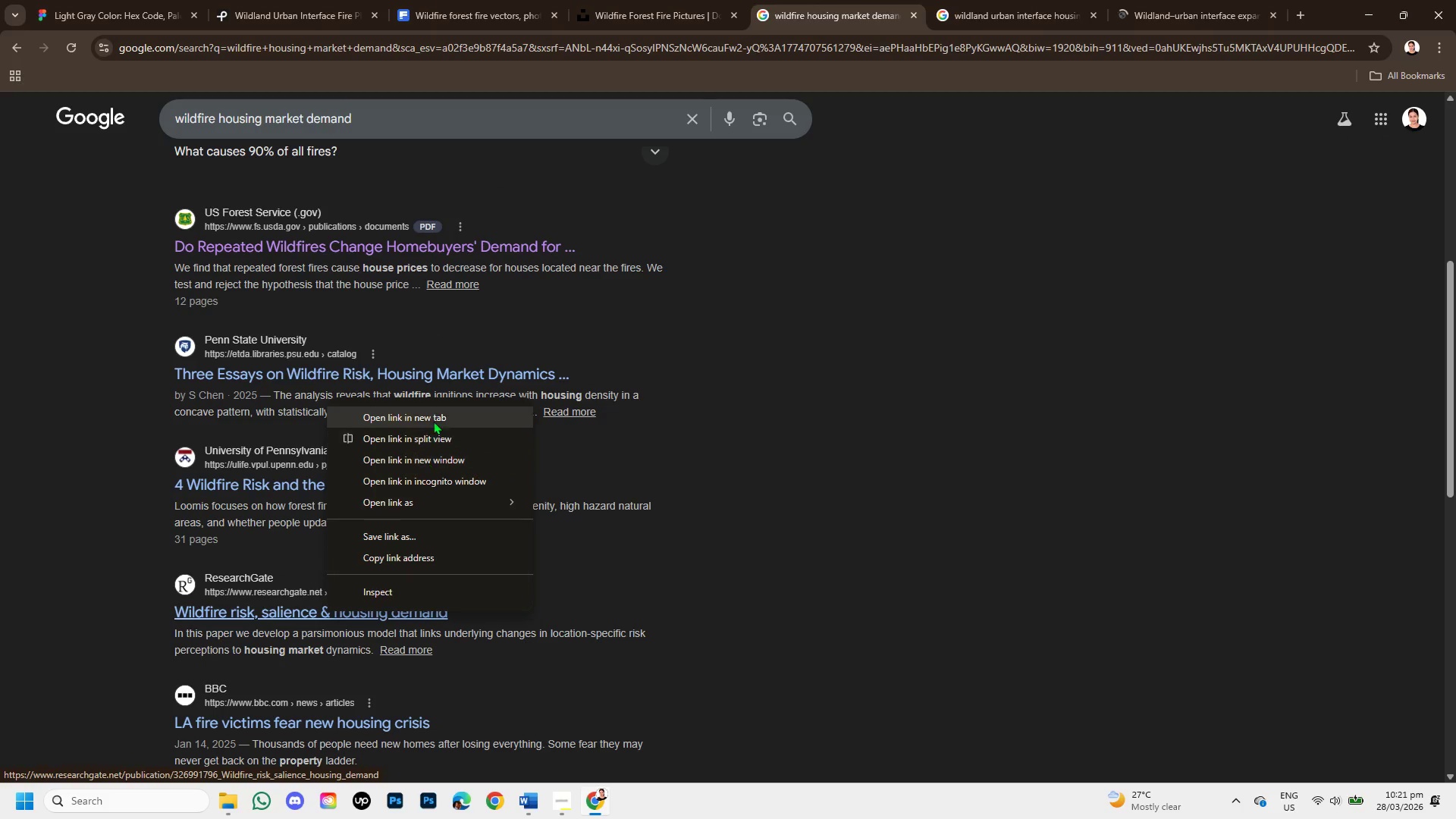 
left_click([434, 416])
 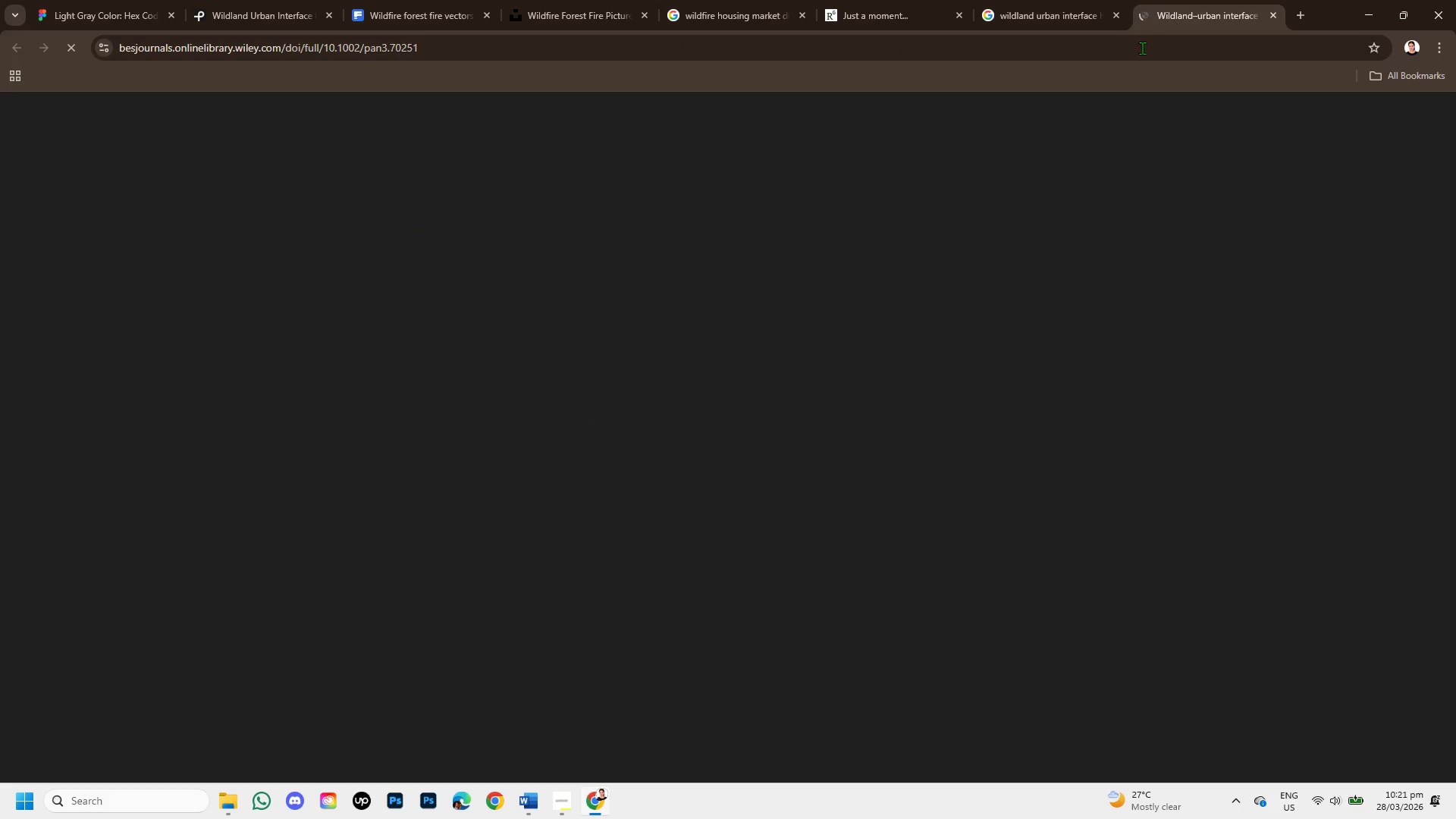 
mouse_move([881, 410])
 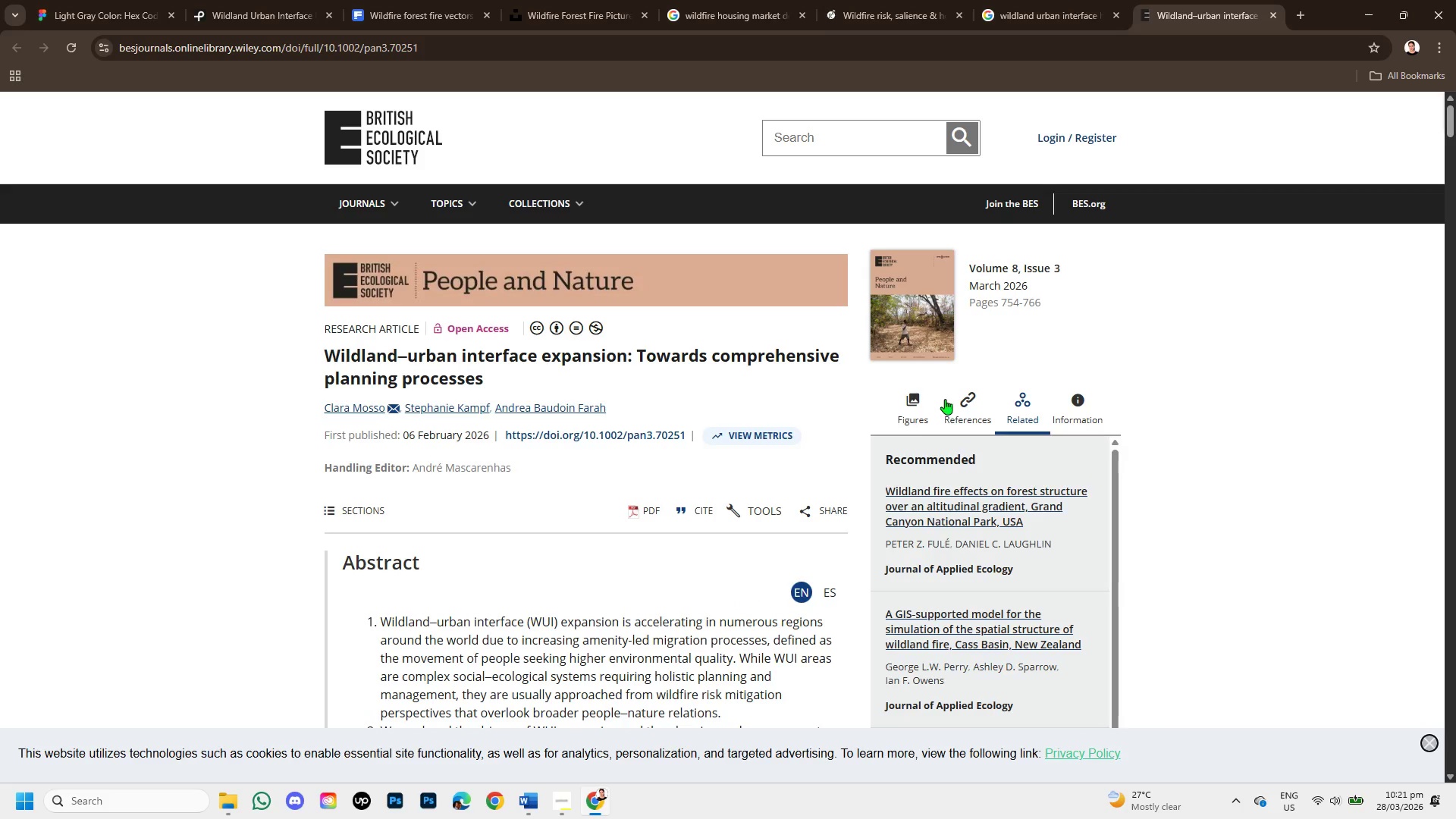 
scroll: coordinate [799, 457], scroll_direction: down, amount: 3.0
 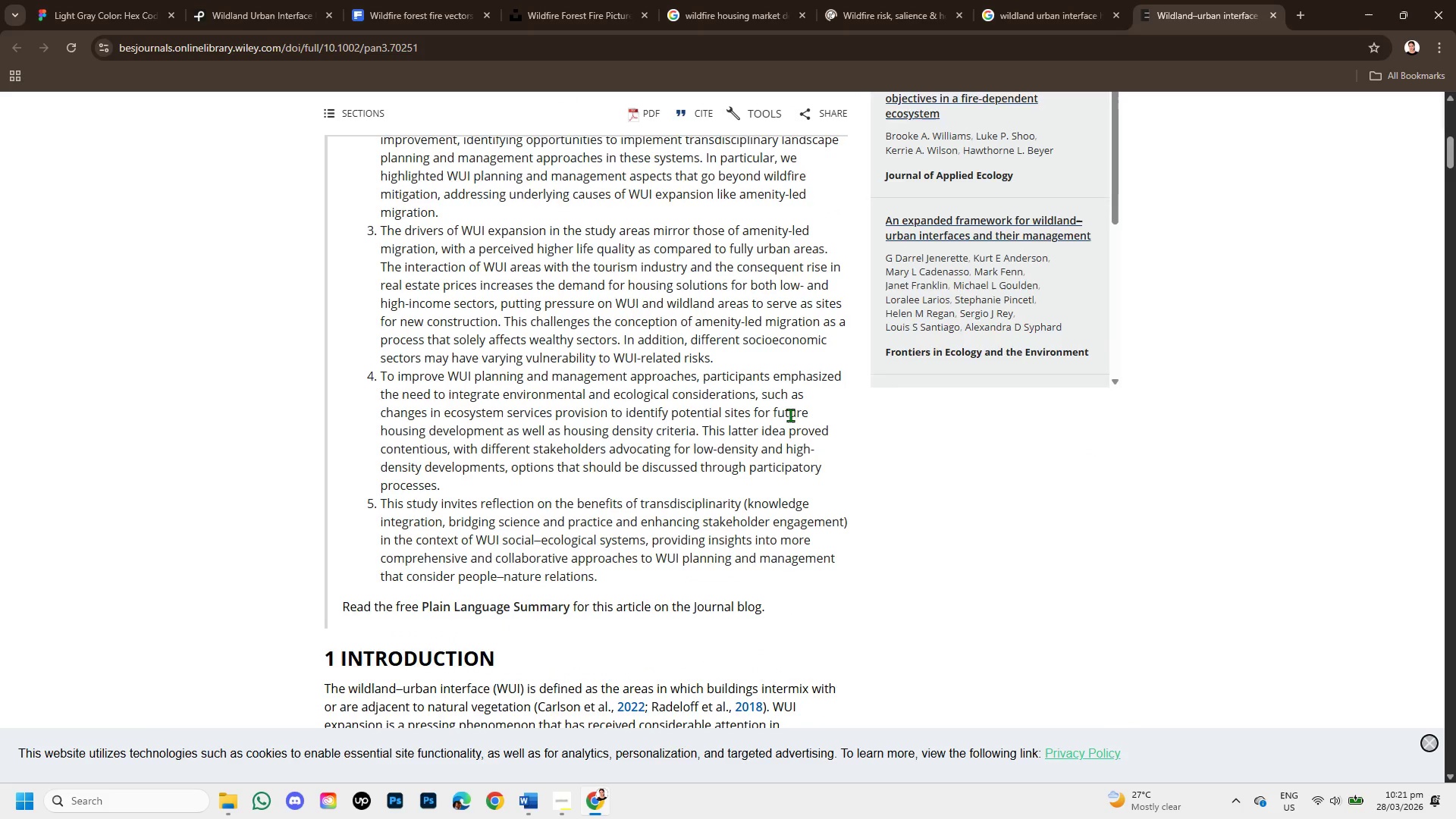 
scroll: coordinate [790, 413], scroll_direction: up, amount: 3.0
 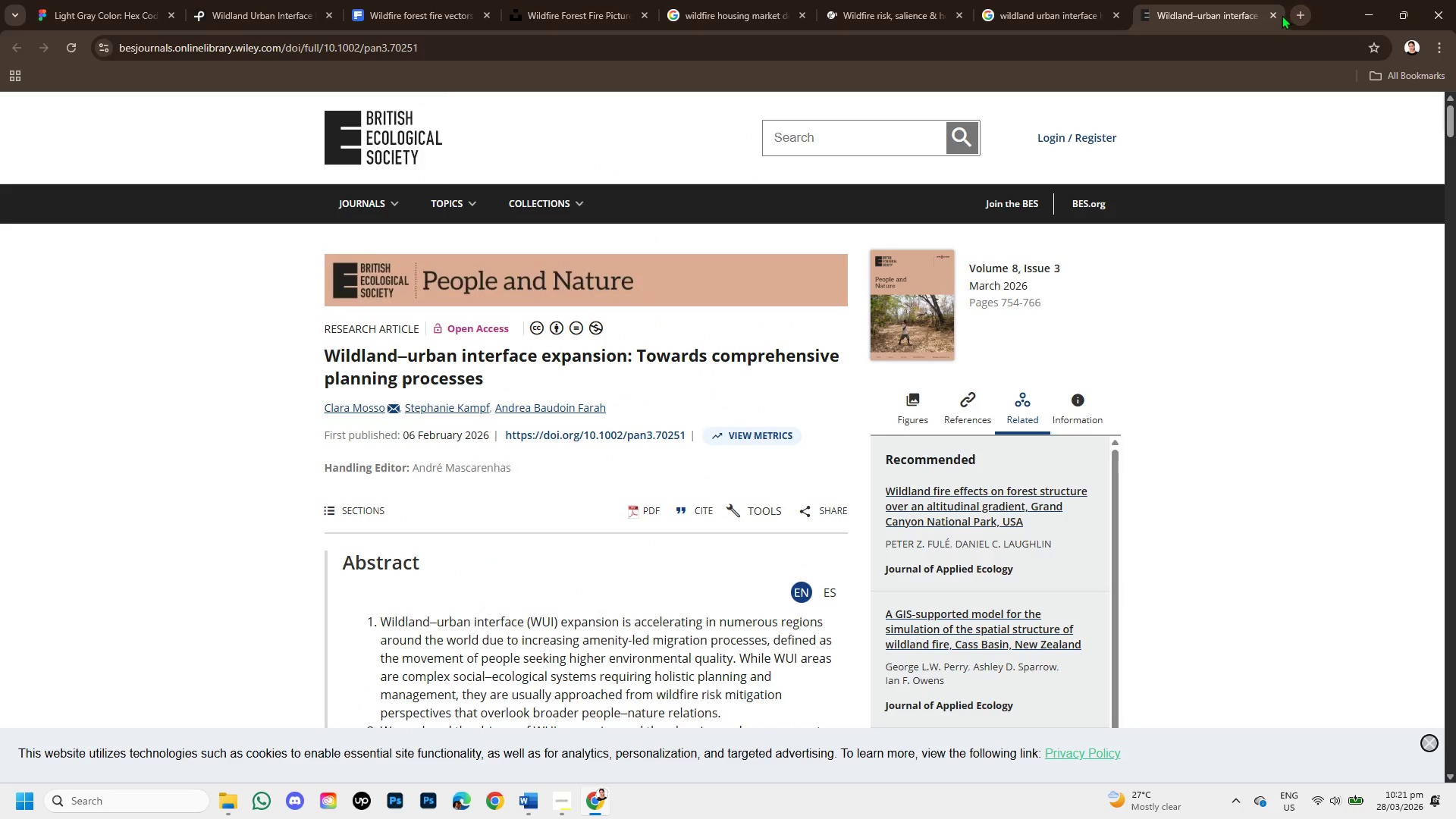 
left_click([1273, 15])
 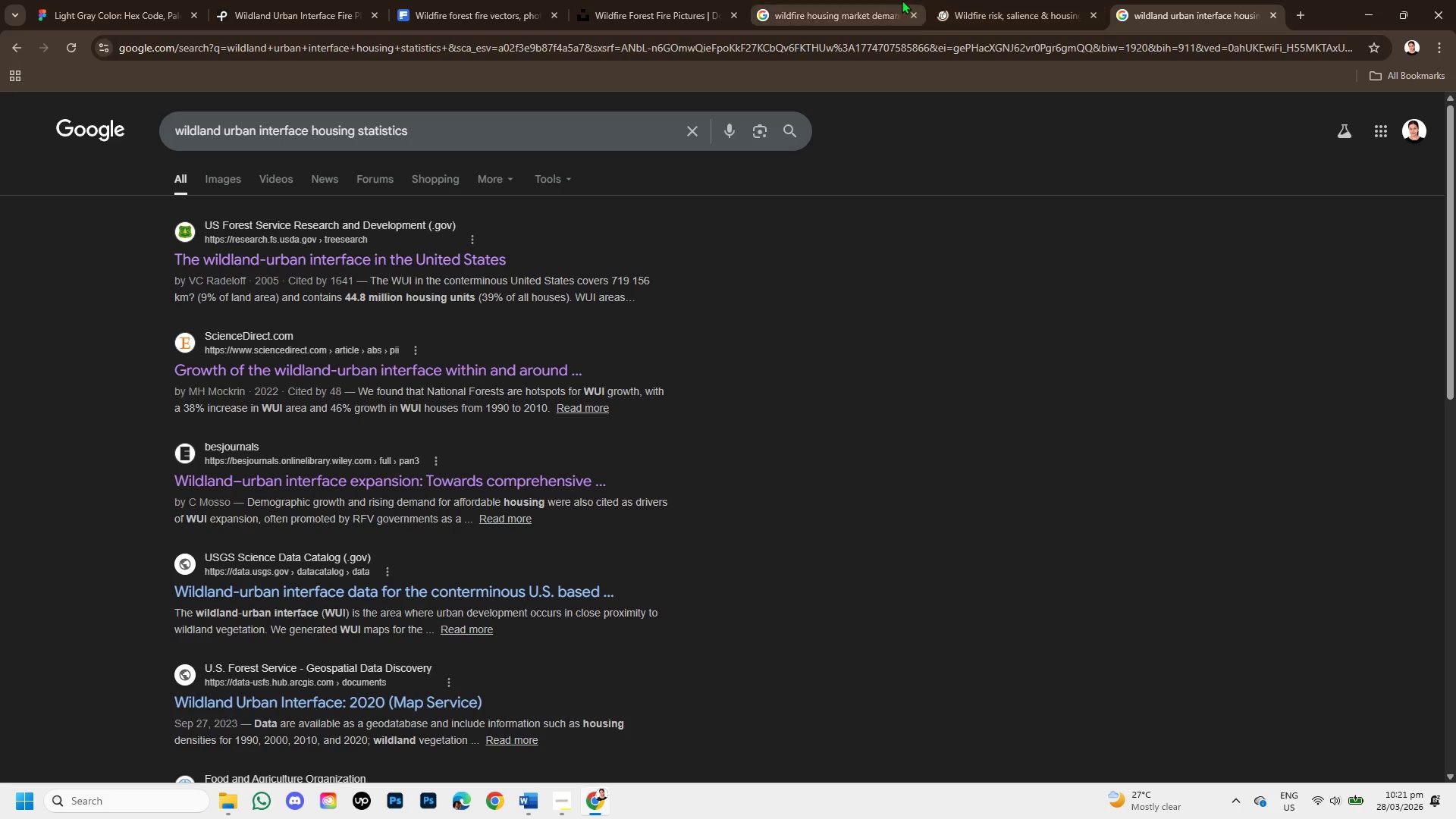 
left_click([902, 0])
 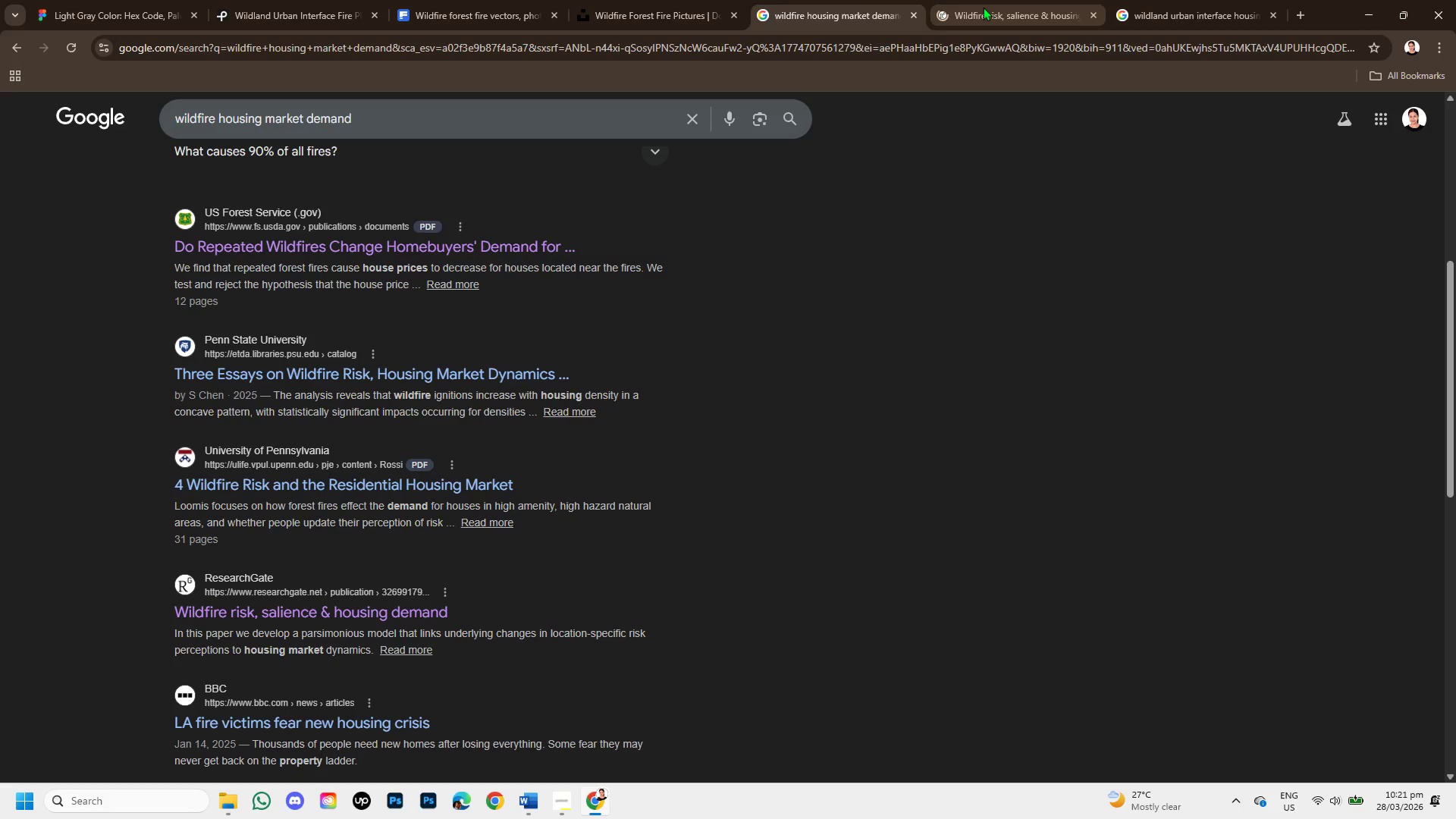 
left_click([983, 7])
 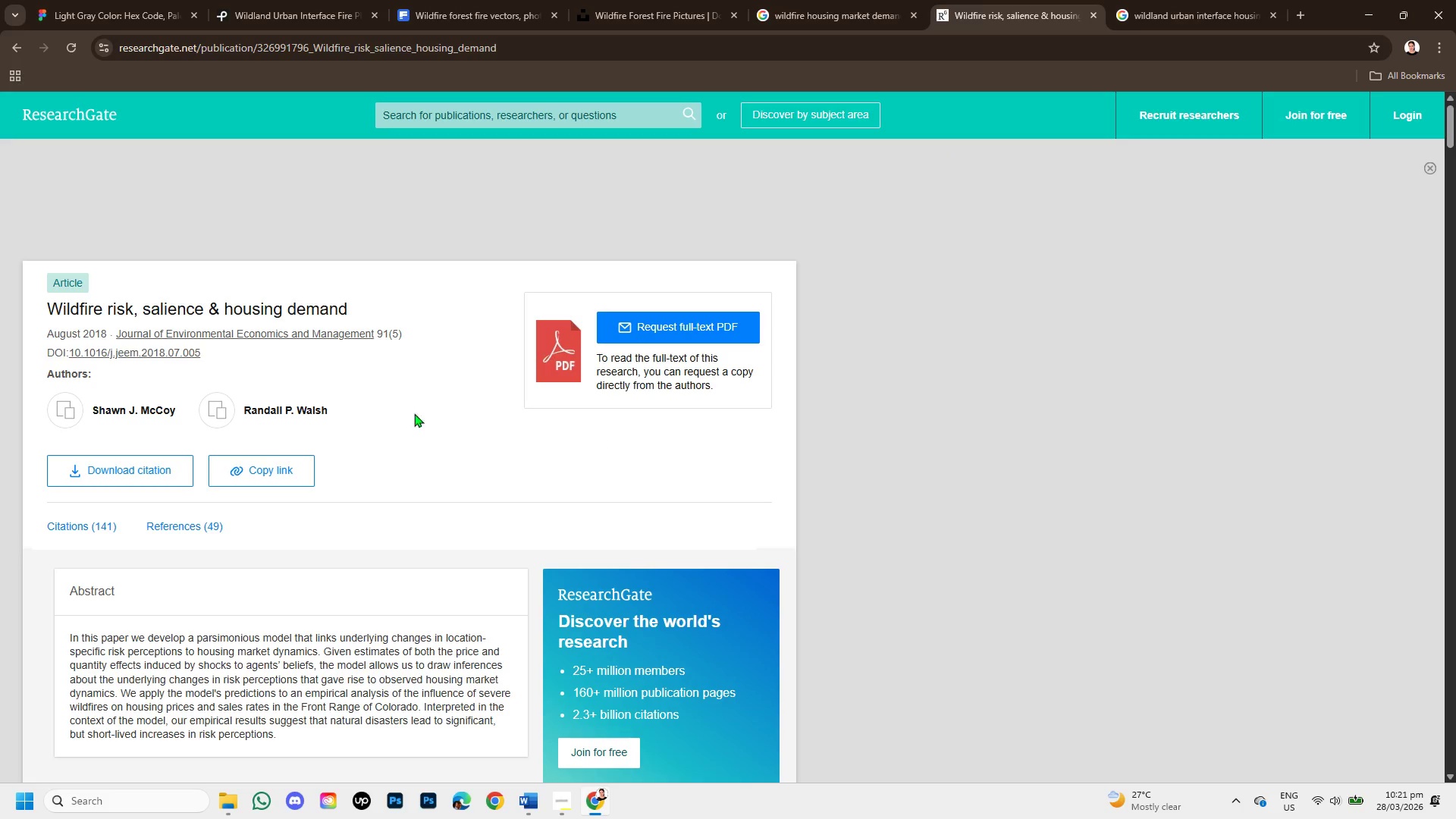 
scroll: coordinate [276, 453], scroll_direction: down, amount: 4.0
 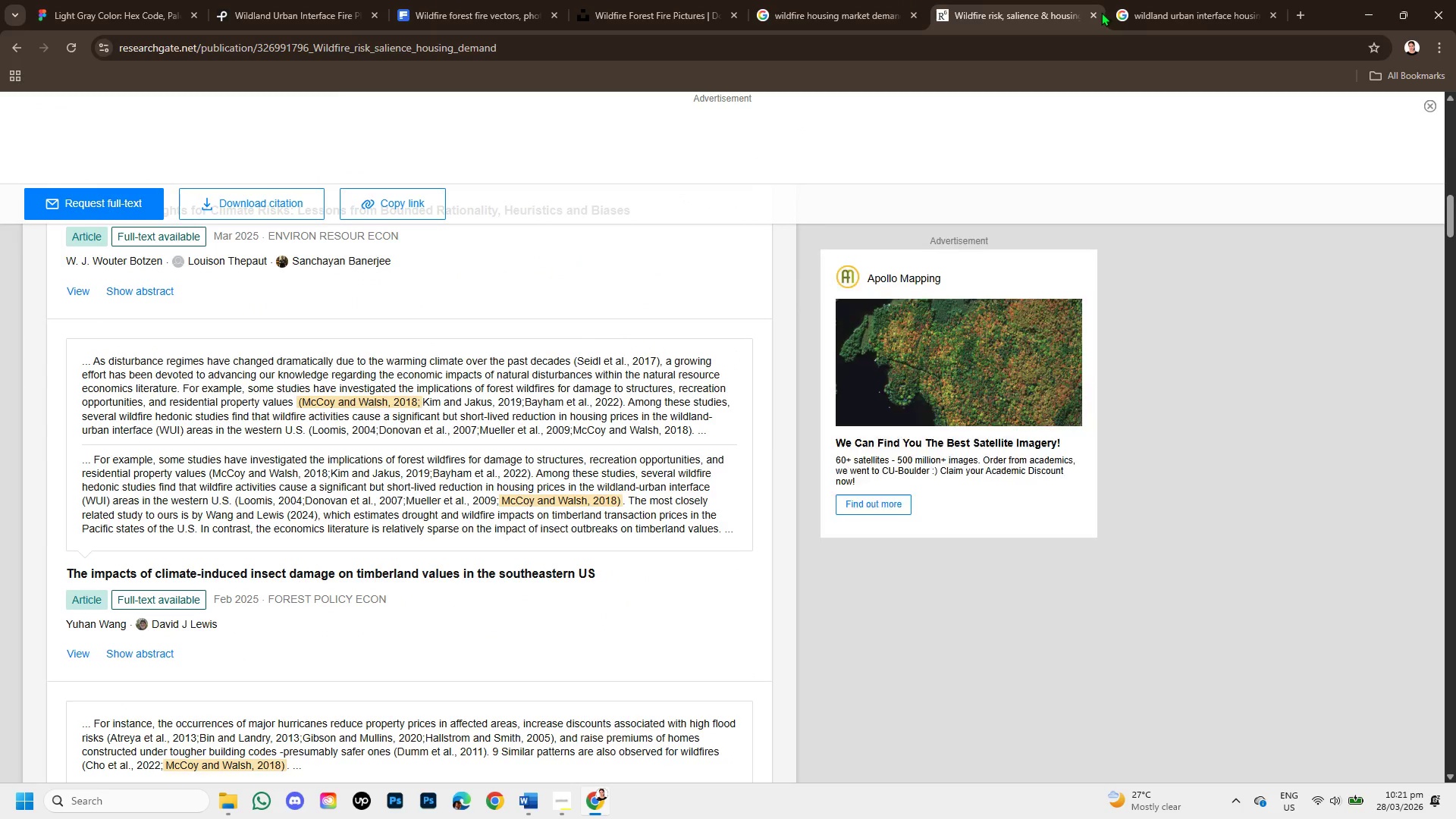 
left_click([1092, 14])
 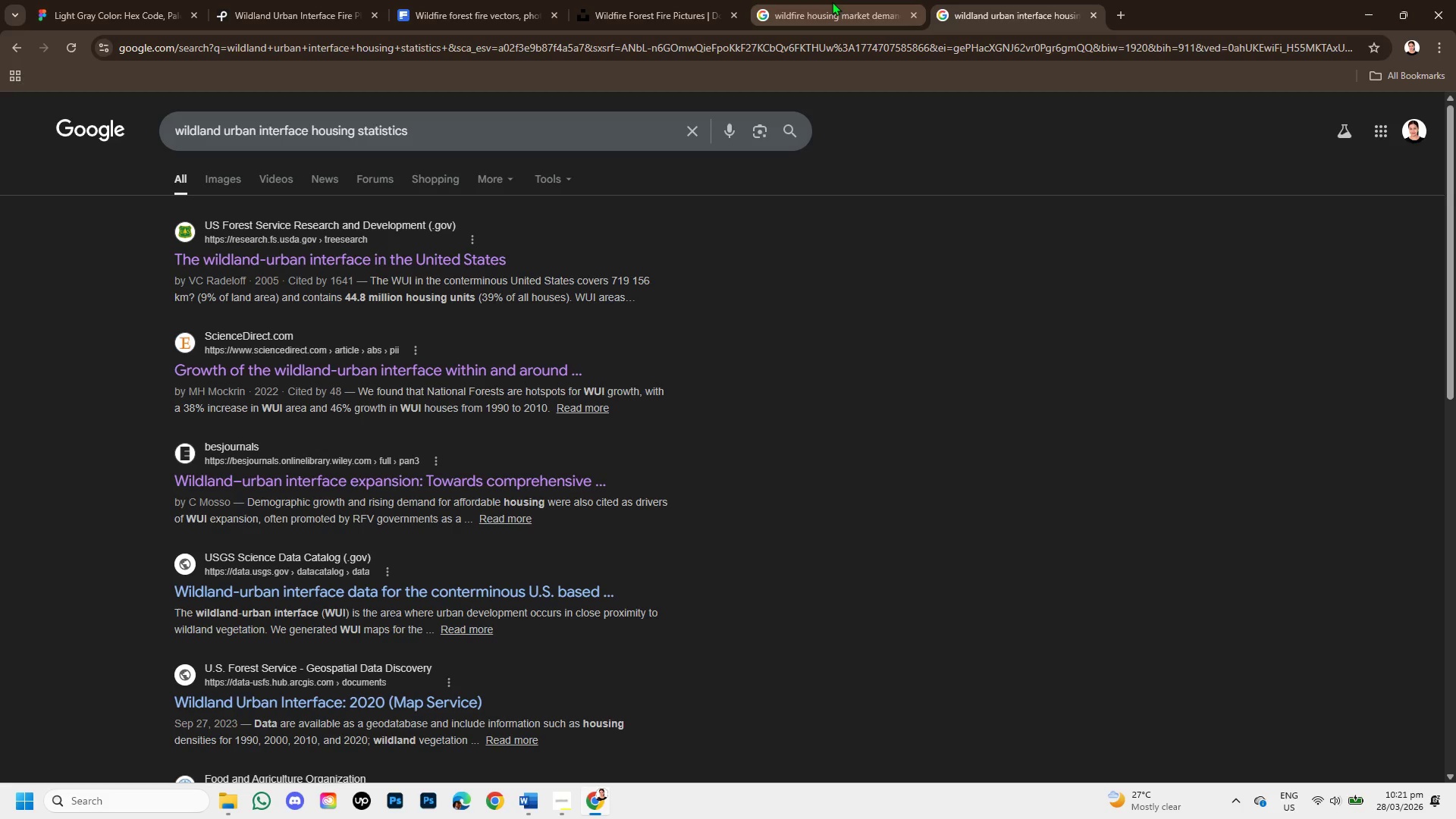 
left_click([832, 2])
 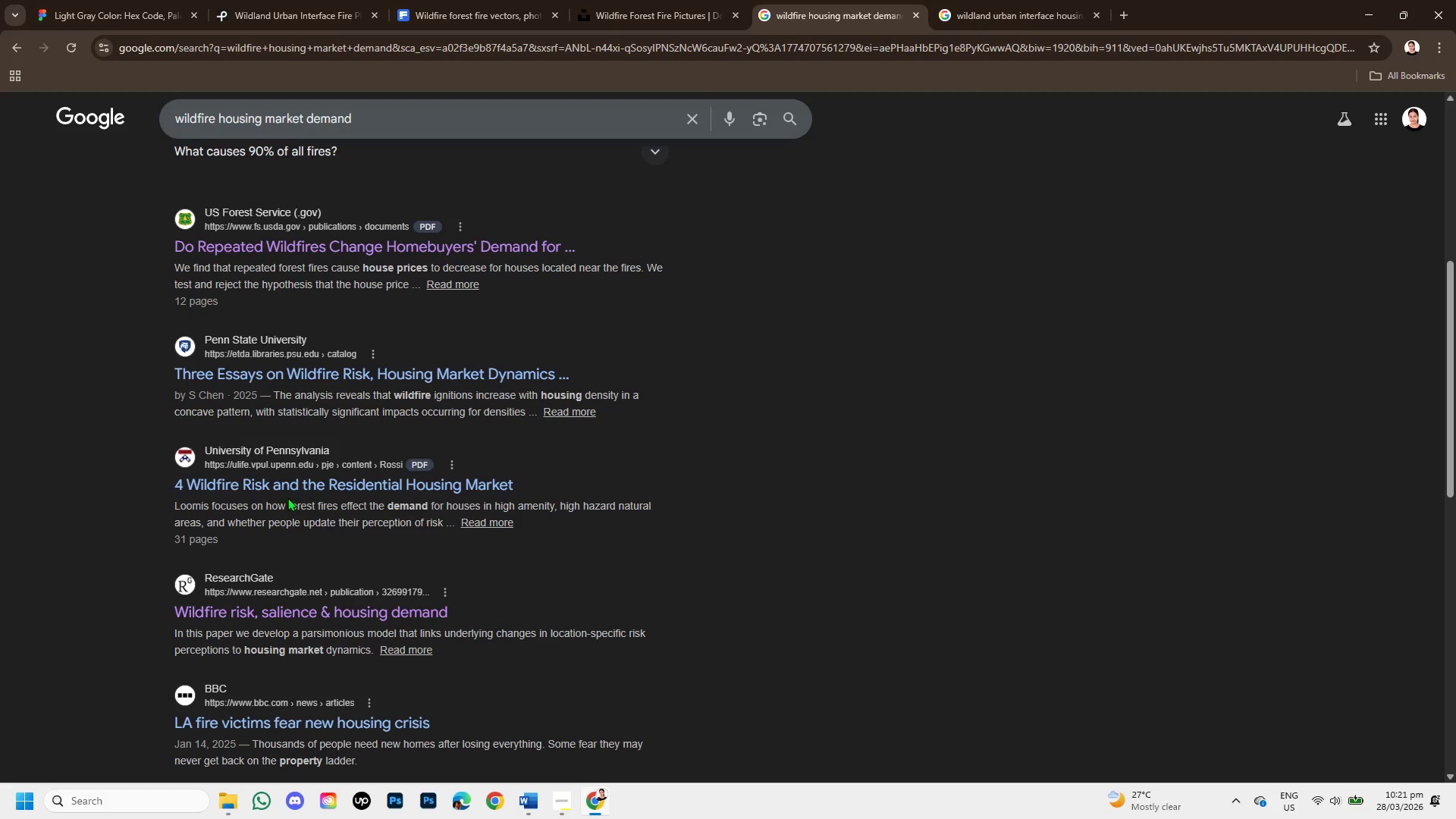 
scroll: coordinate [296, 522], scroll_direction: down, amount: 2.0
 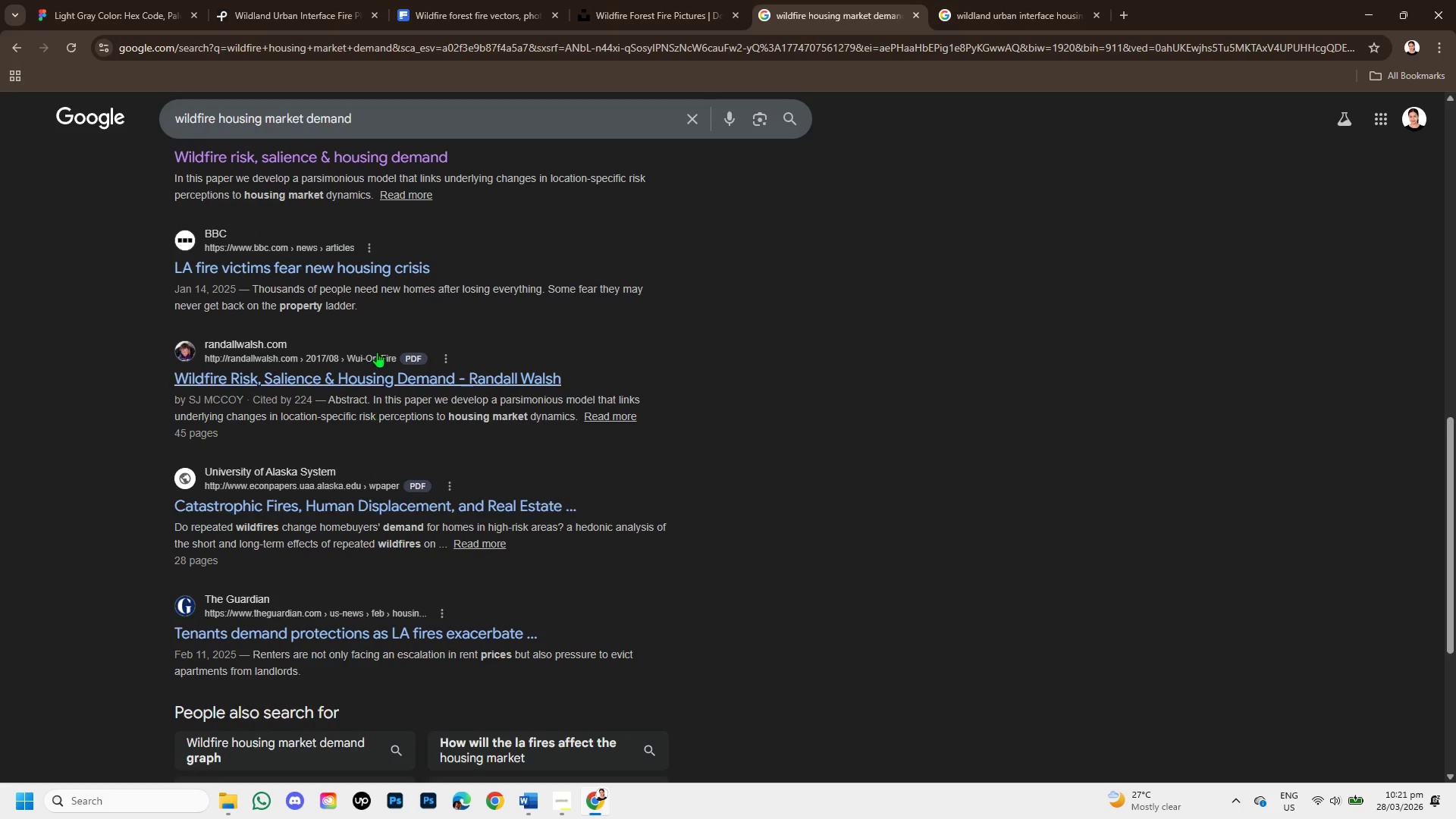 
right_click([381, 262])
 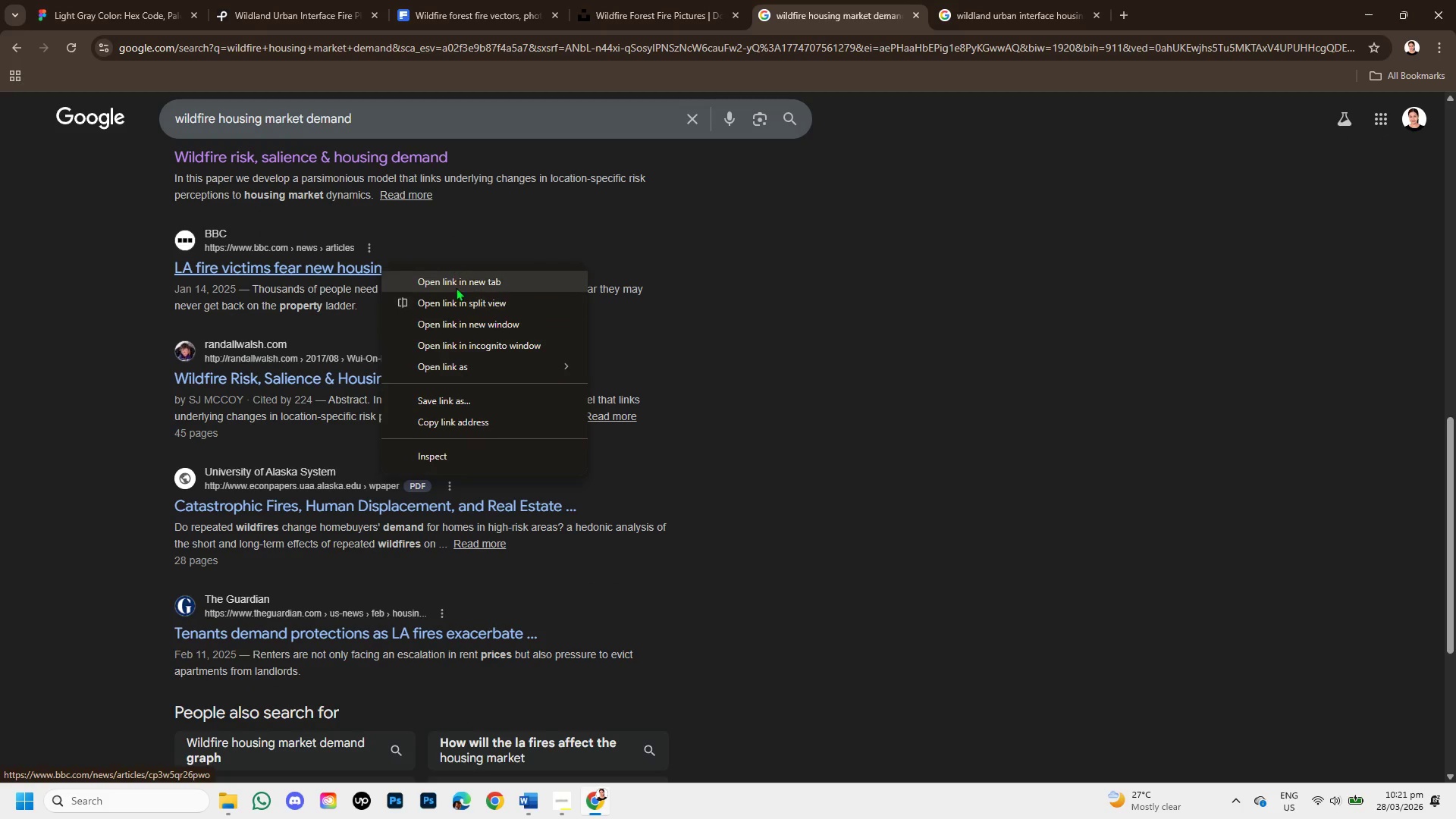 
left_click([456, 284])
 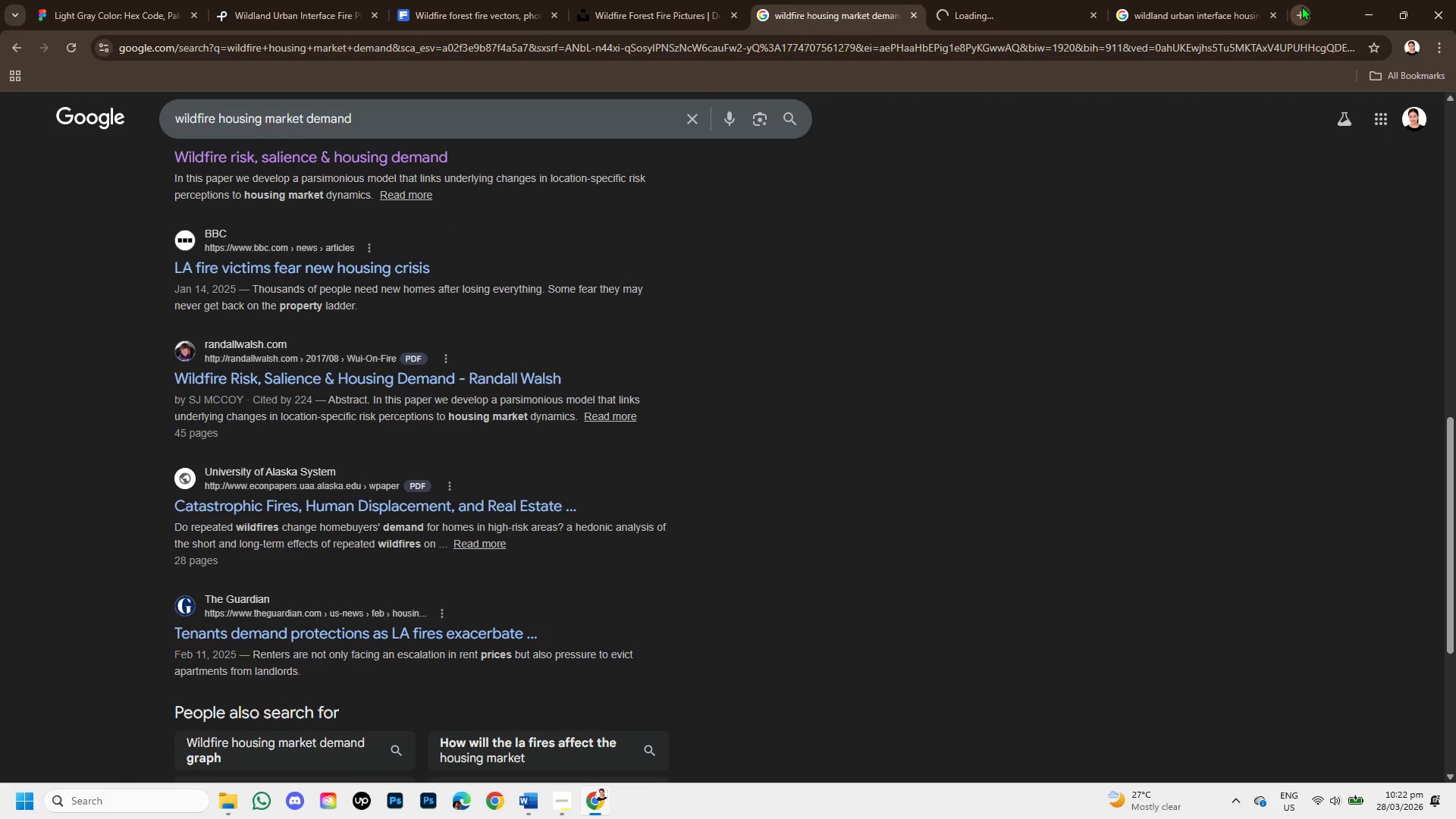 
left_click([1288, 16])
 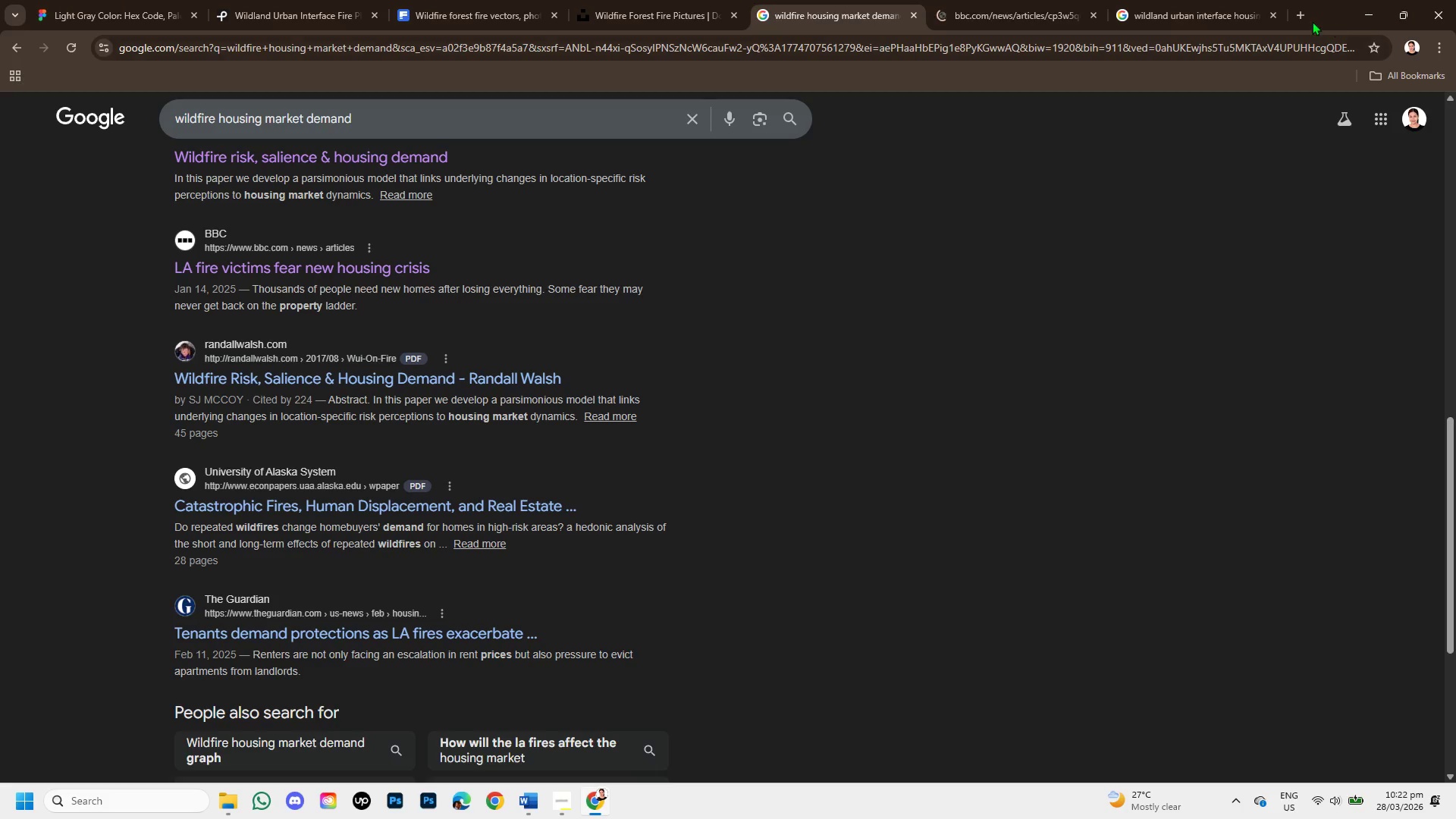 
left_click([1304, 17])
 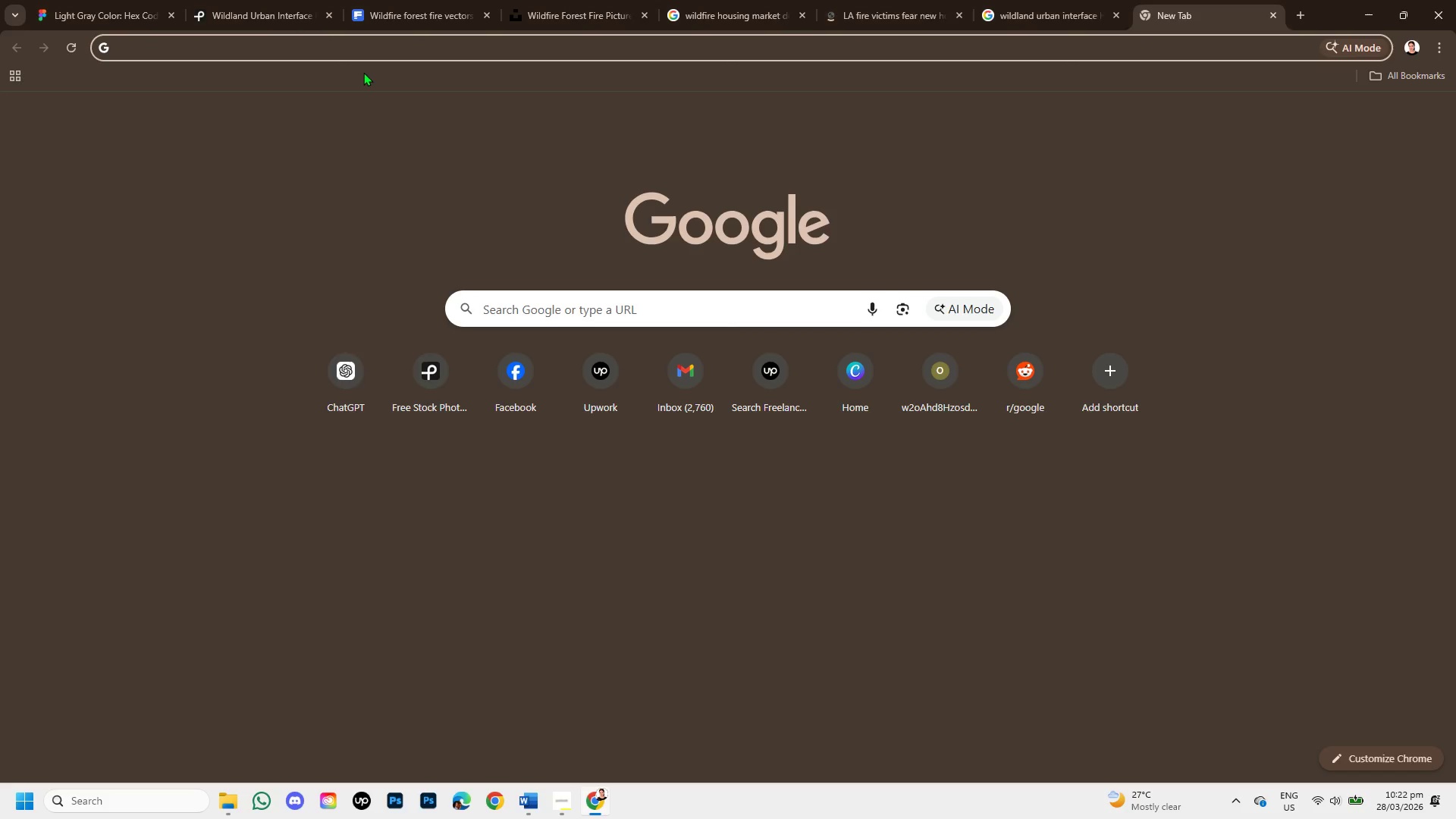 
key(G)
 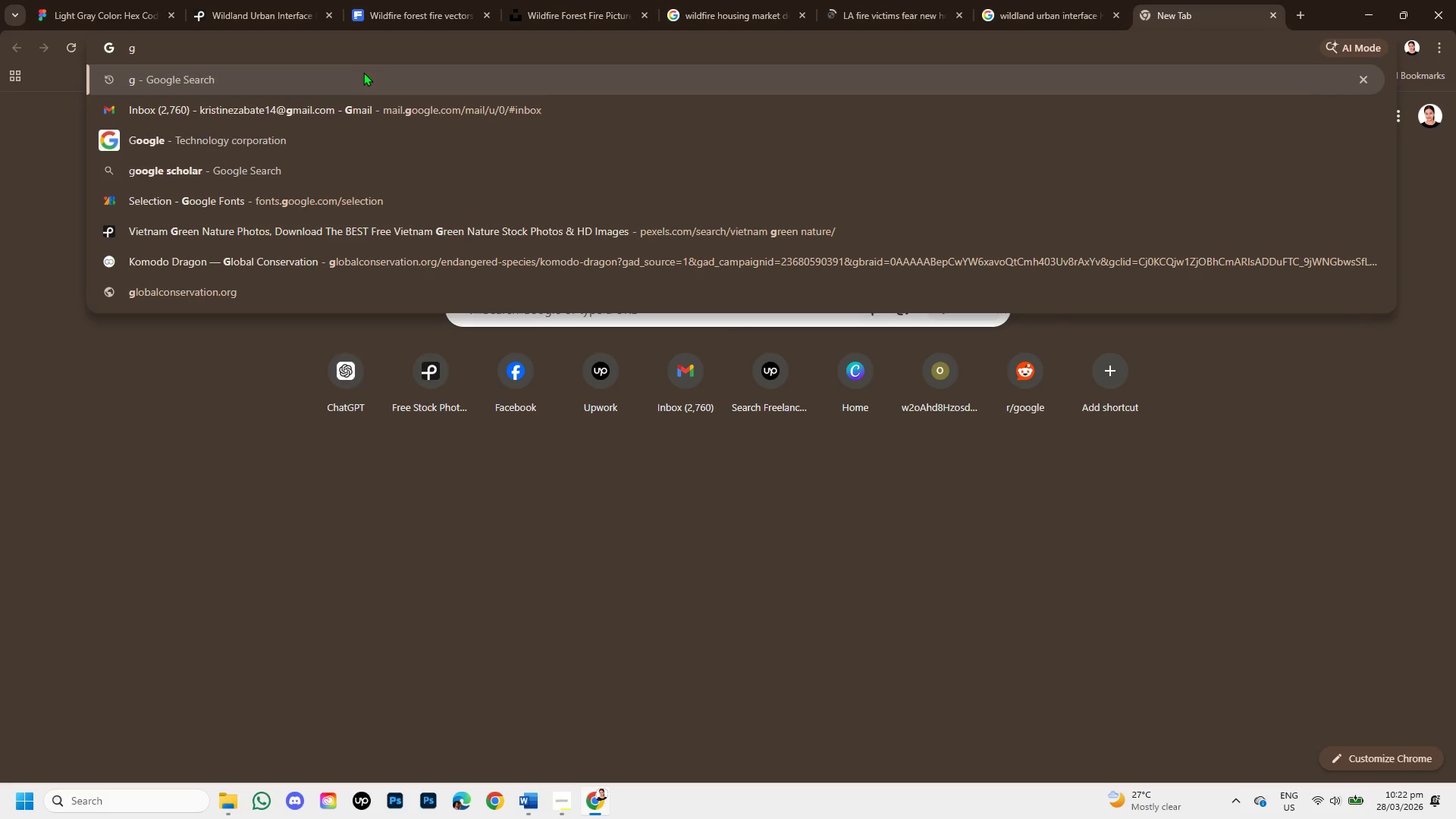 
key(Enter)
 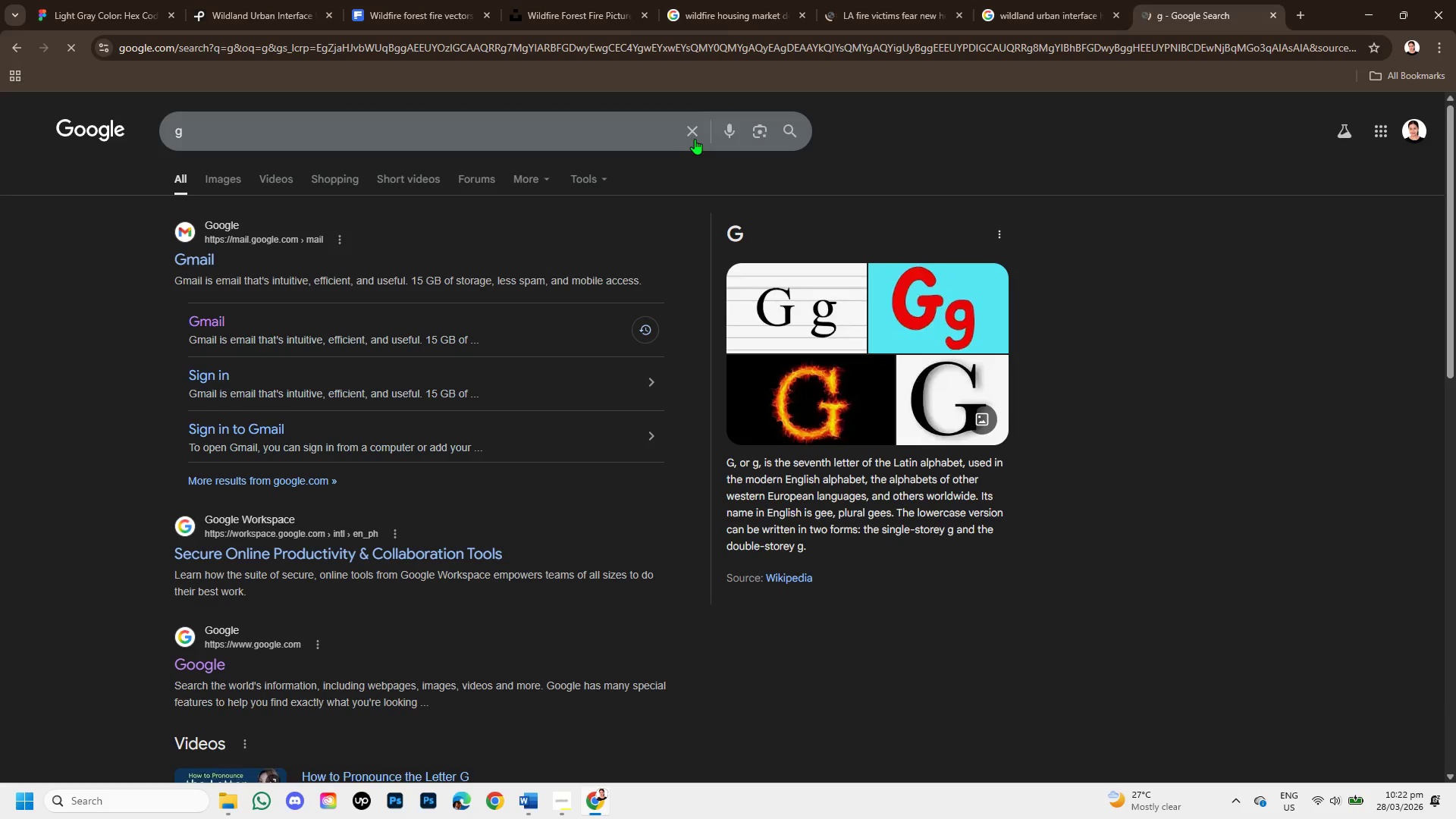 
left_click([695, 134])
 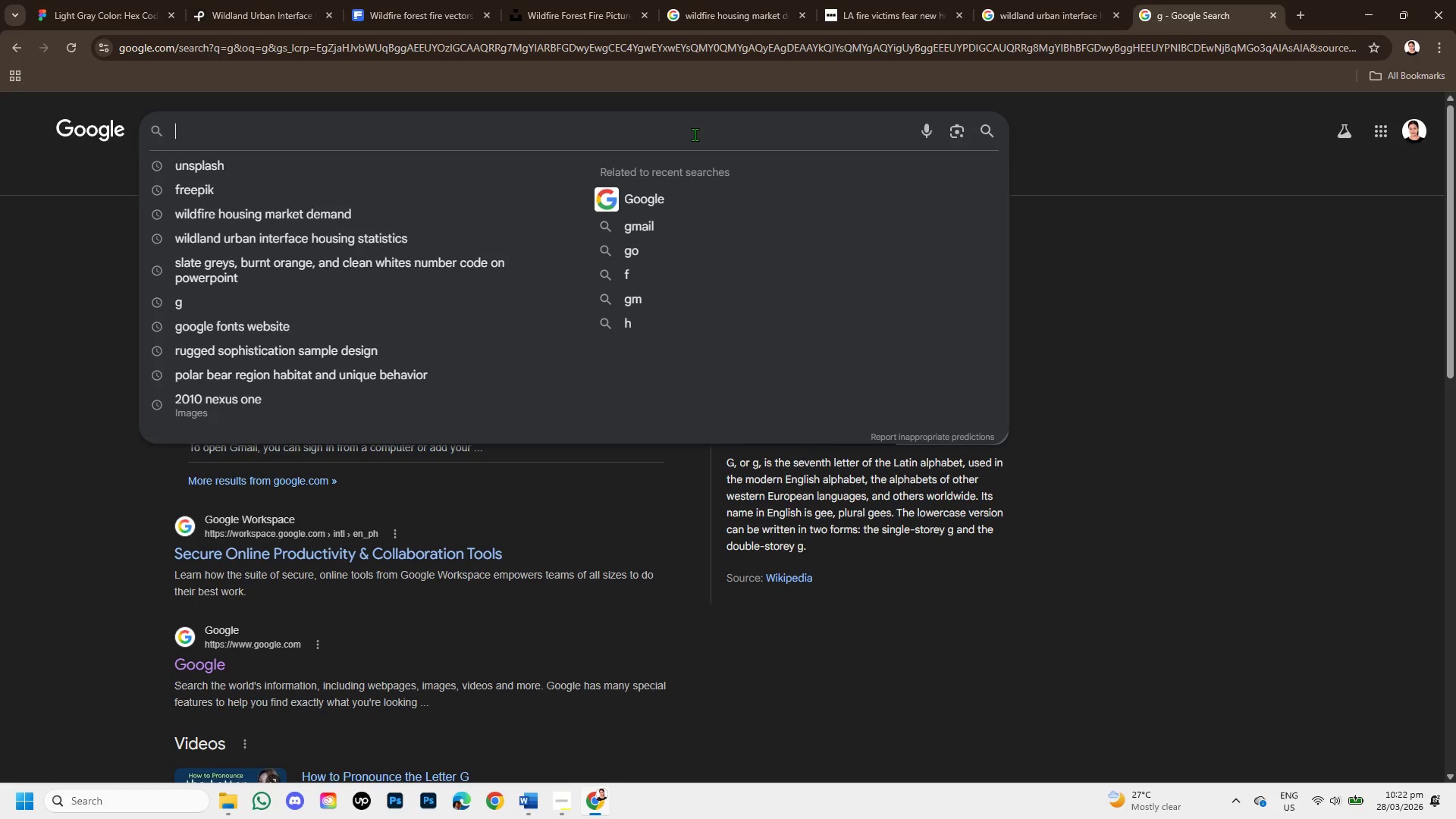 
wait(12.83)
 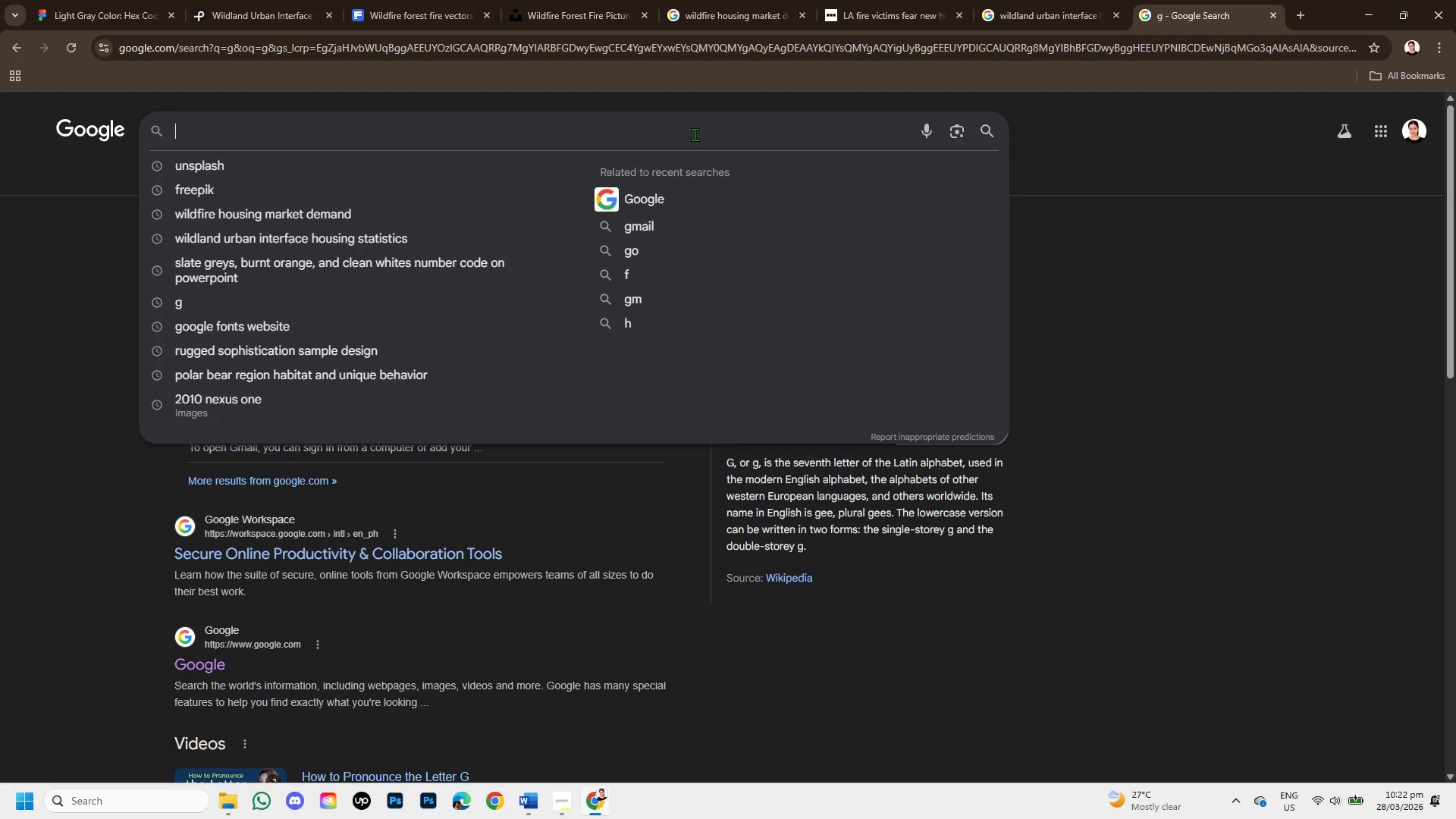 
type(what is an adu )
key(Backspace)
key(Backspace)
key(Backspace)
key(Backspace)
type(ADU housing )
 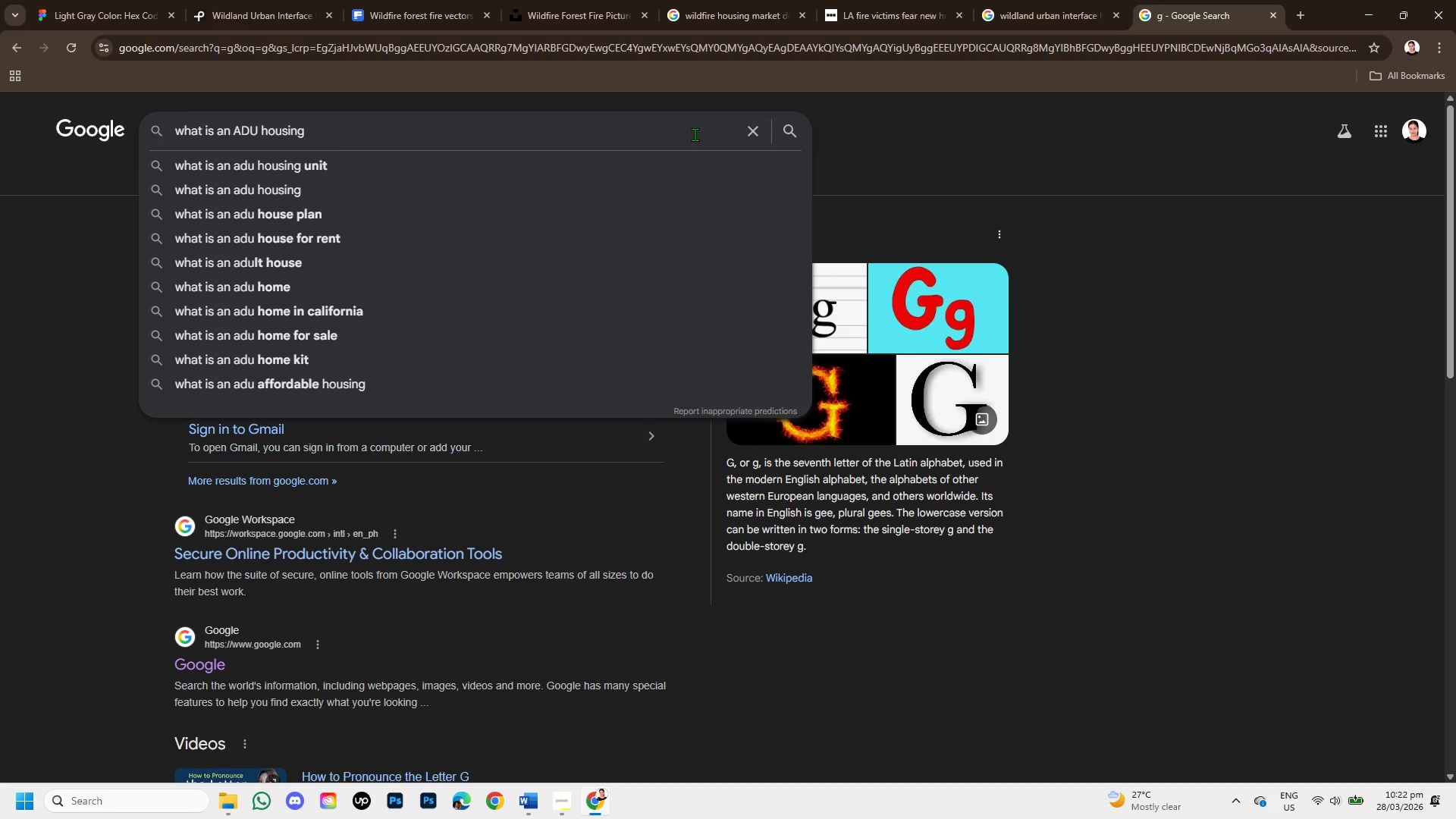 
key(Enter)
 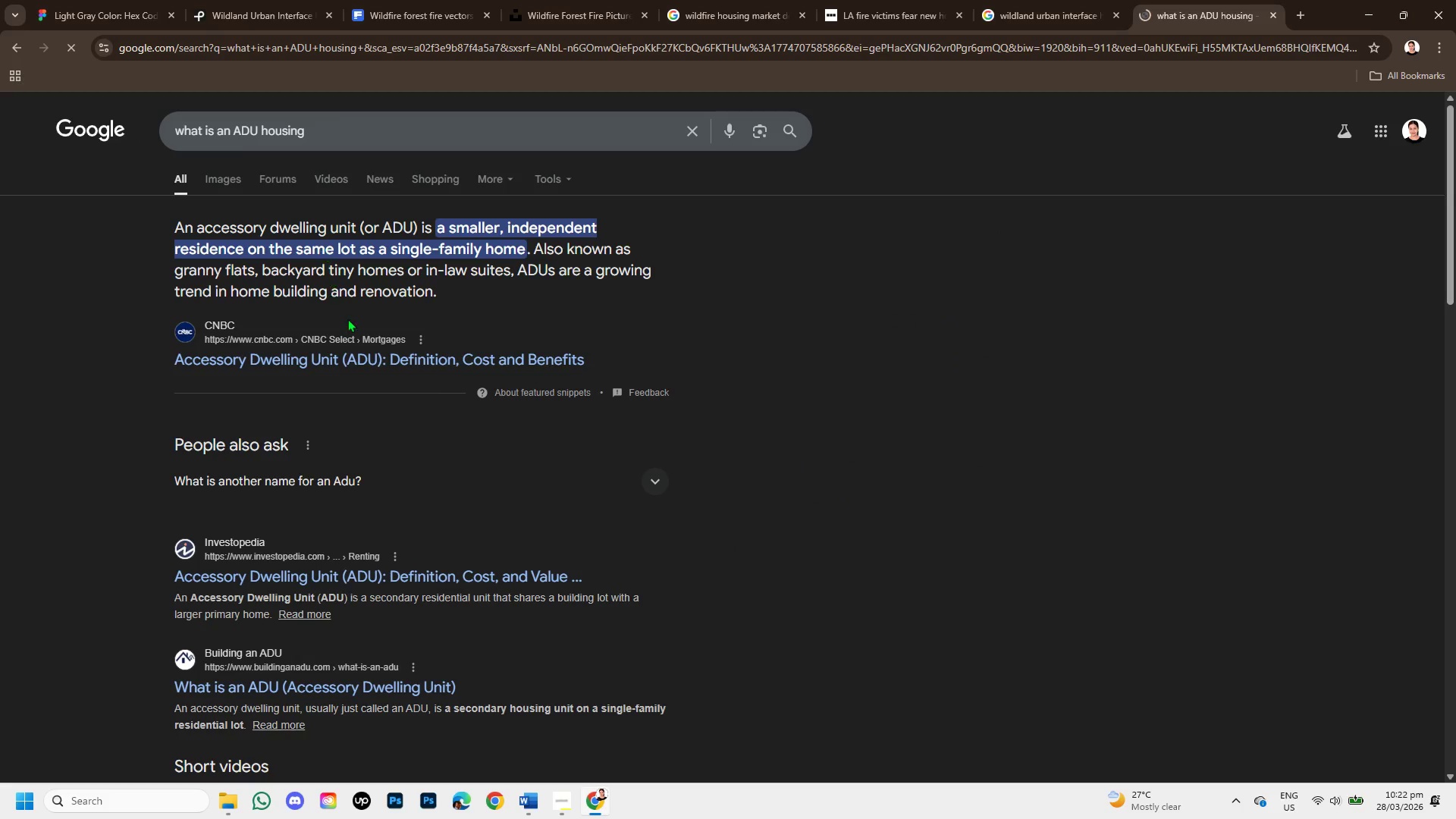 
right_click([362, 338])
 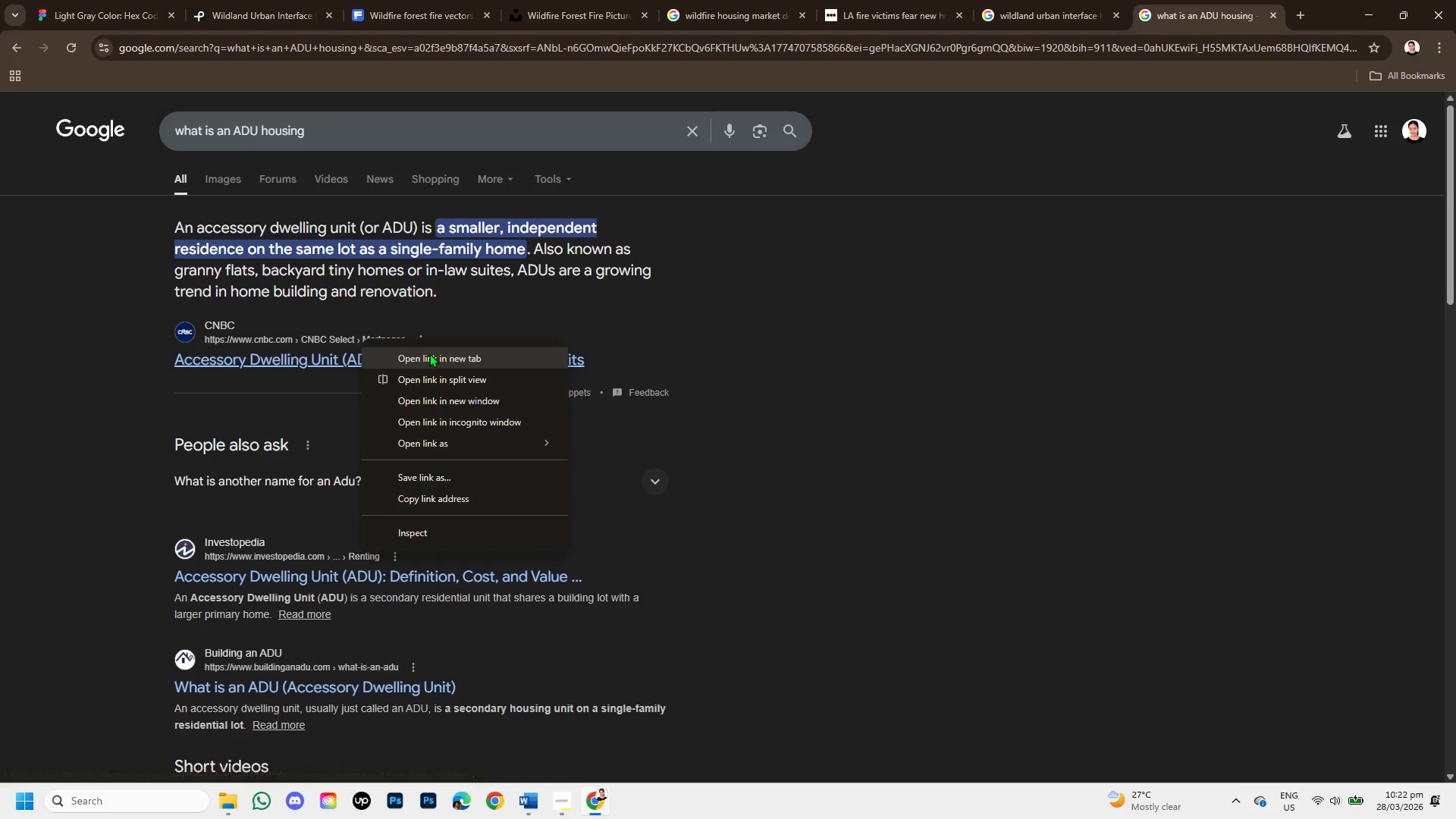 
left_click([429, 353])
 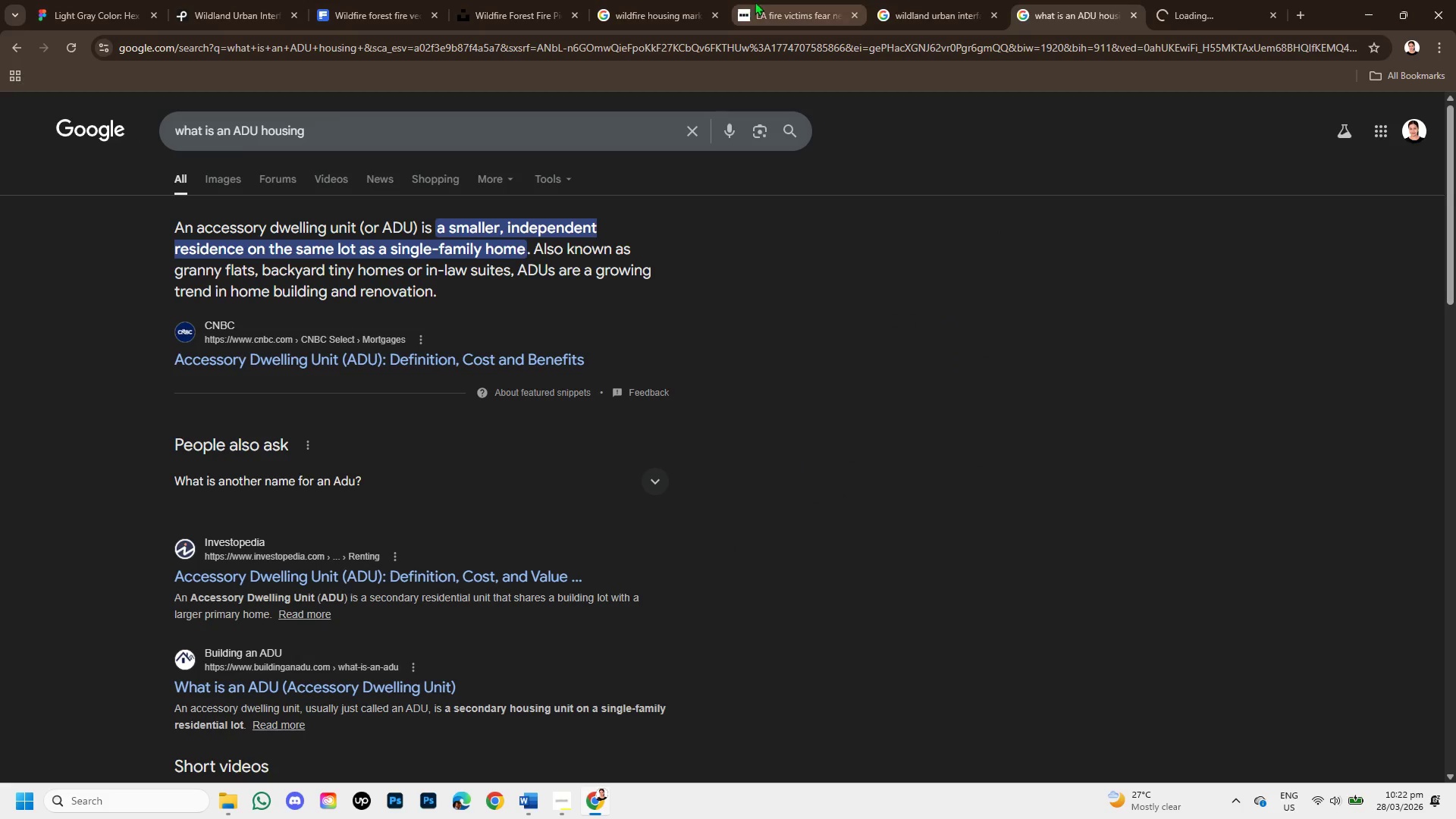 
left_click([764, 5])
 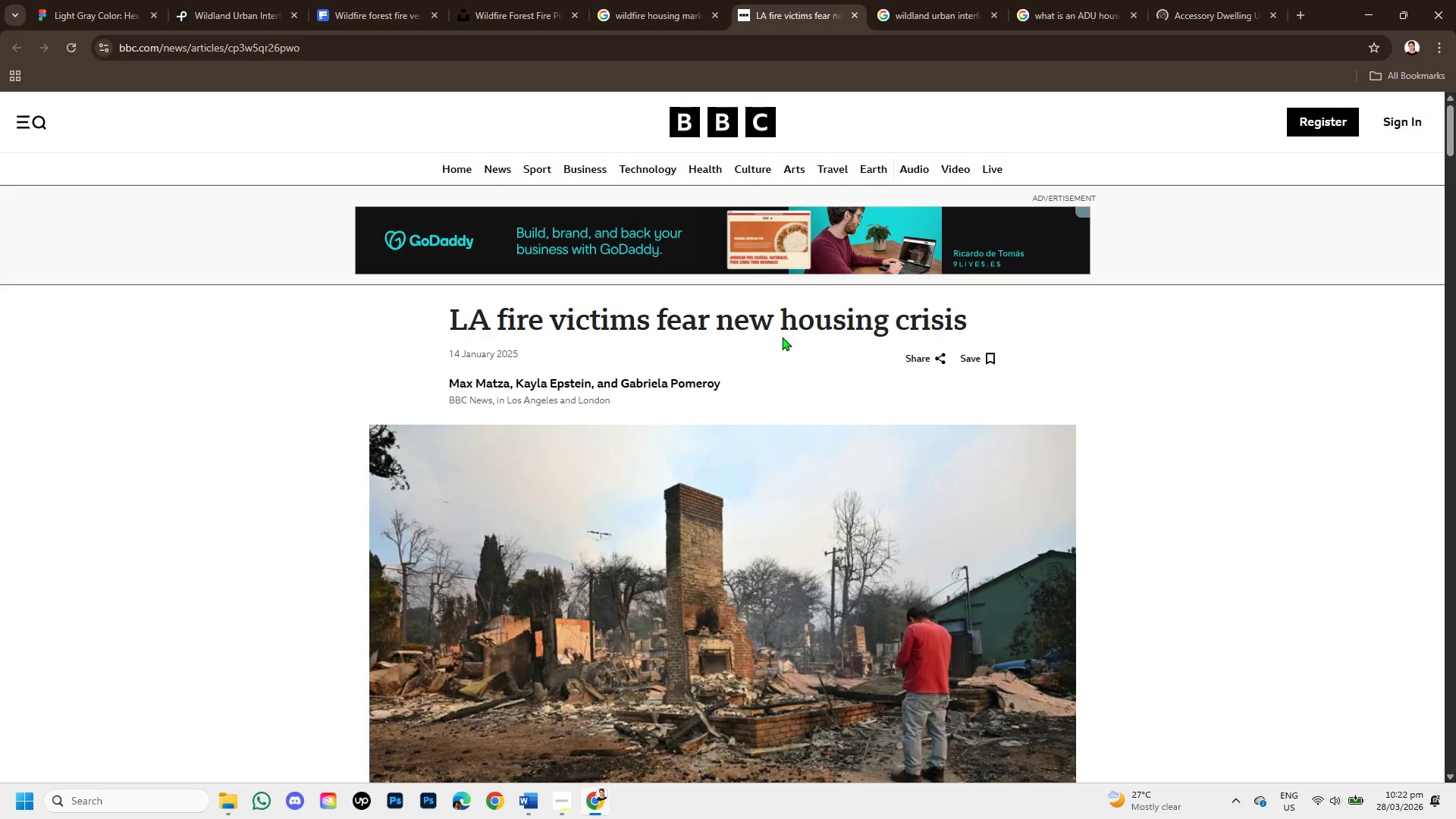 
scroll: coordinate [574, 535], scroll_direction: down, amount: 2.0
 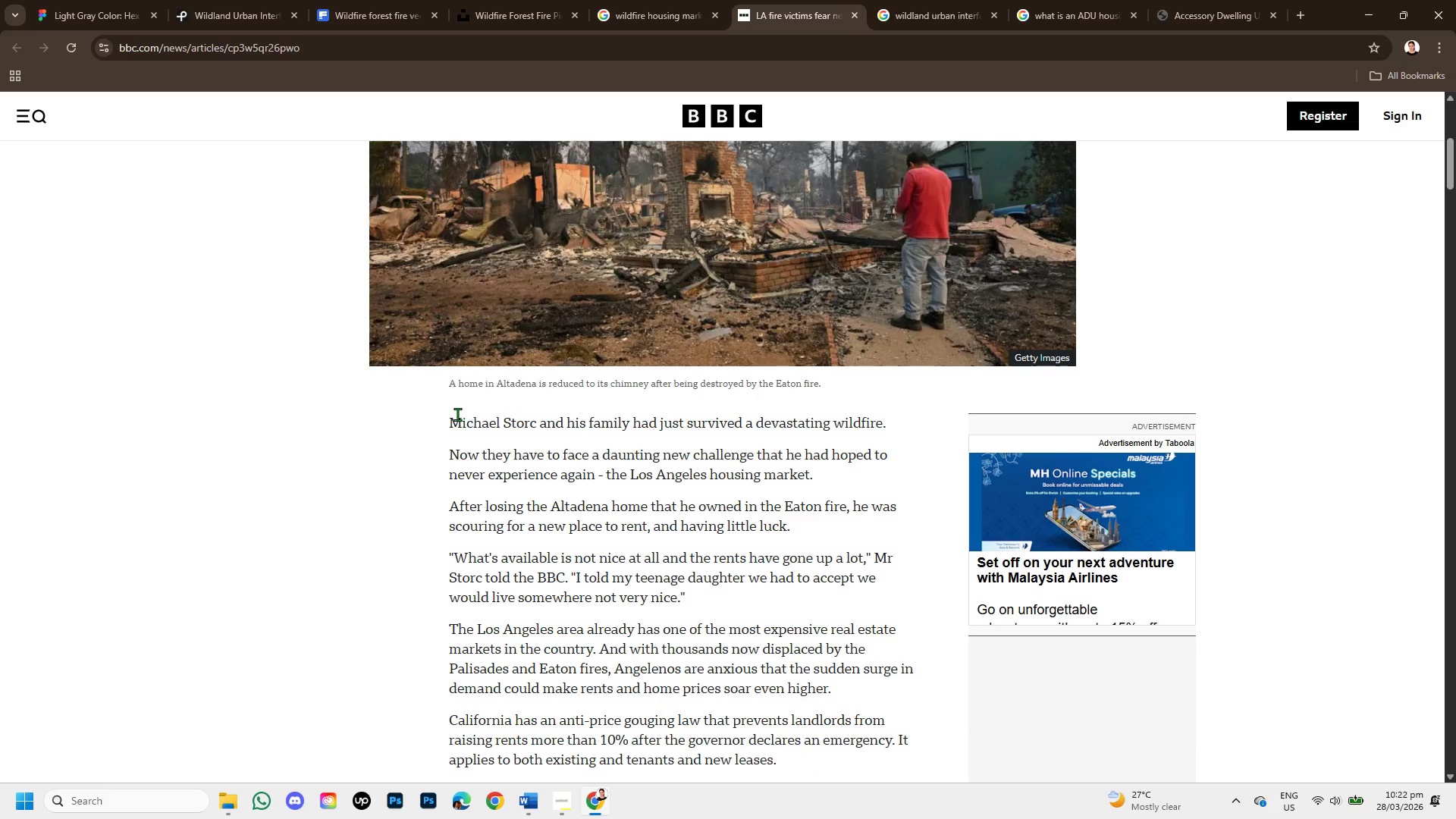 
left_click_drag(start_coordinate=[452, 414], to_coordinate=[897, 407])
 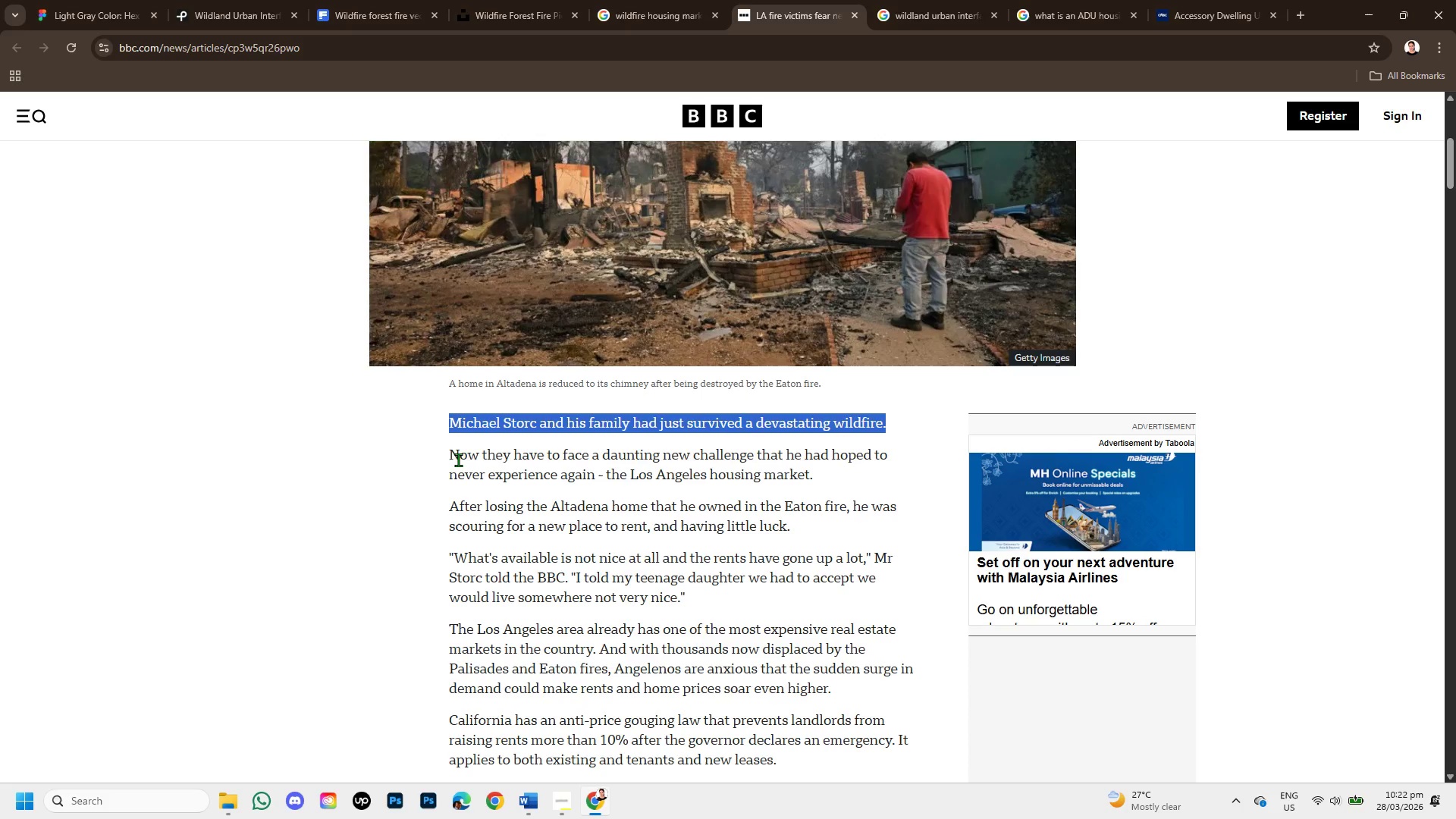 
left_click_drag(start_coordinate=[453, 457], to_coordinate=[783, 472])
 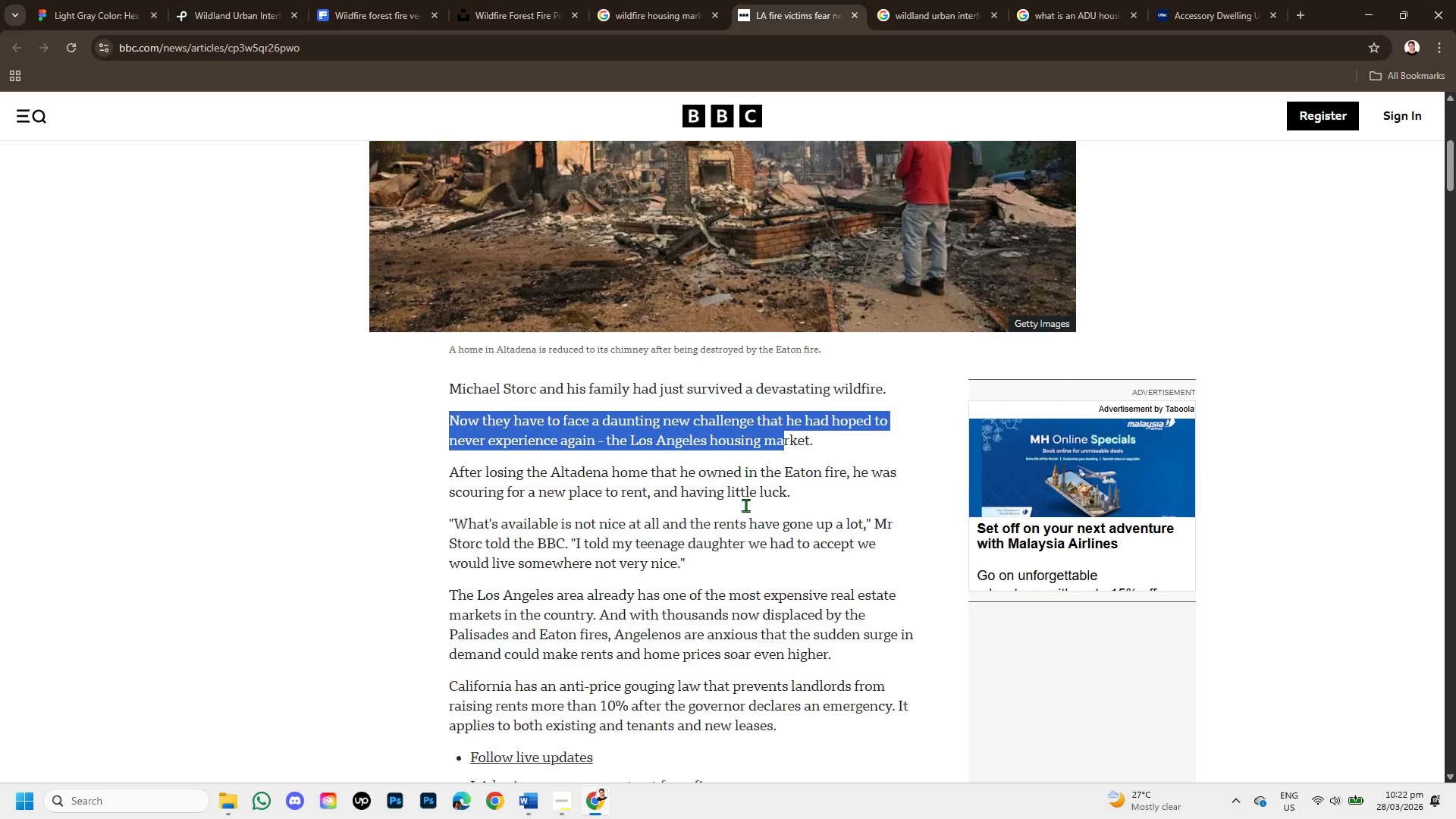 
scroll: coordinate [619, 527], scroll_direction: down, amount: 5.0
 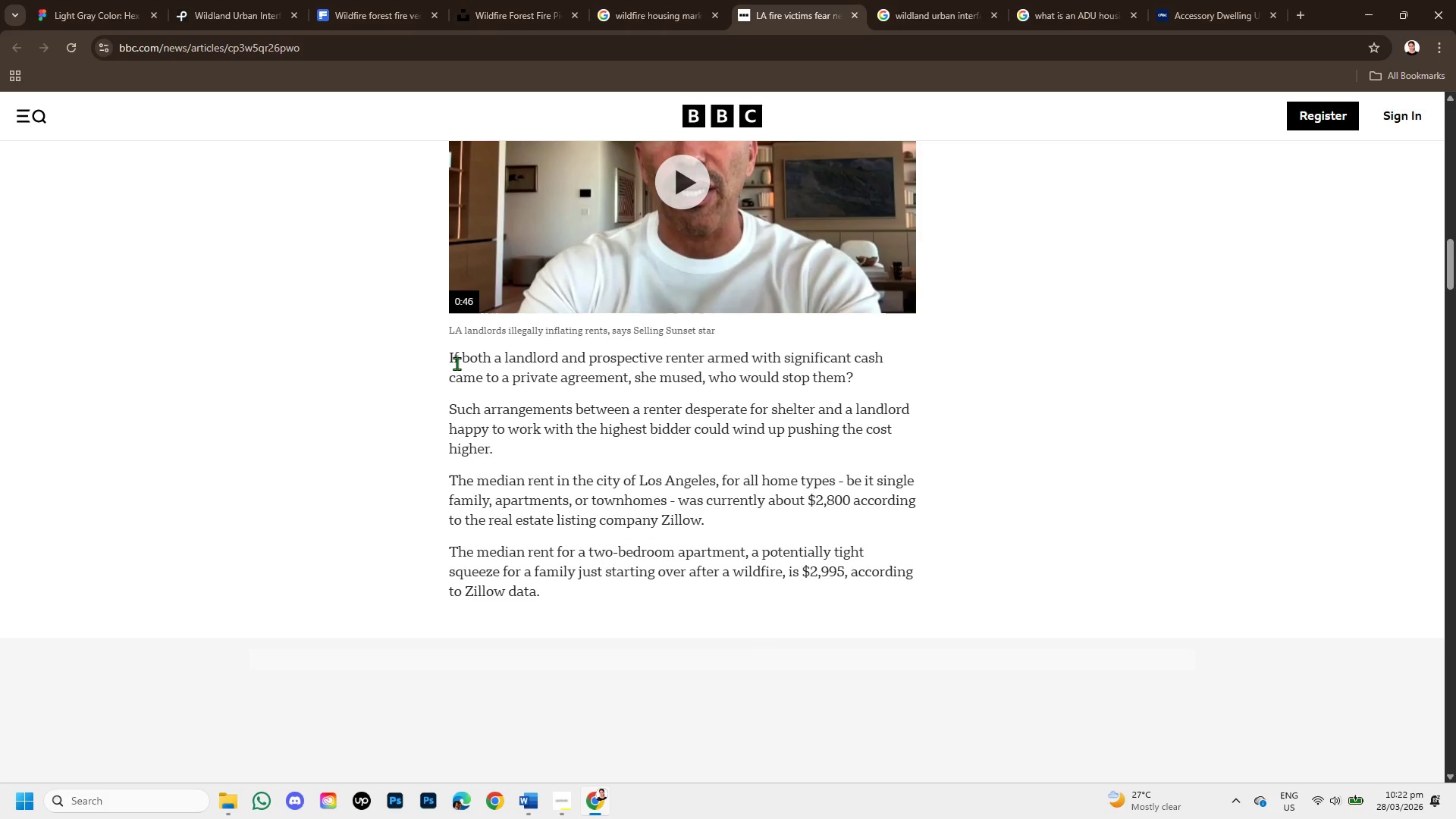 
left_click_drag(start_coordinate=[444, 353], to_coordinate=[886, 385])
 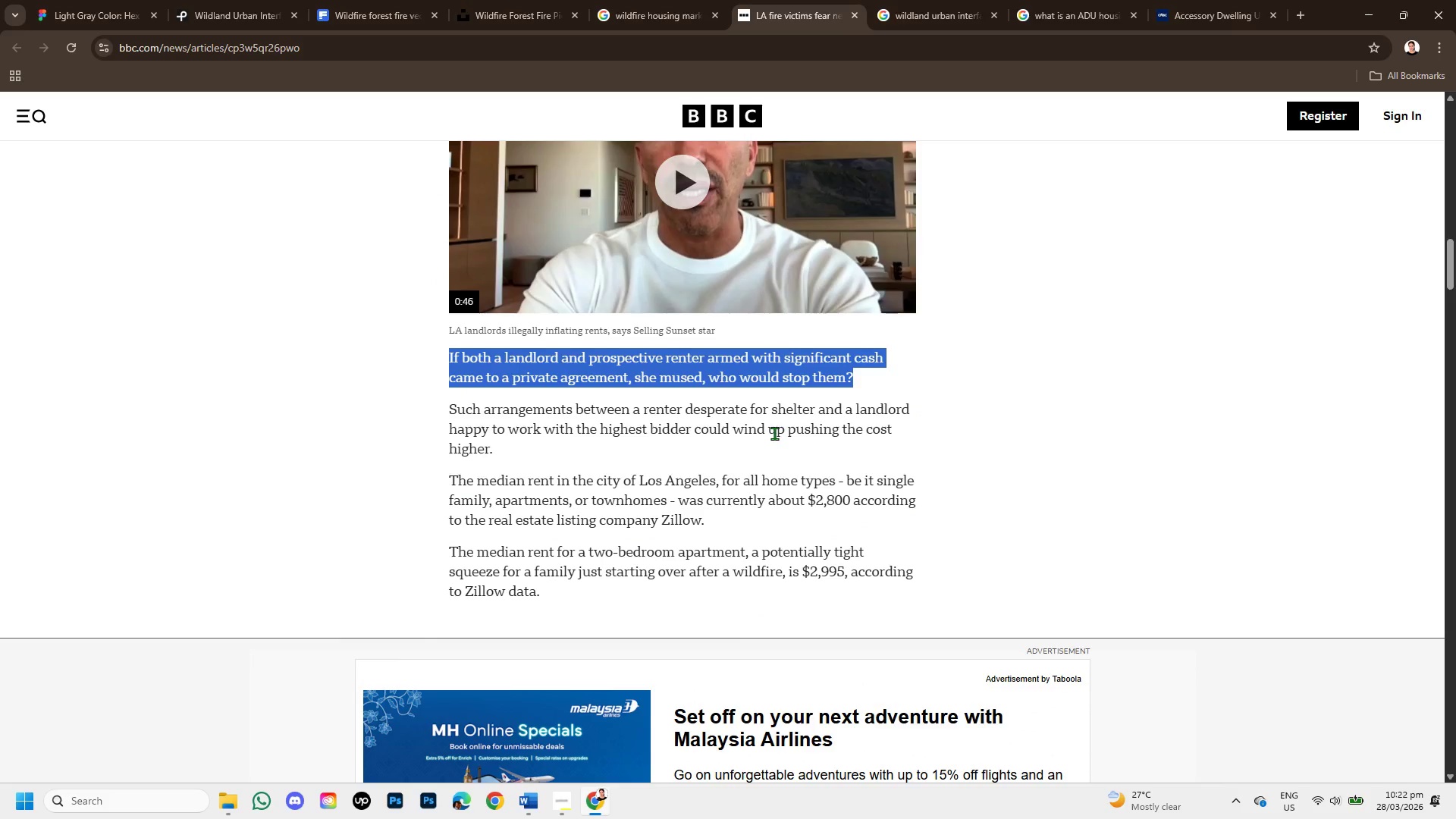 
scroll: coordinate [774, 433], scroll_direction: down, amount: 5.0
 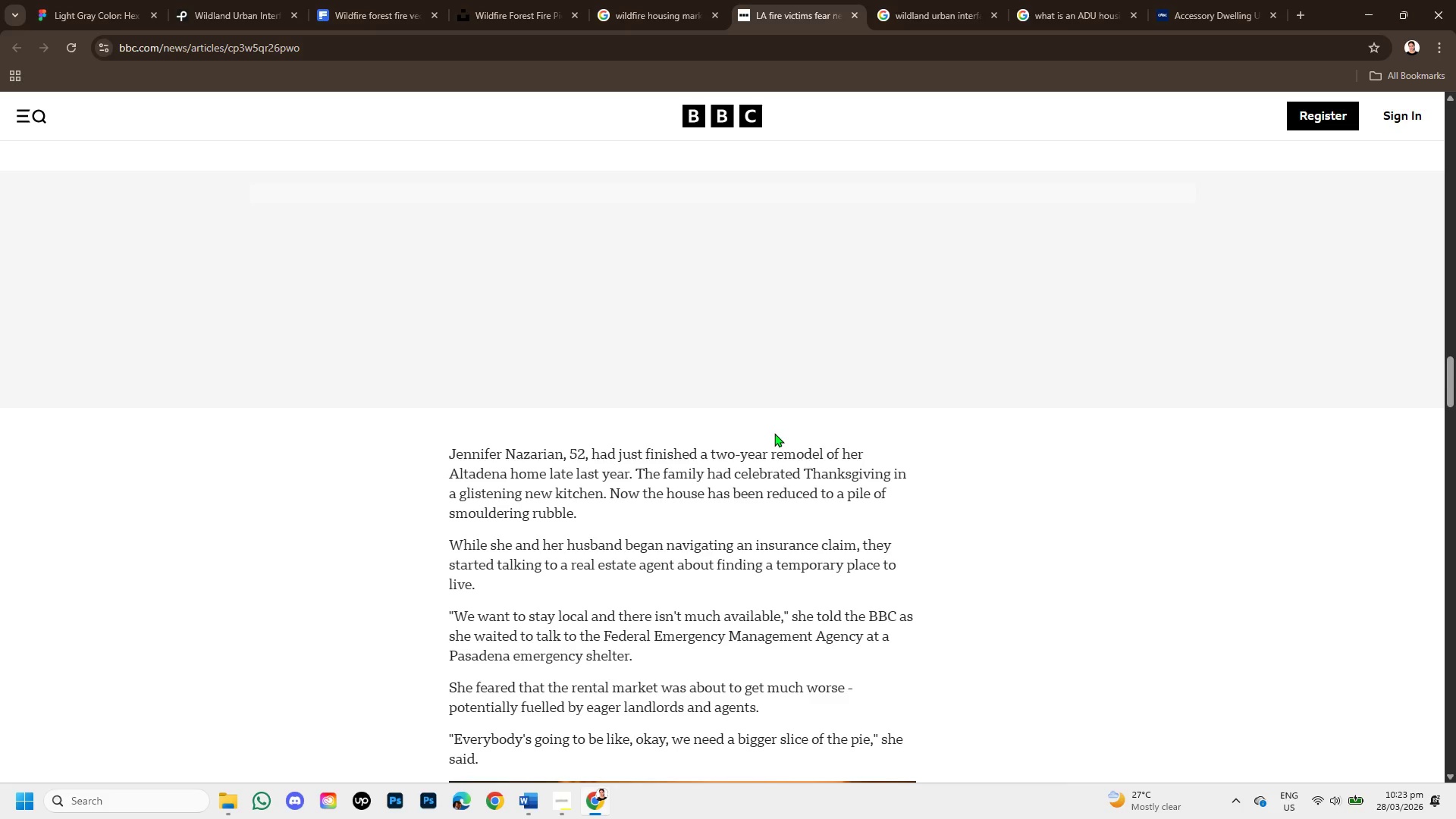 
scroll: coordinate [774, 433], scroll_direction: up, amount: 1.0
 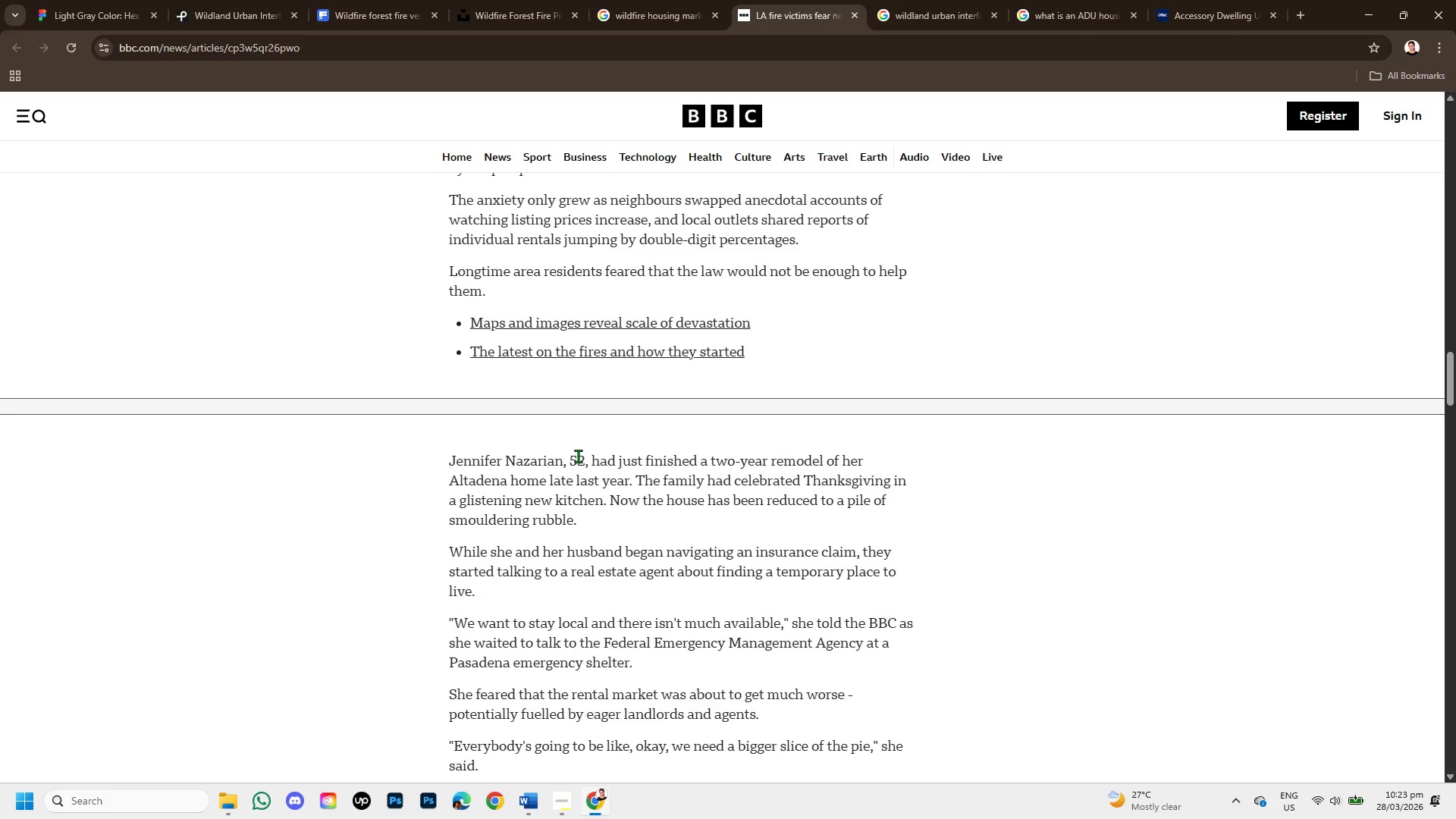 
wait(5.49)
 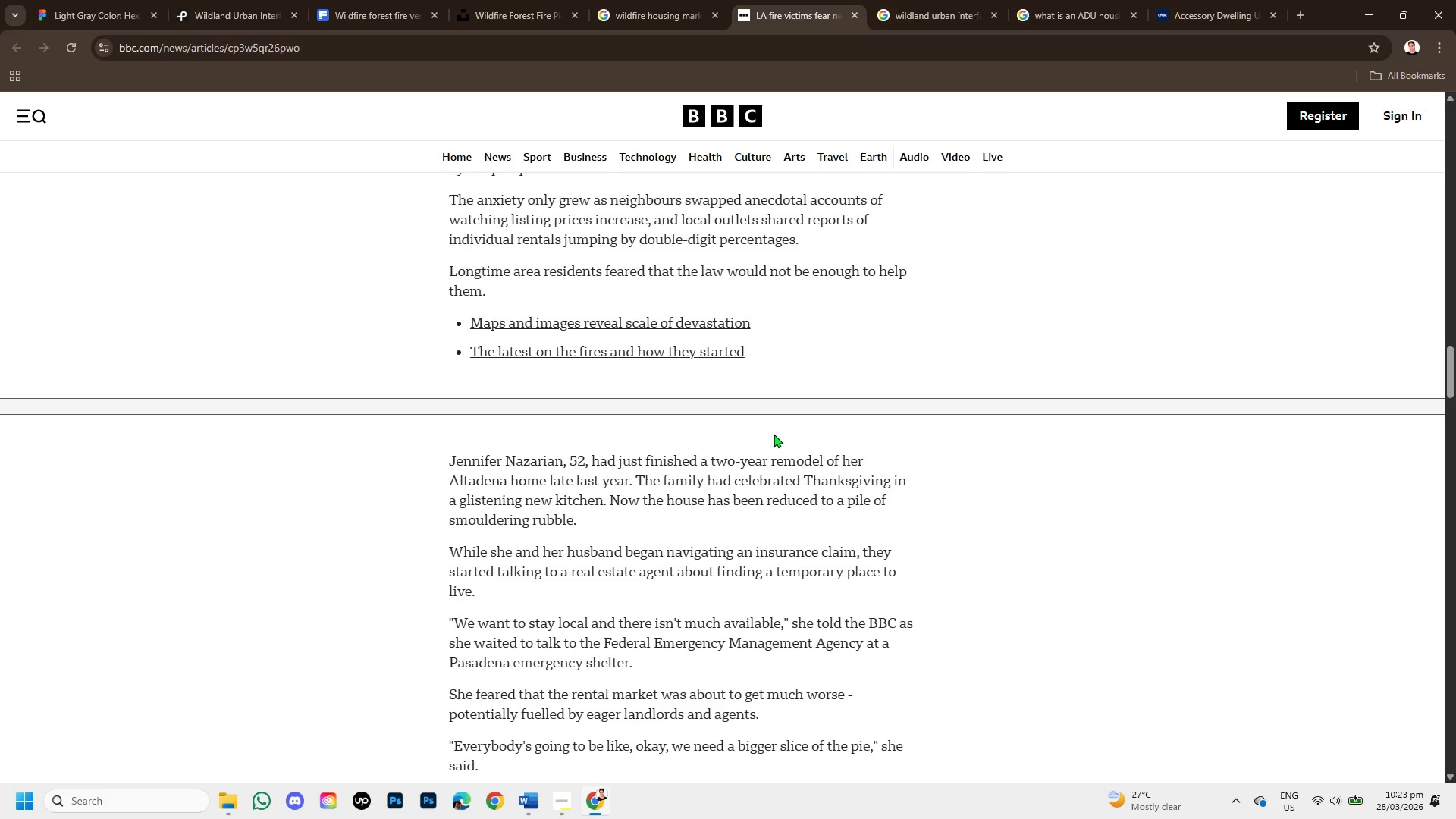 
scroll: coordinate [589, 471], scroll_direction: down, amount: 9.0
 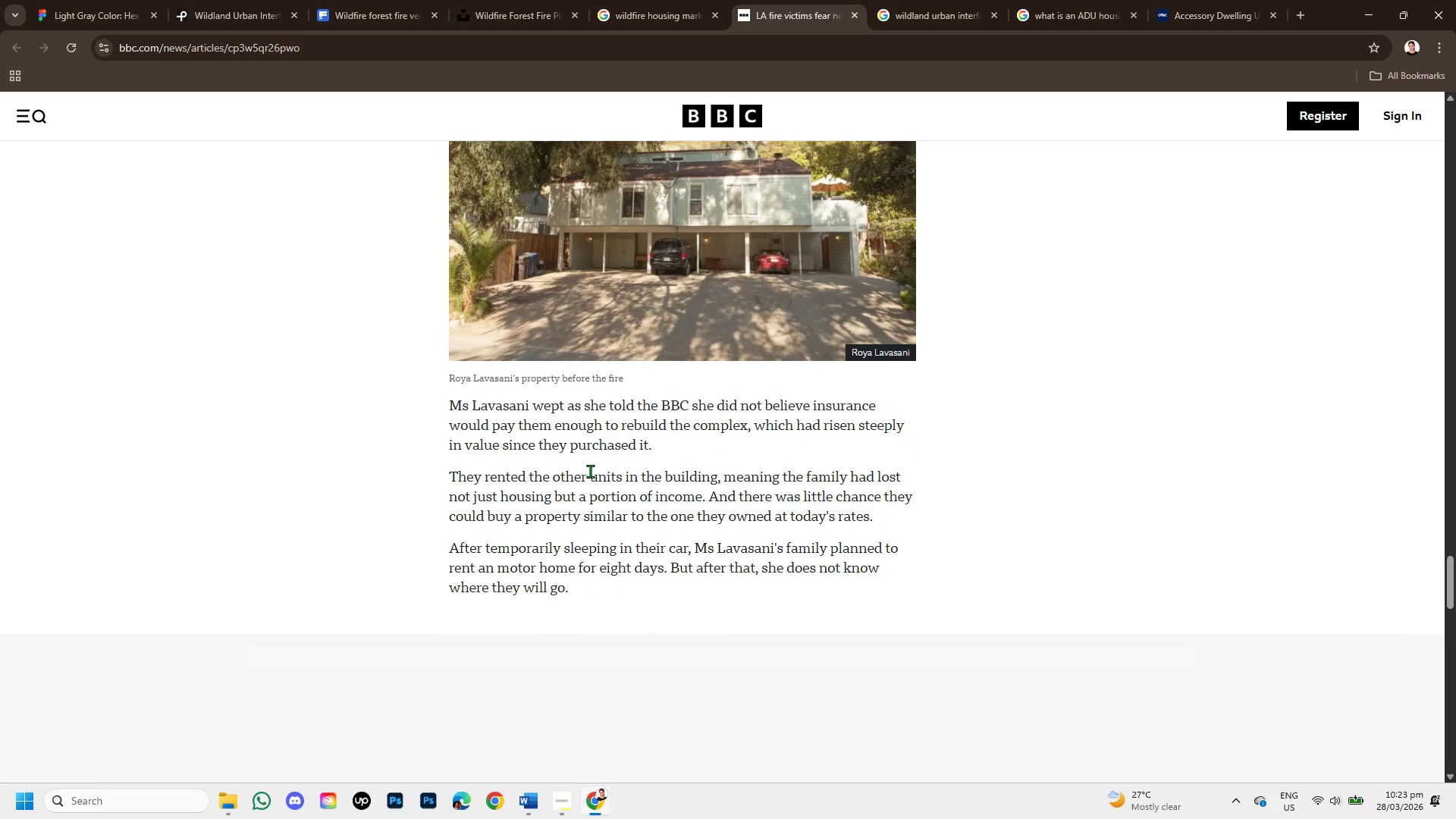 
scroll: coordinate [590, 471], scroll_direction: up, amount: 2.0
 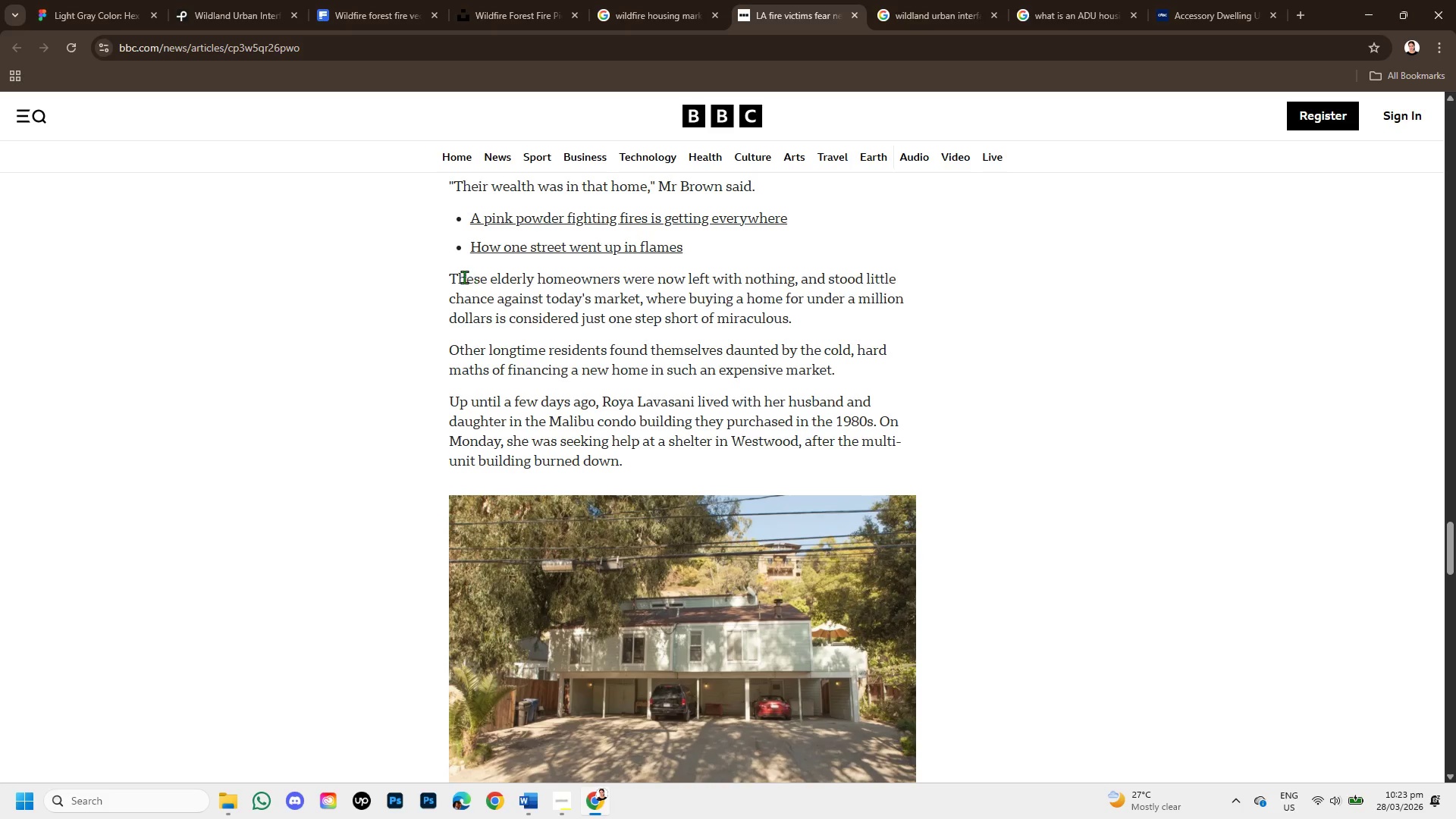 
left_click_drag(start_coordinate=[462, 277], to_coordinate=[881, 297])
 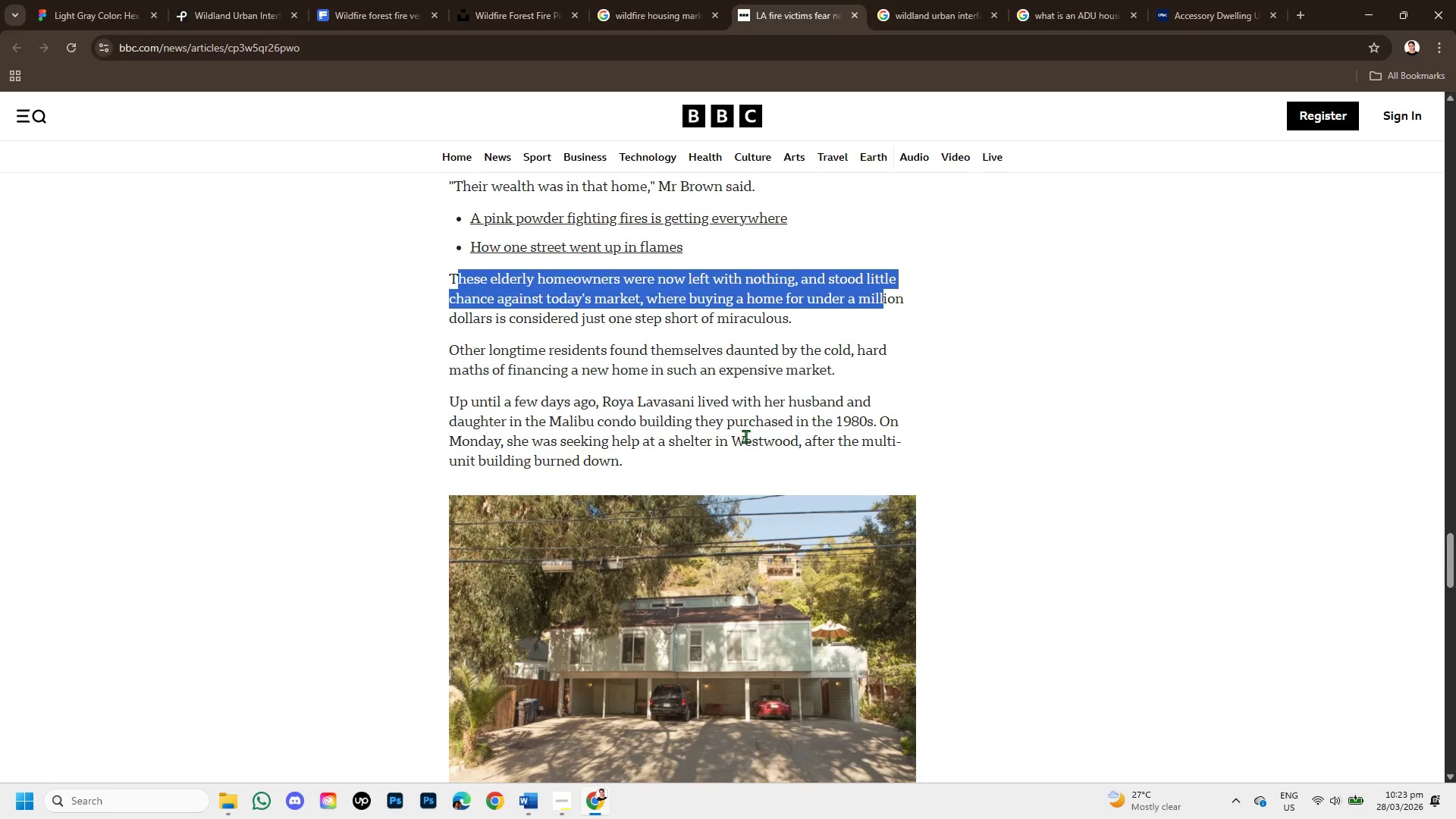 
scroll: coordinate [742, 444], scroll_direction: down, amount: 3.0
 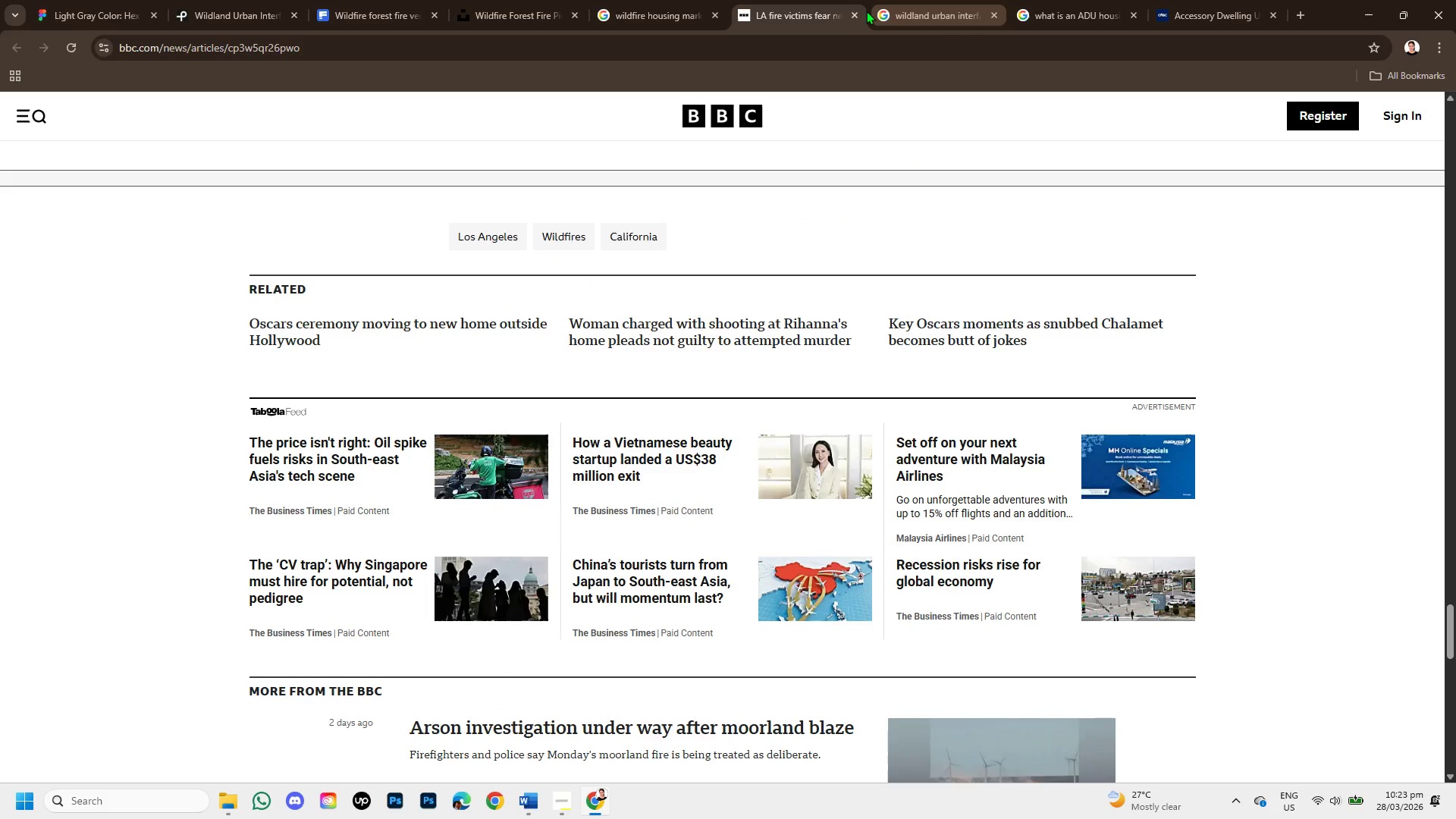 
left_click([855, 11])
 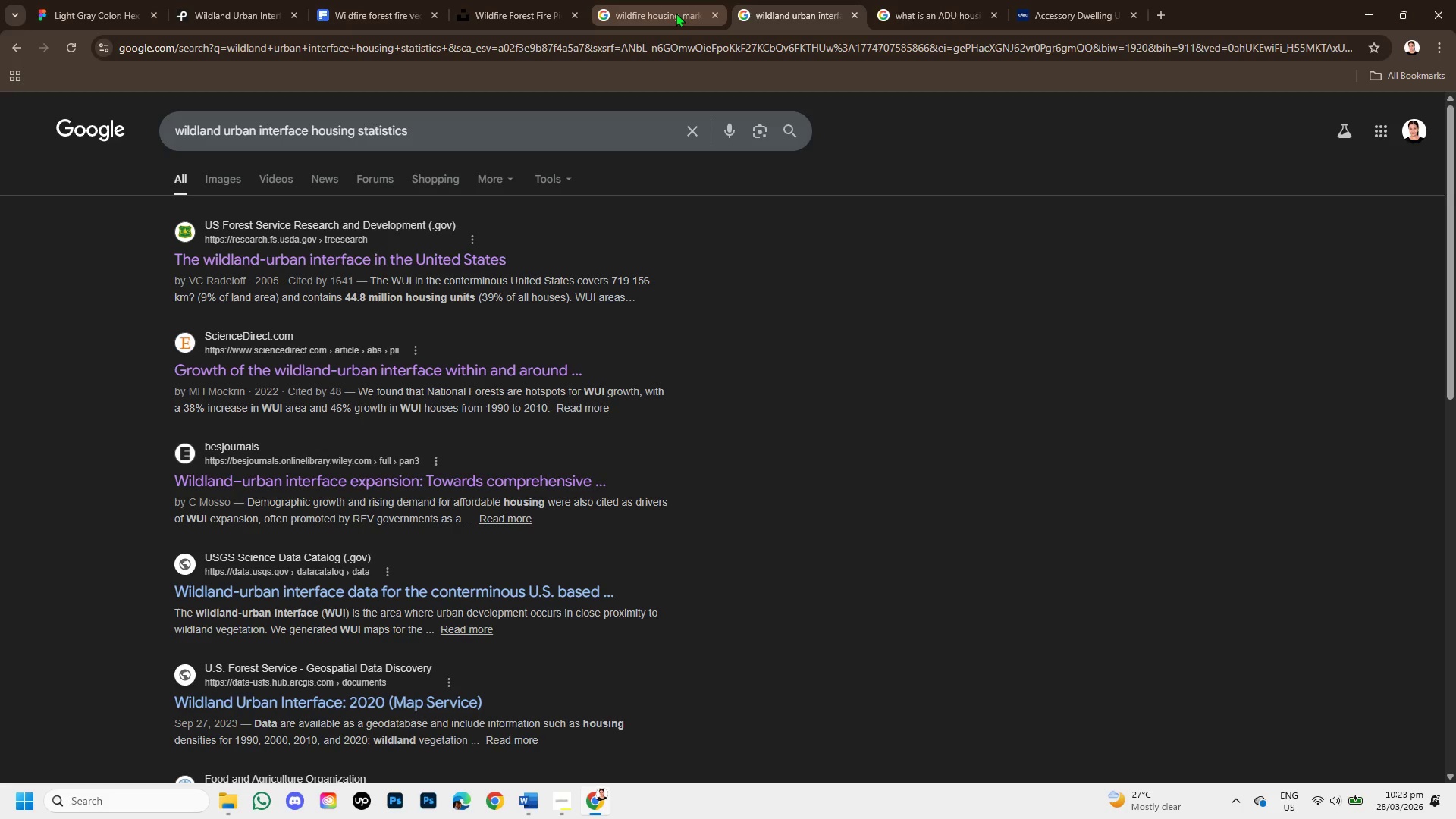 
left_click([676, 13])
 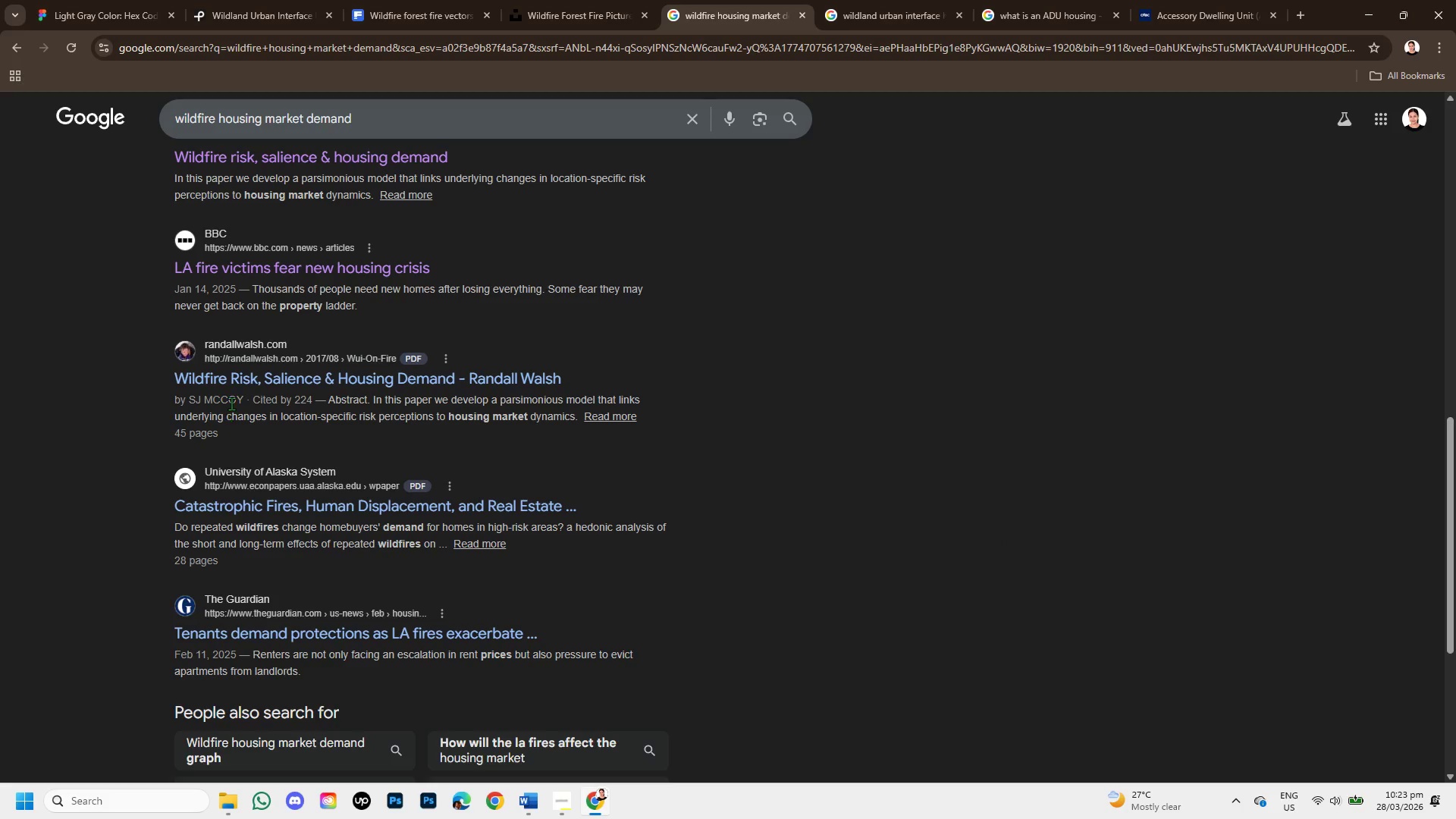 
right_click([234, 378])
 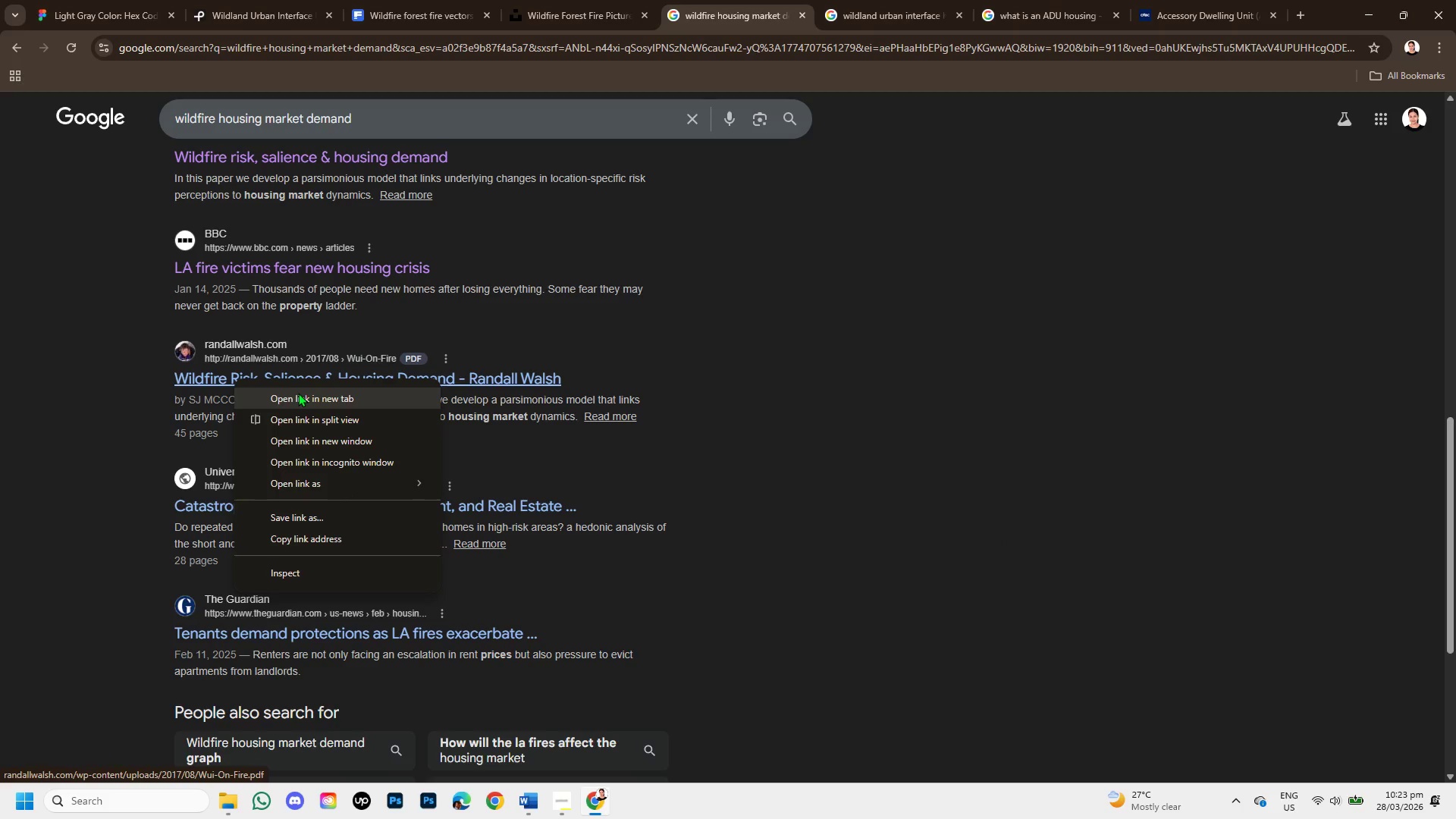 
left_click([298, 393])
 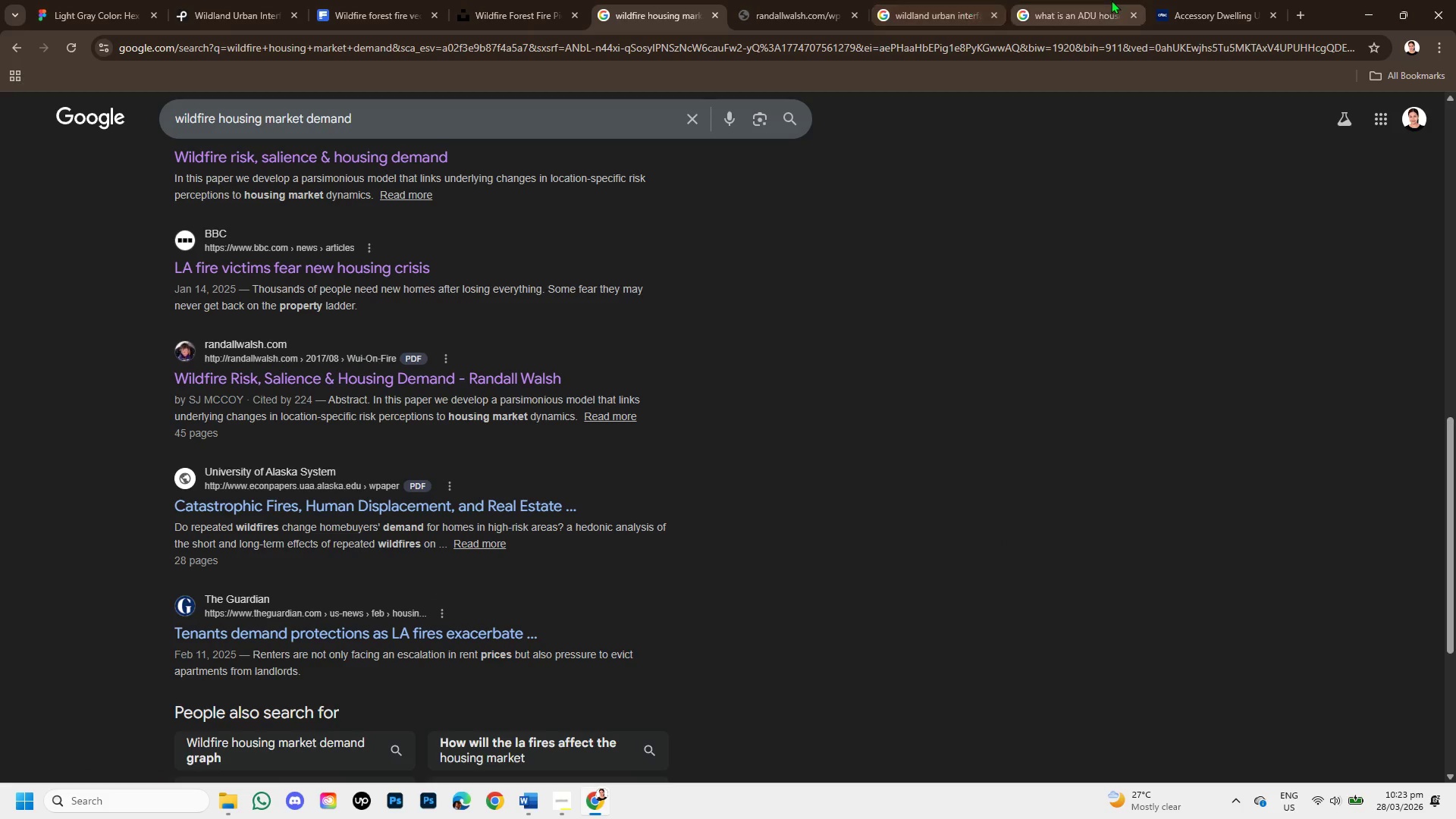 
left_click([1163, 0])
 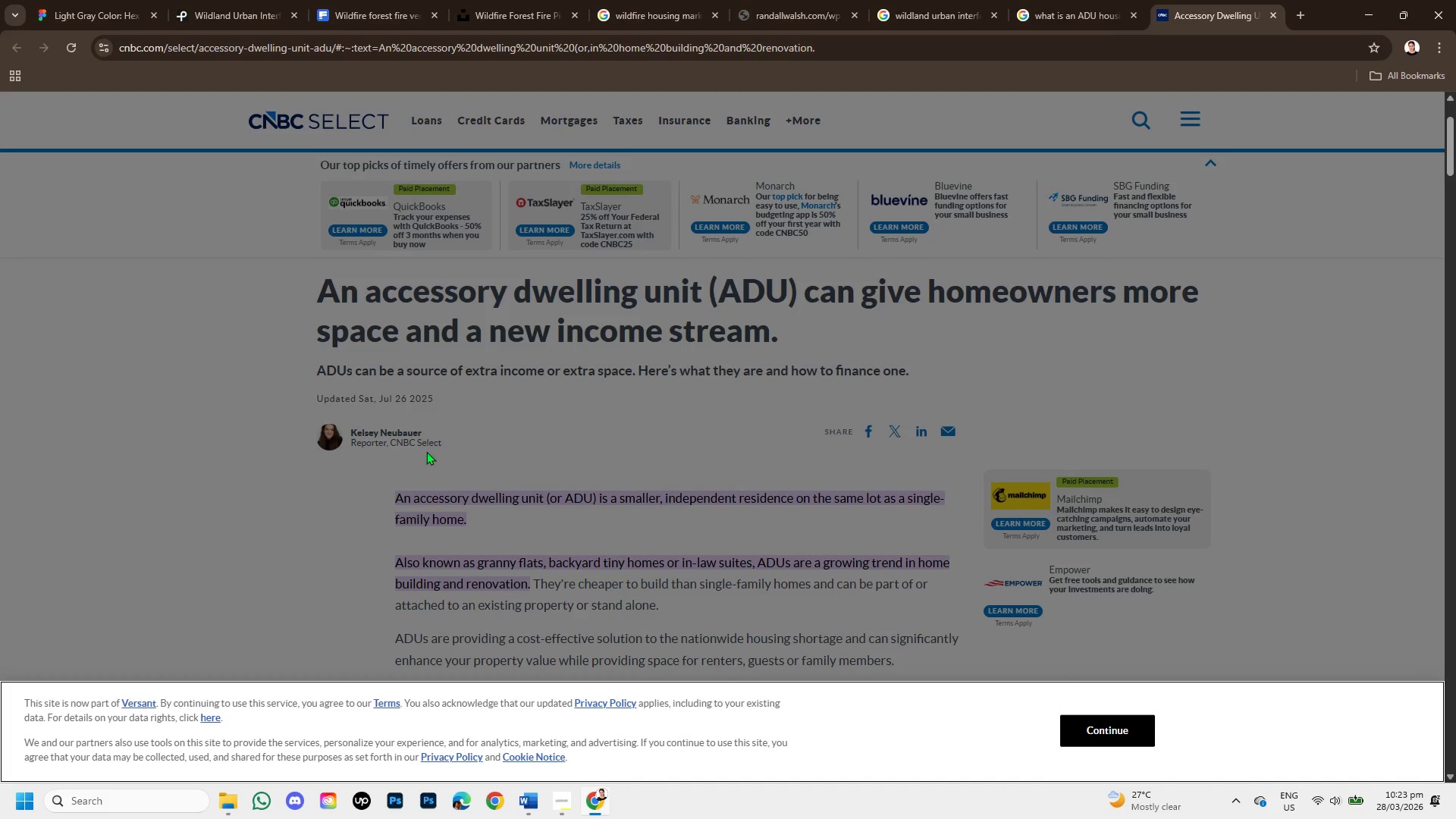 
left_click([481, 451])
 